 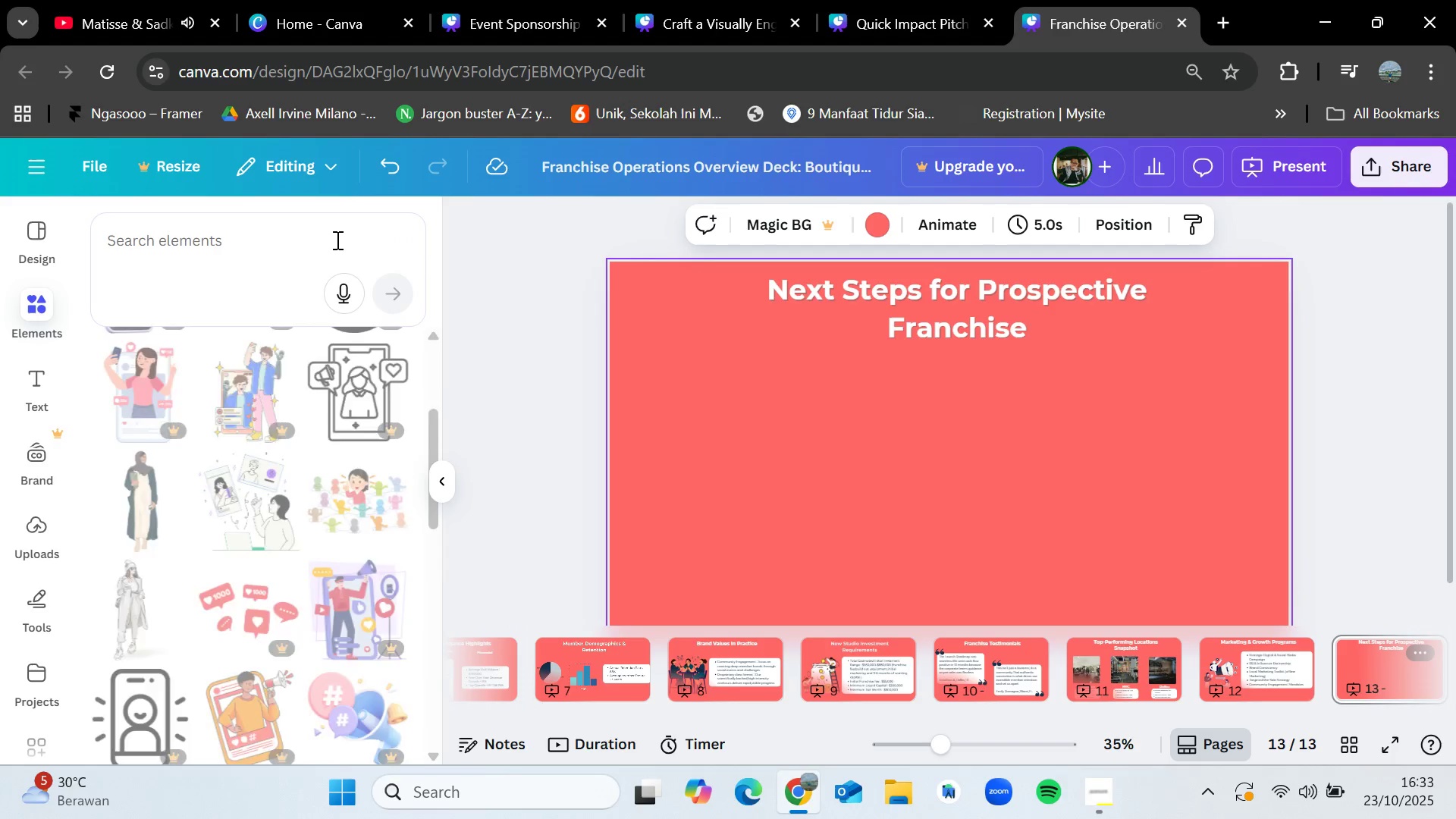 
left_click([264, 259])
 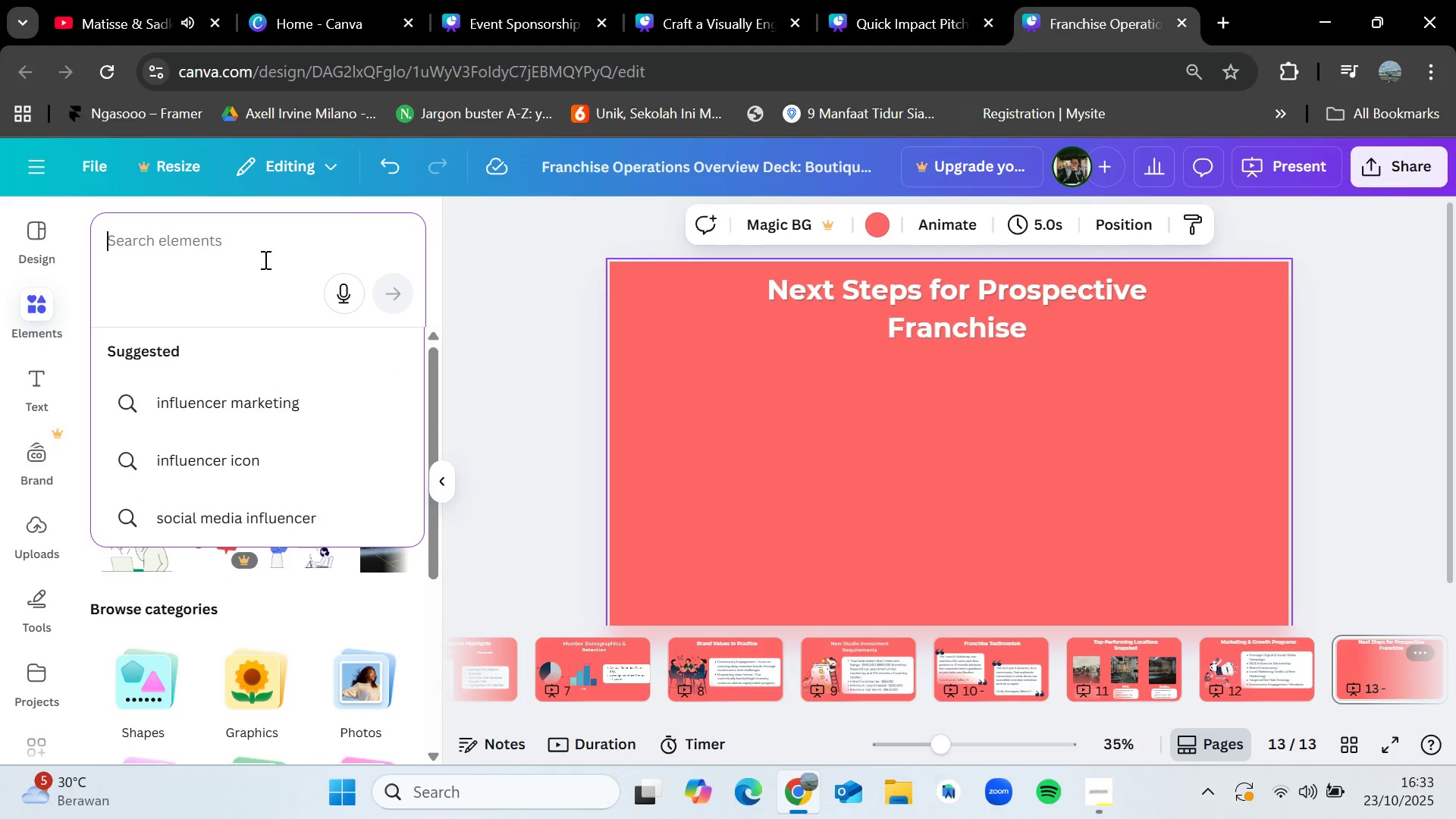 
type(roadmap)
 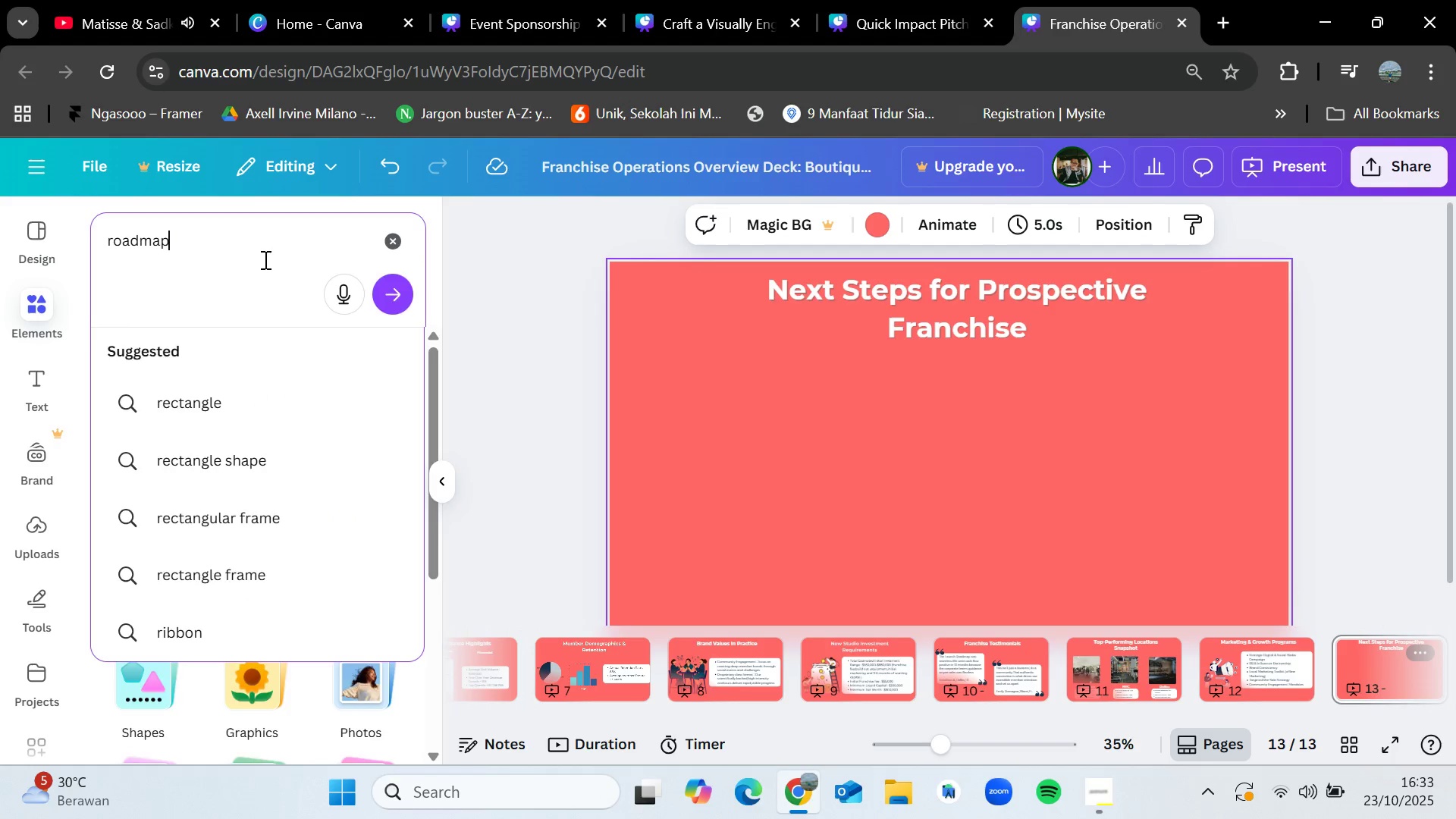 
key(Enter)
 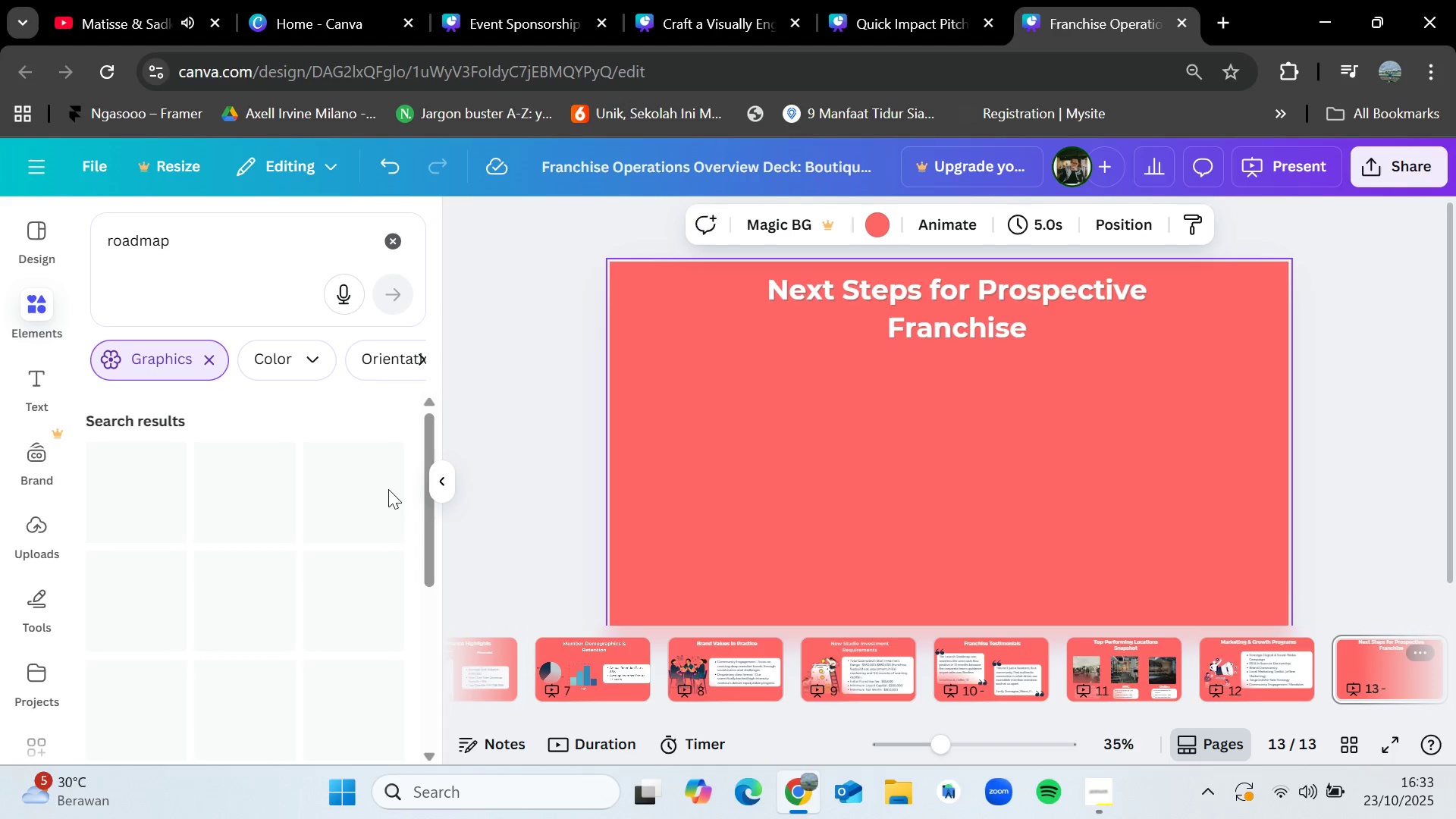 
scroll: coordinate [259, 560], scroll_direction: down, amount: 2.0
 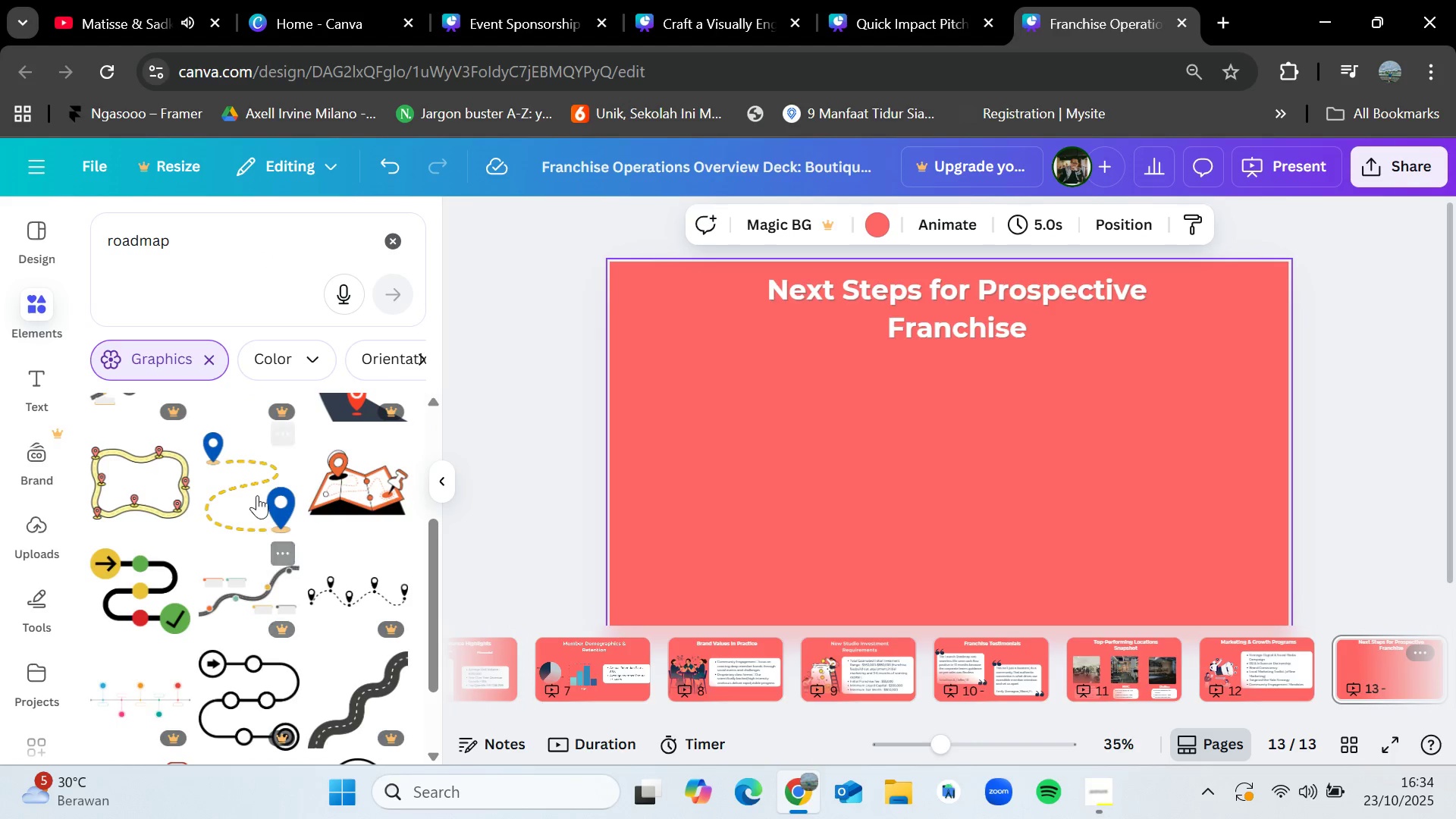 
left_click_drag(start_coordinate=[250, 498], to_coordinate=[702, 435])
 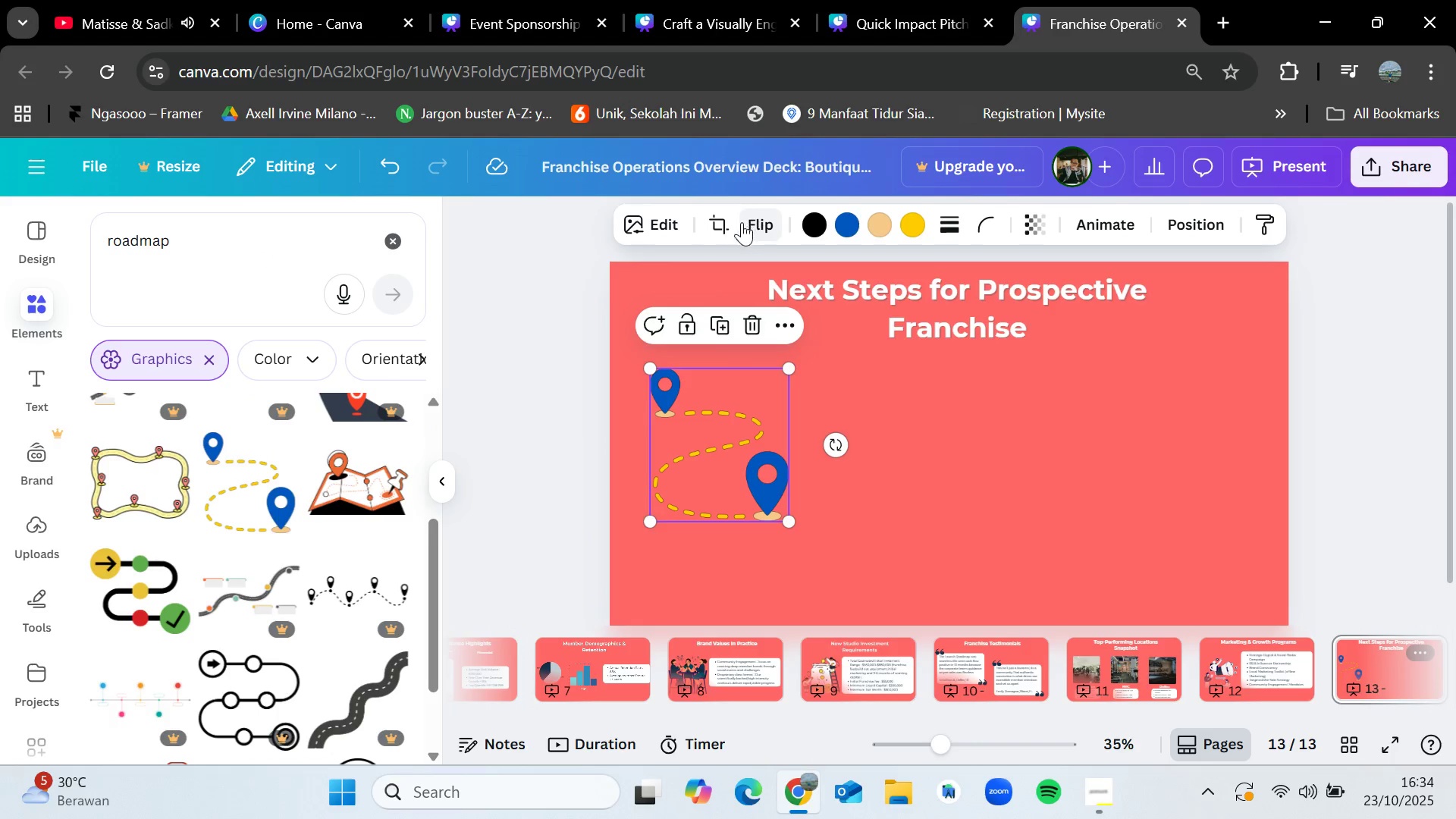 
left_click([667, 223])
 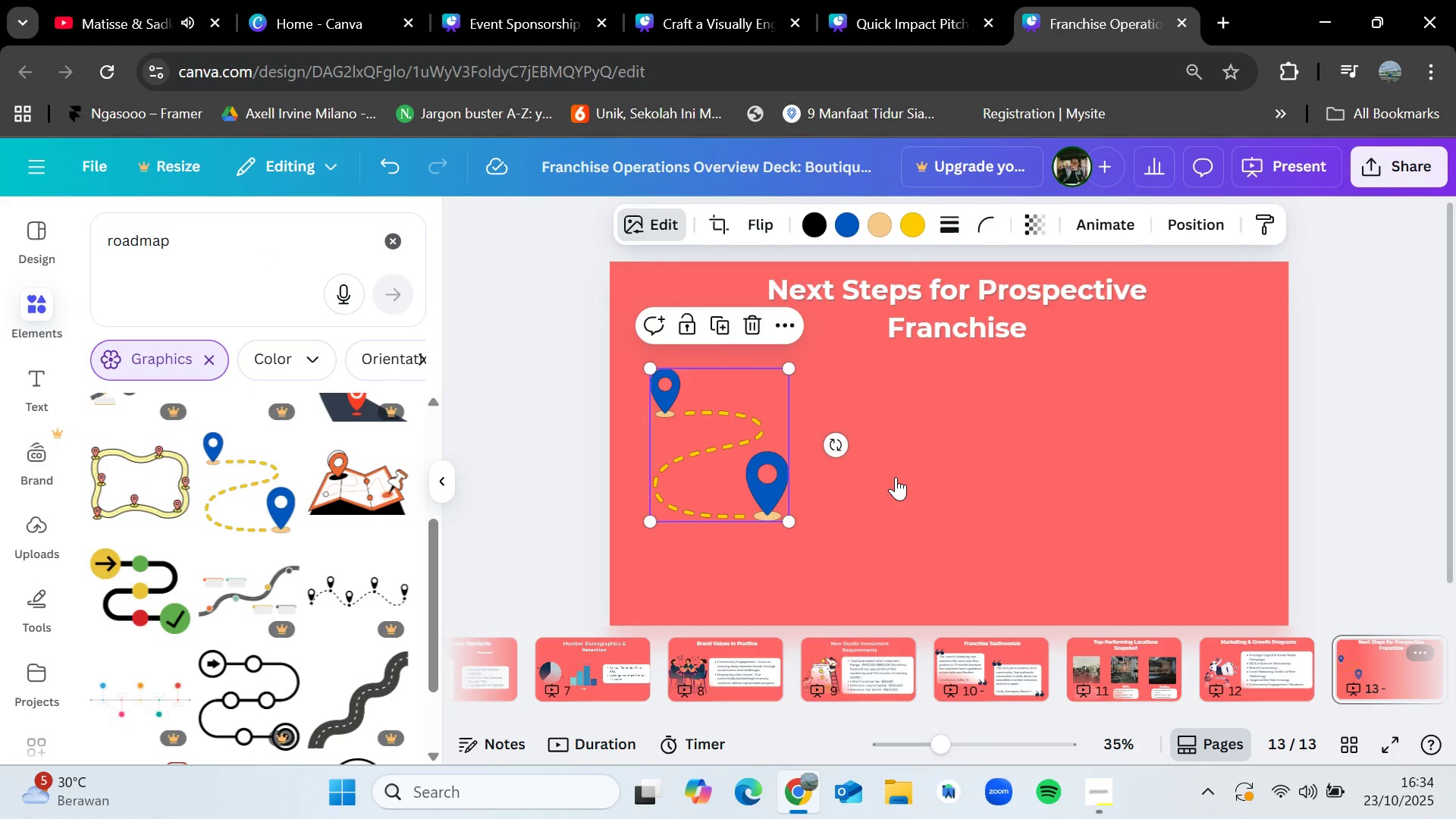 
left_click([896, 477])
 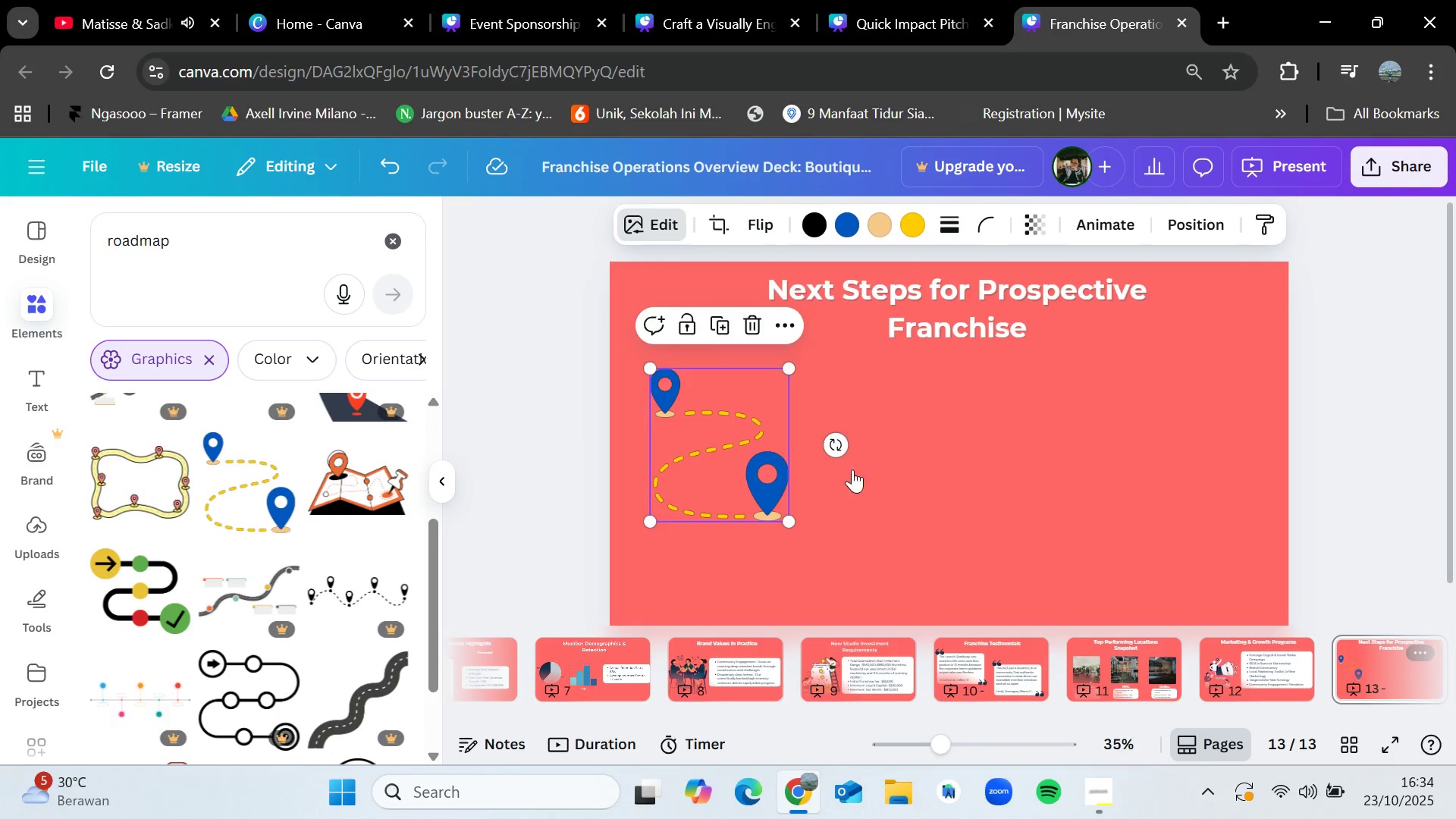 
left_click([925, 471])
 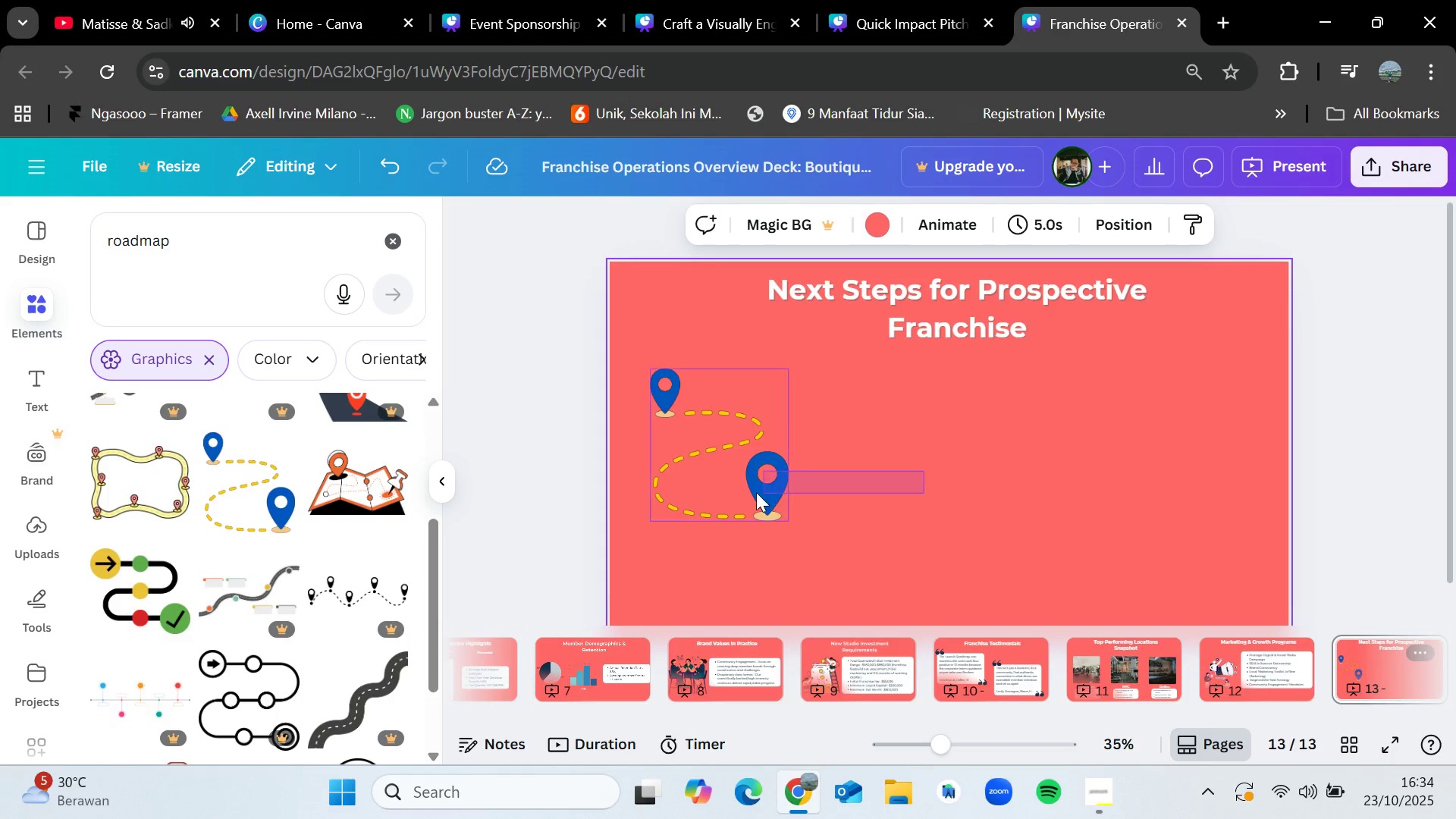 
left_click([1065, 496])
 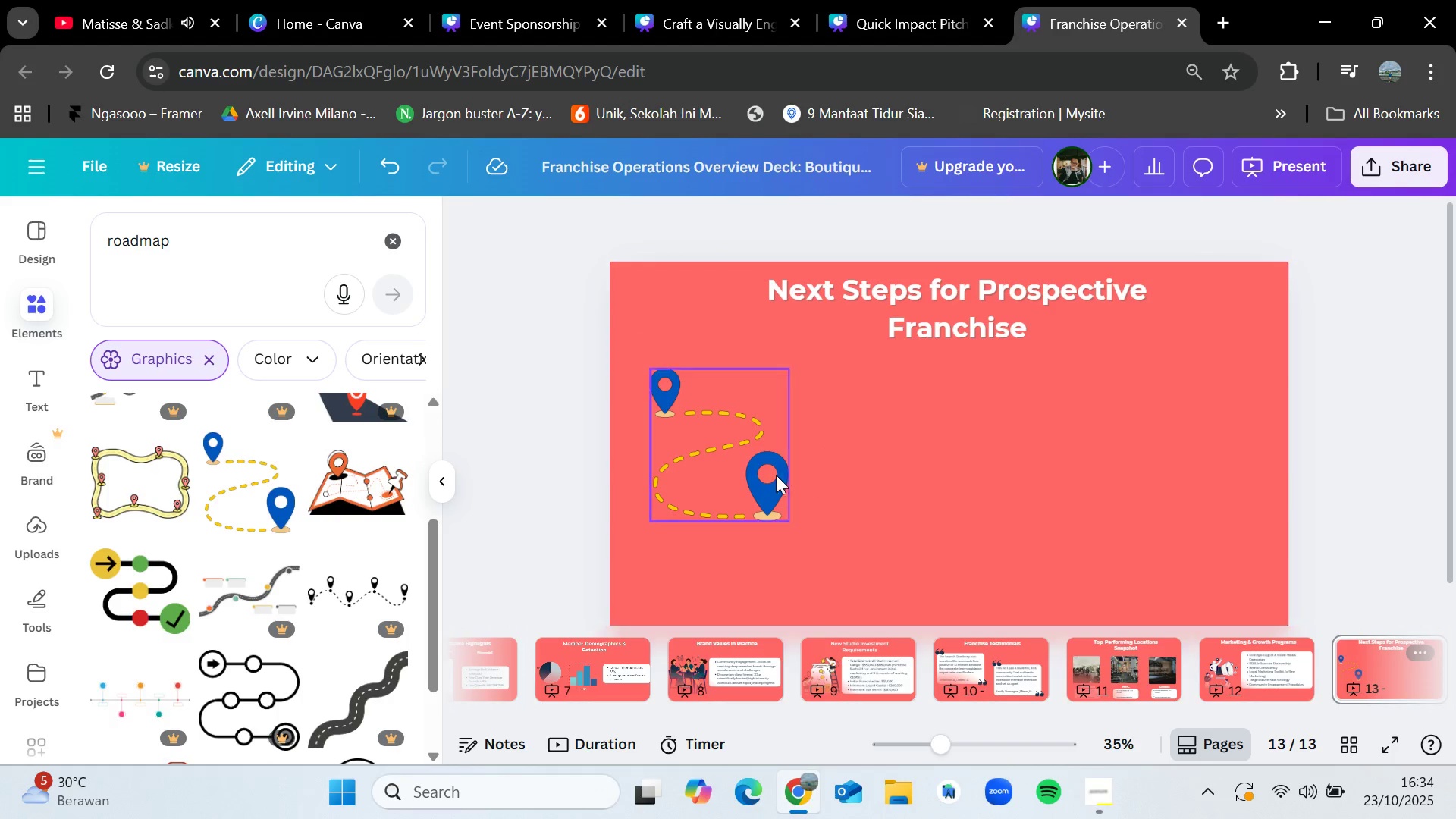 
left_click([736, 476])
 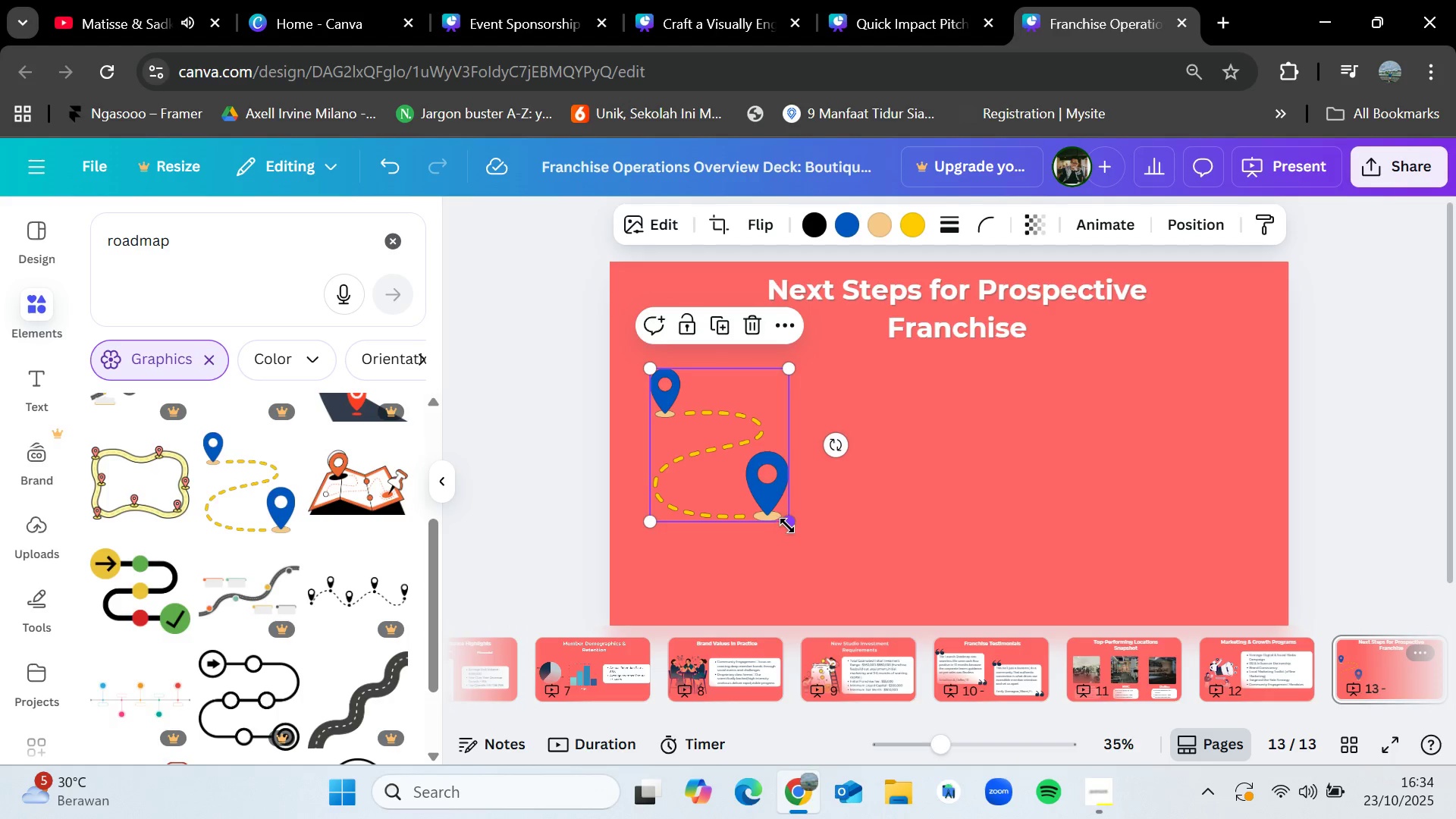 
left_click_drag(start_coordinate=[787, 526], to_coordinate=[822, 581])
 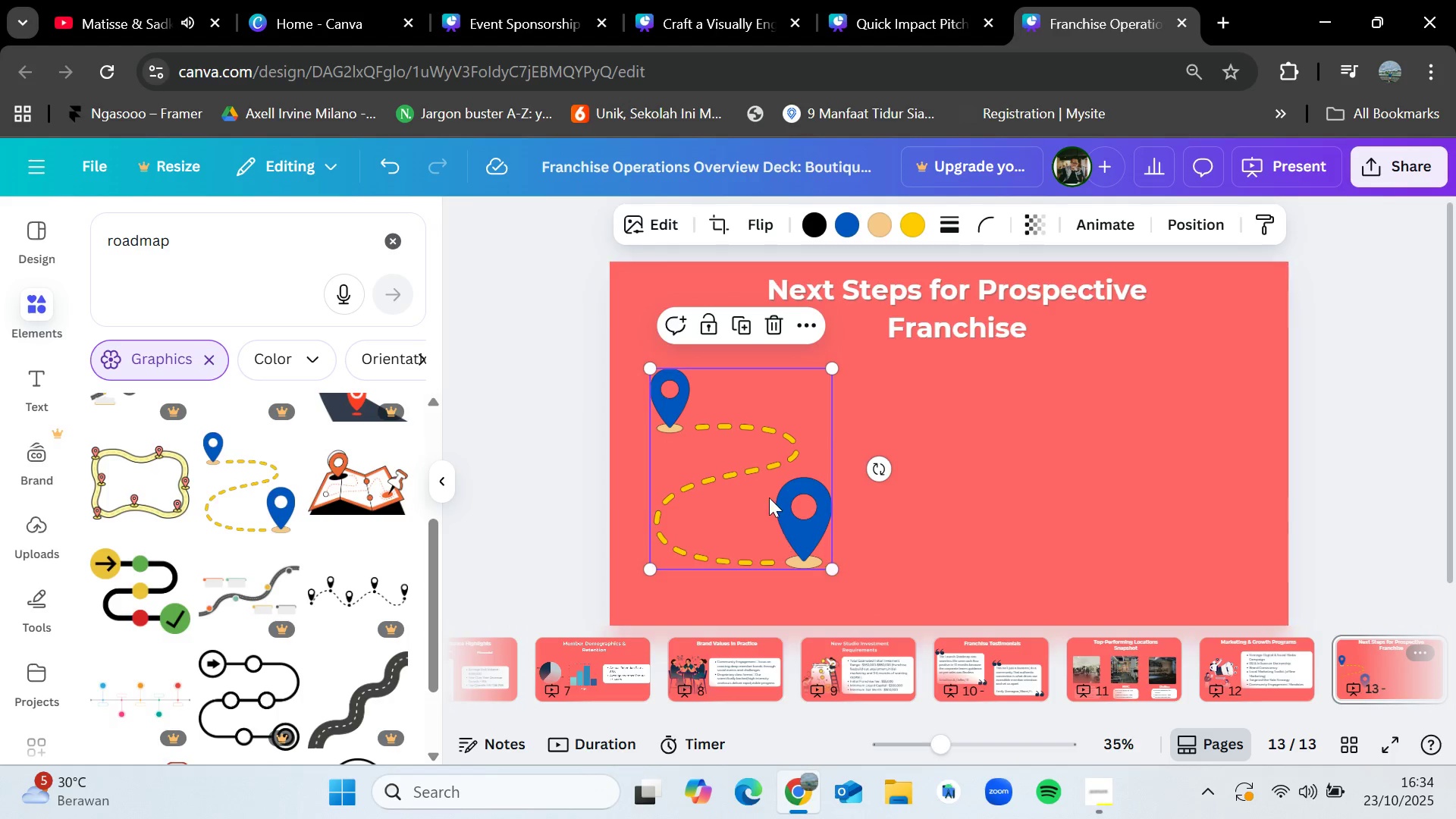 
left_click_drag(start_coordinate=[769, 497], to_coordinate=[762, 516])
 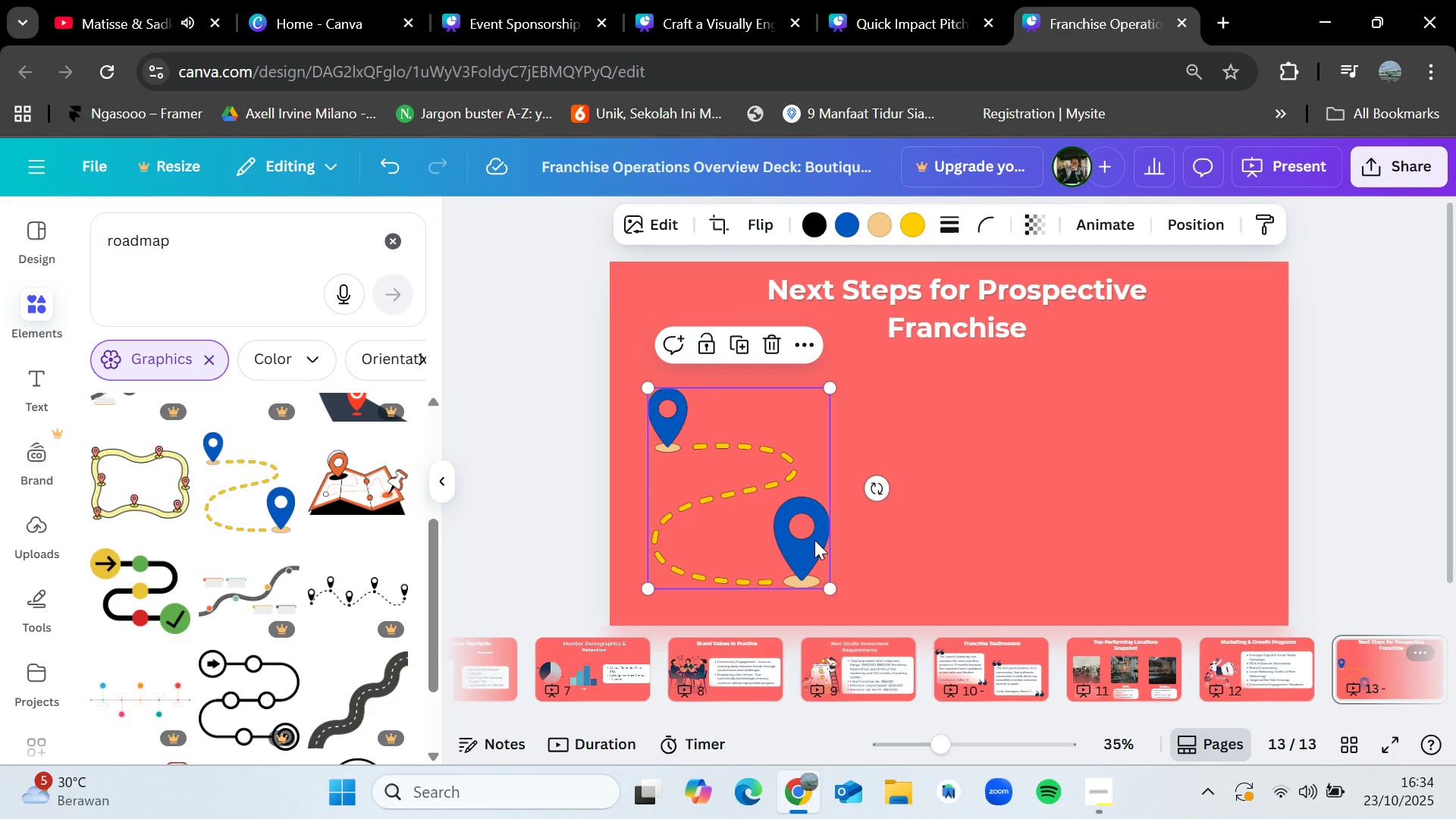 
key(Control+C)
 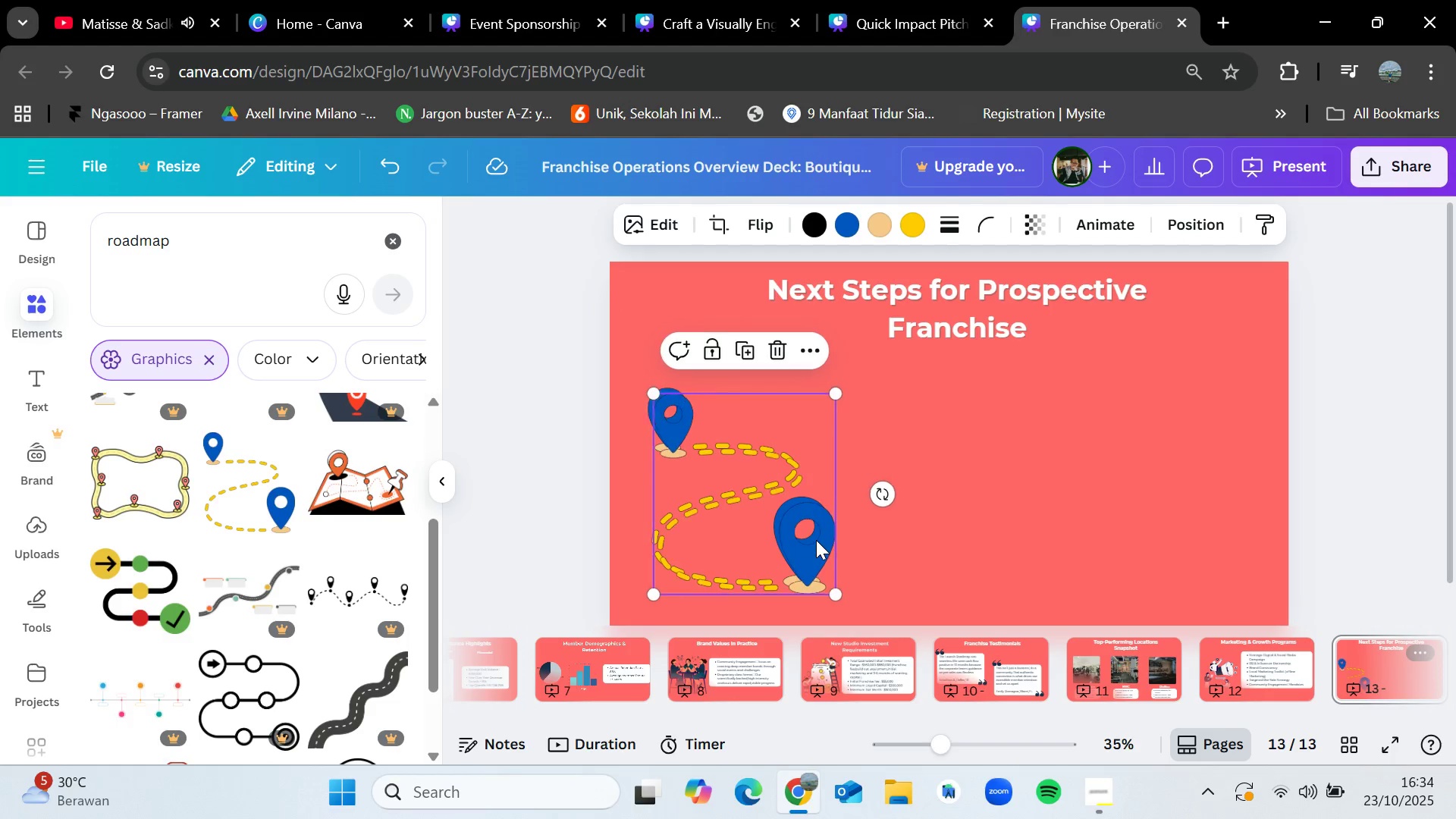 
key(Control+V)
 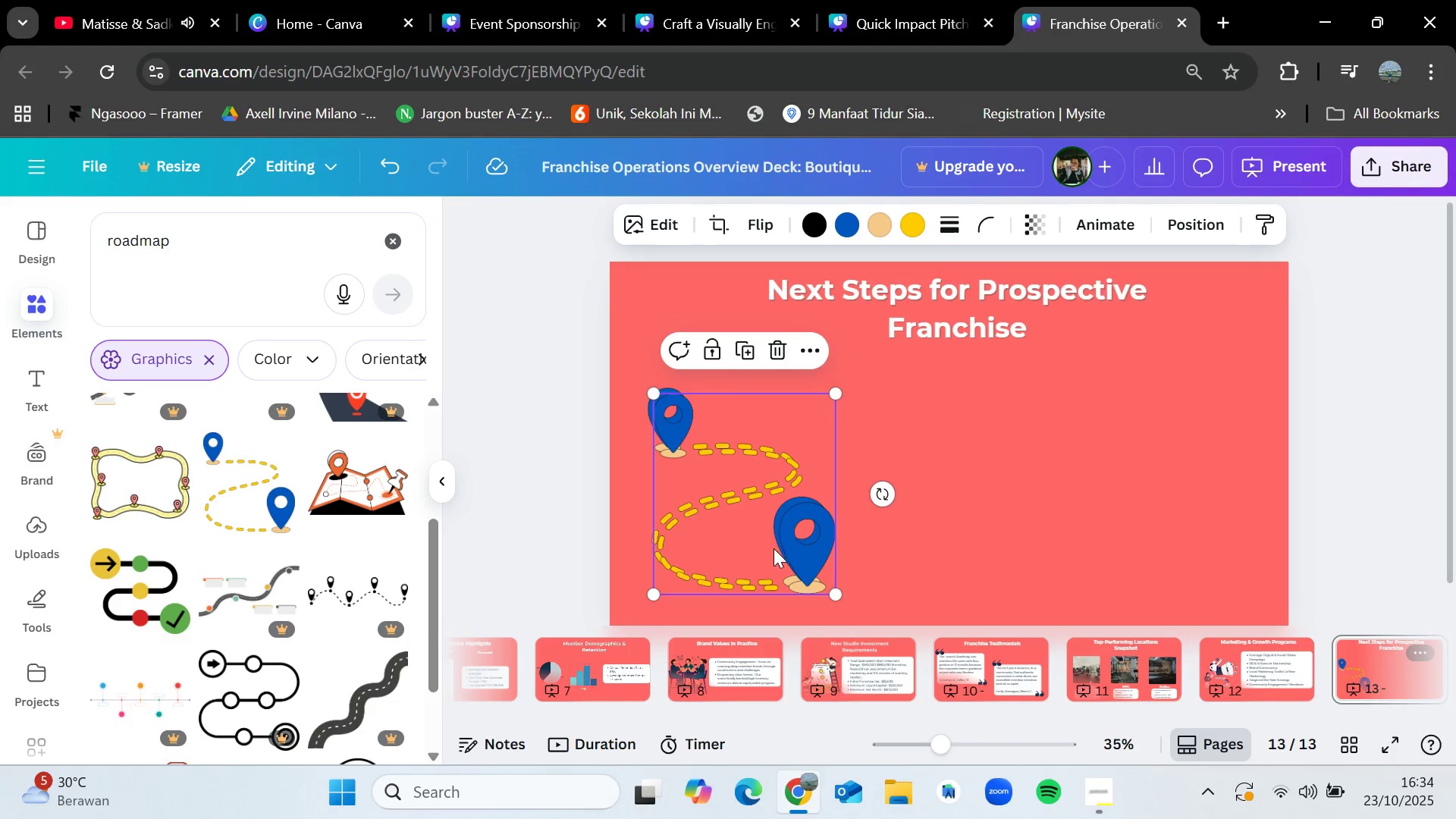 
left_click_drag(start_coordinate=[774, 548], to_coordinate=[945, 524])
 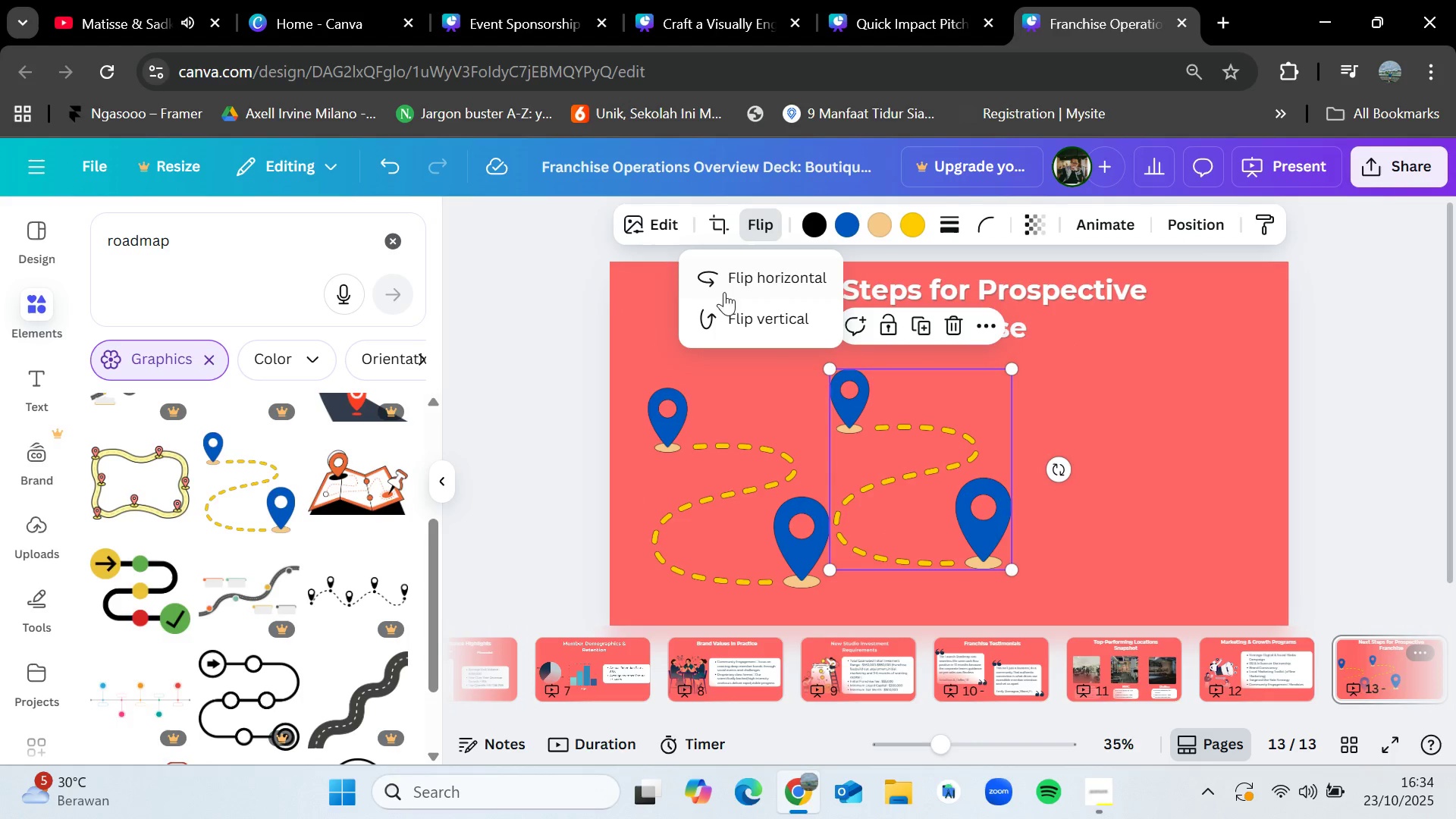 
left_click([746, 284])
 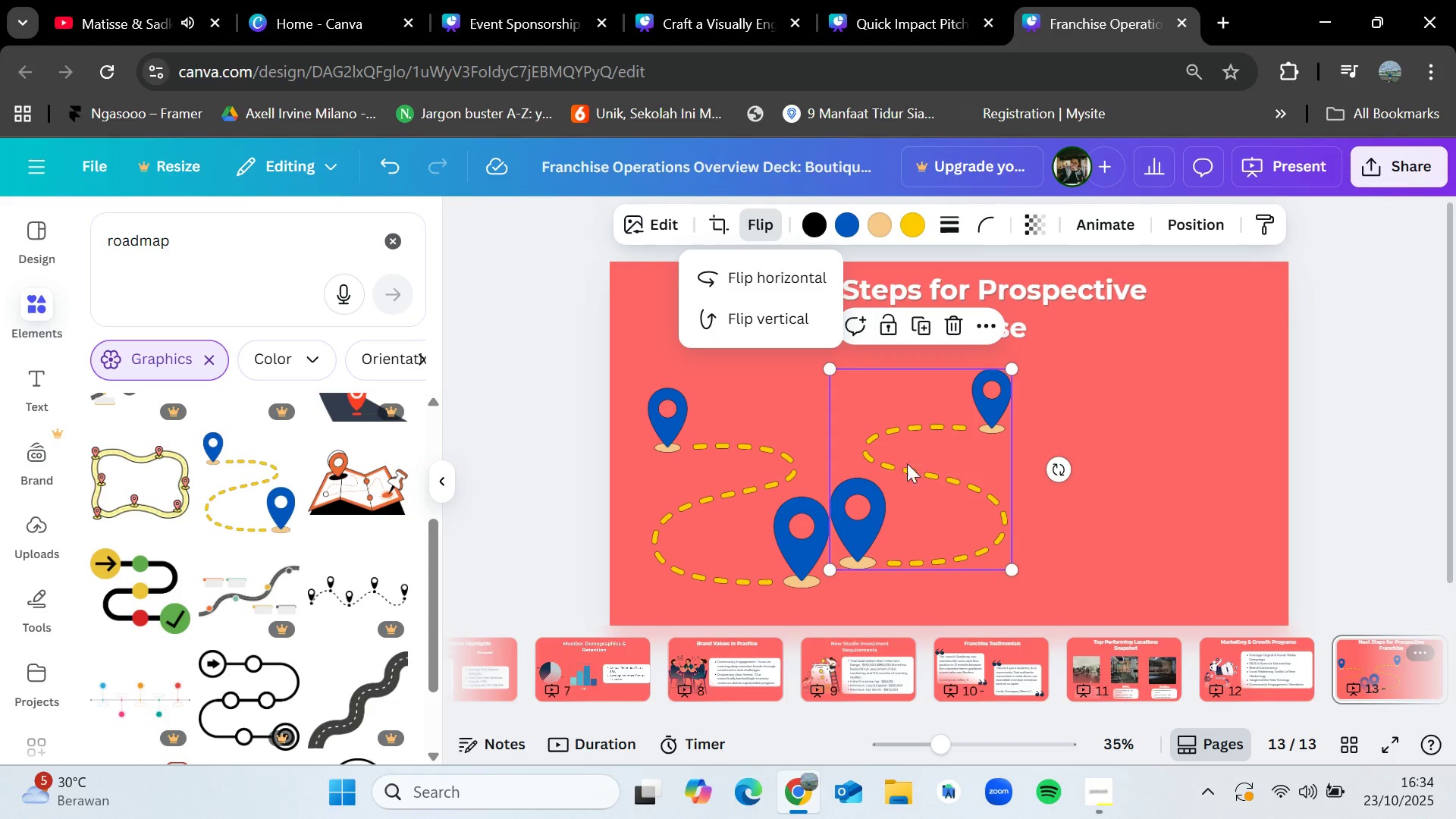 
left_click_drag(start_coordinate=[917, 469], to_coordinate=[946, 488])
 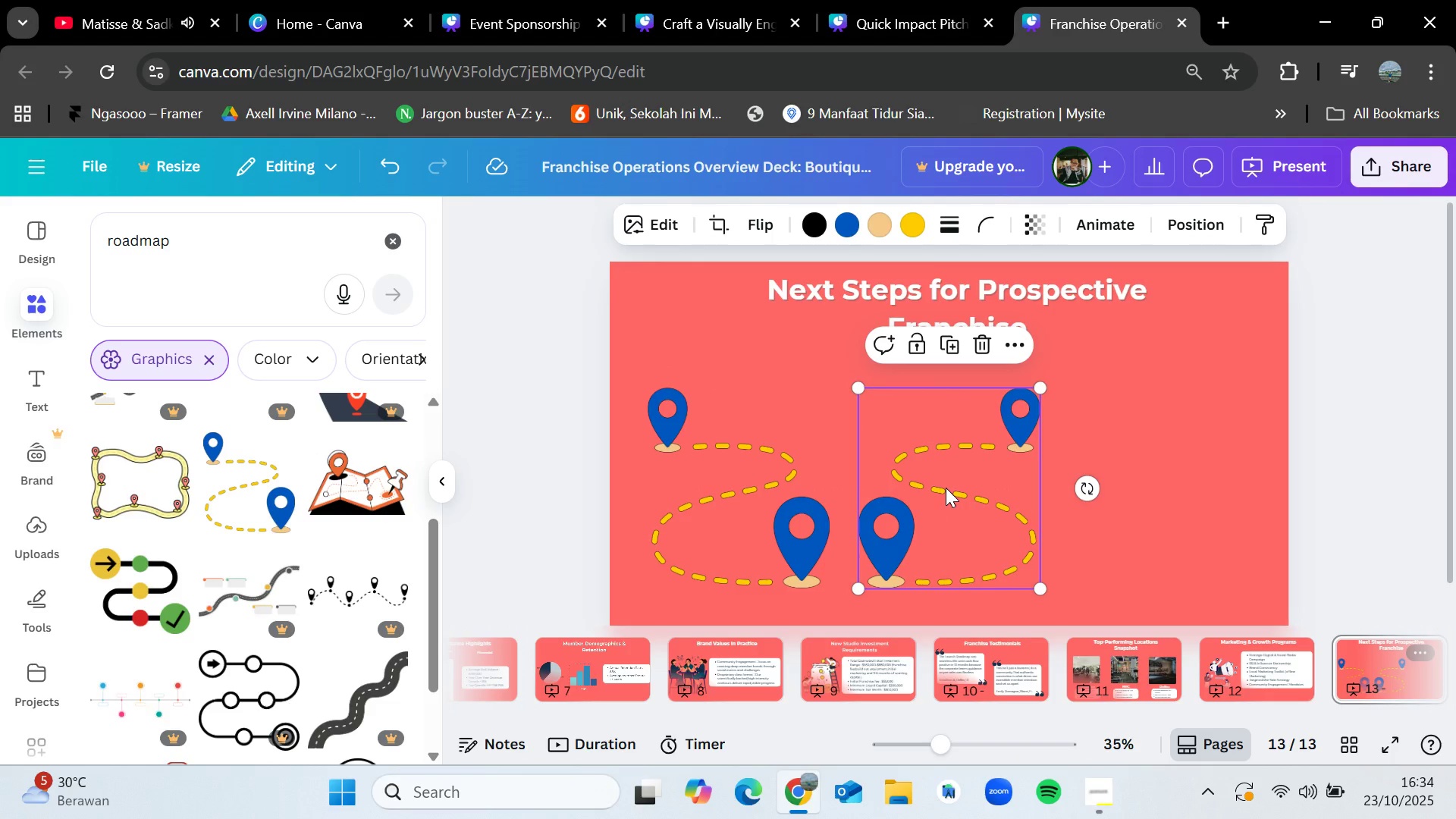 
key(Control+Z)
 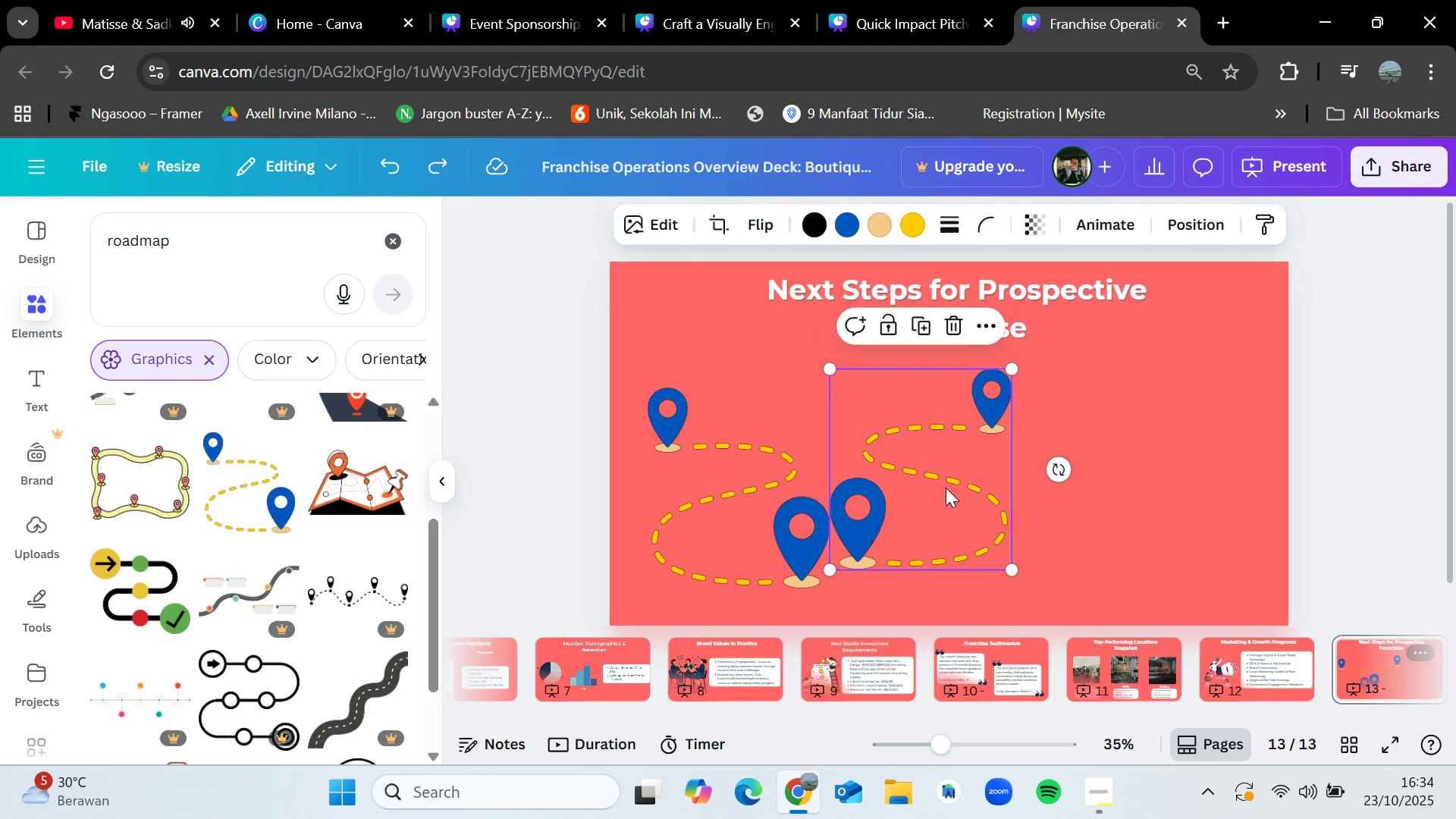 
key(Control+Z)
 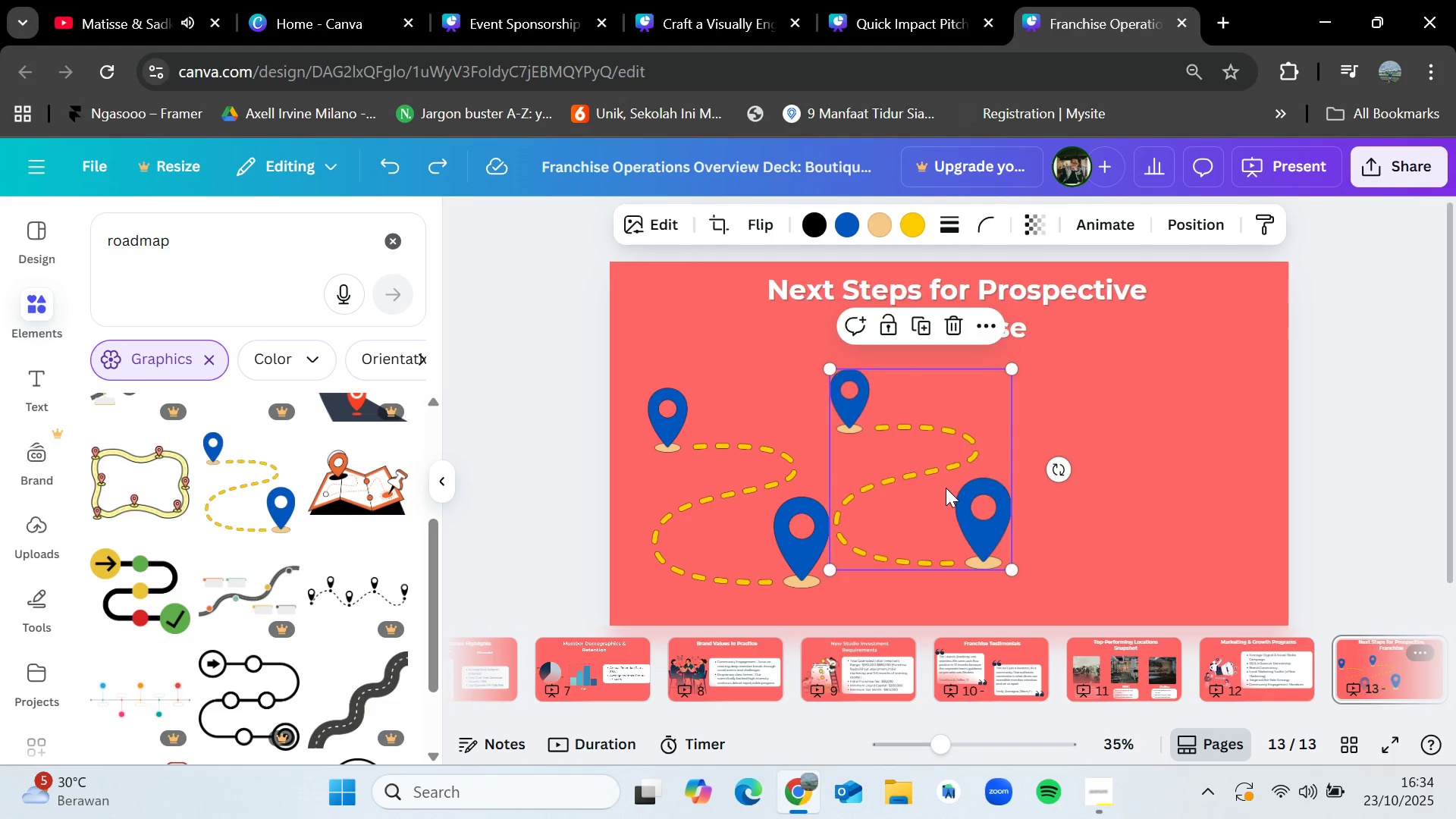 
key(Control+Z)
 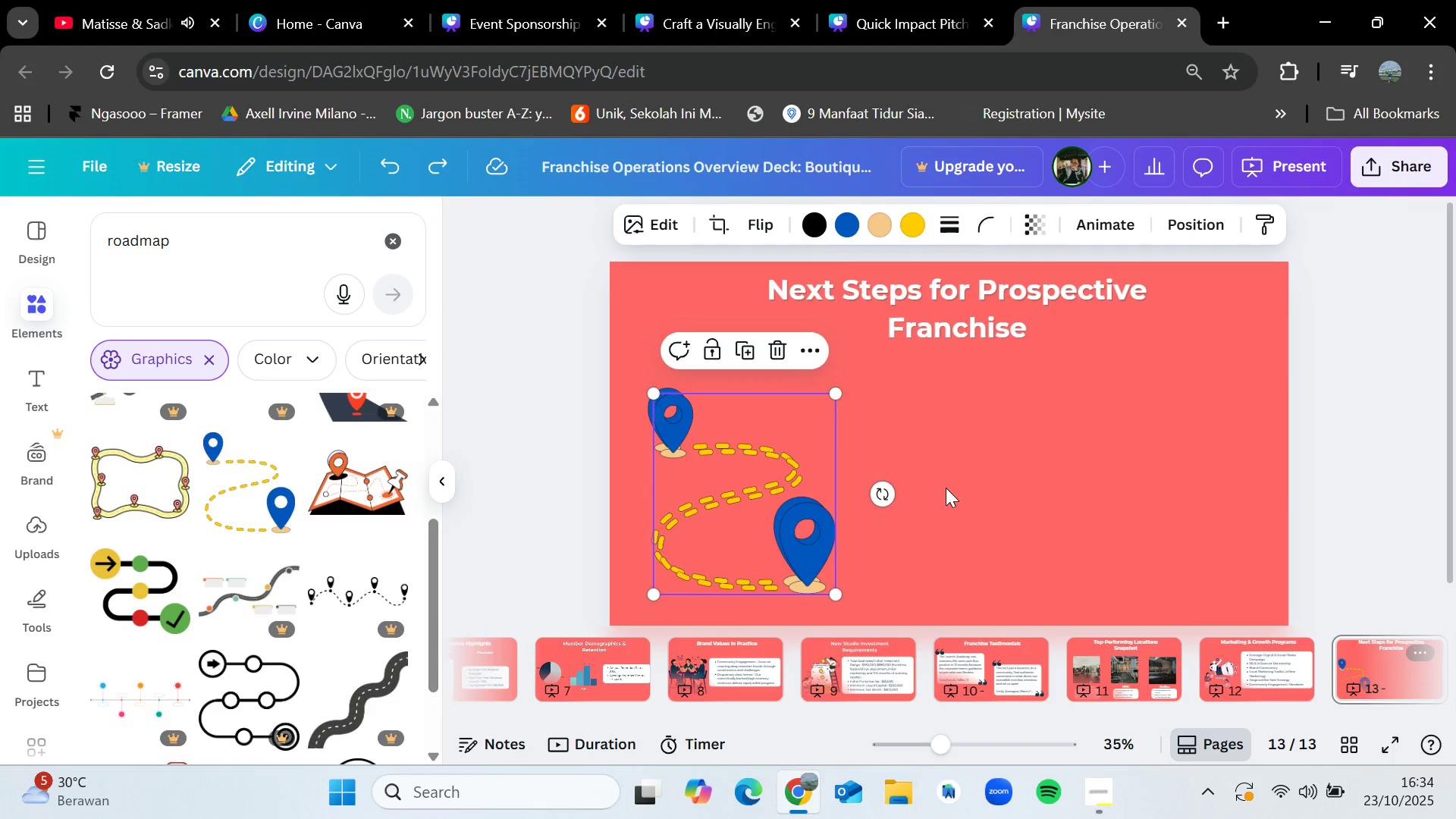 
key(Control+Z)
 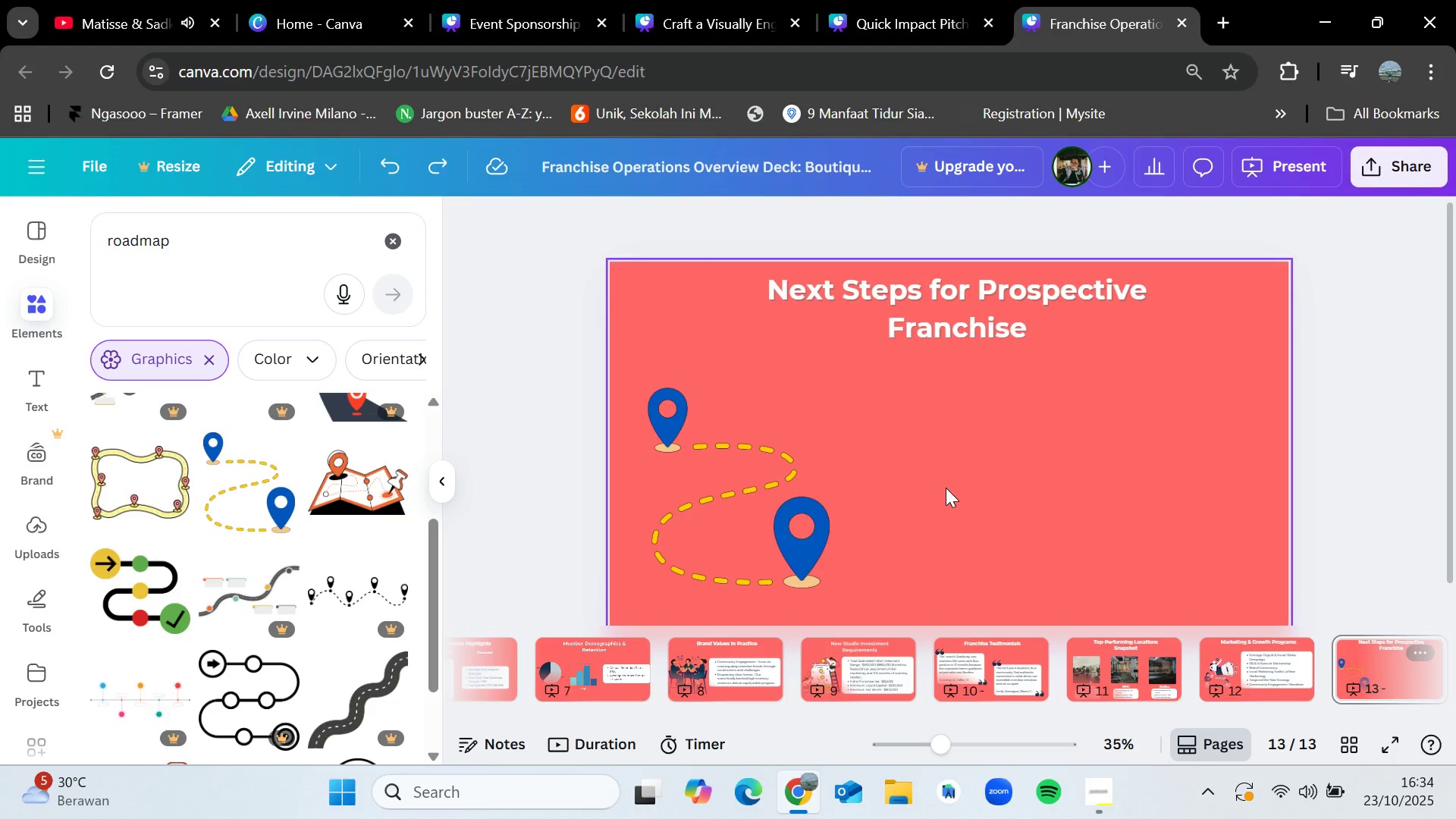 
key(Control+Z)
 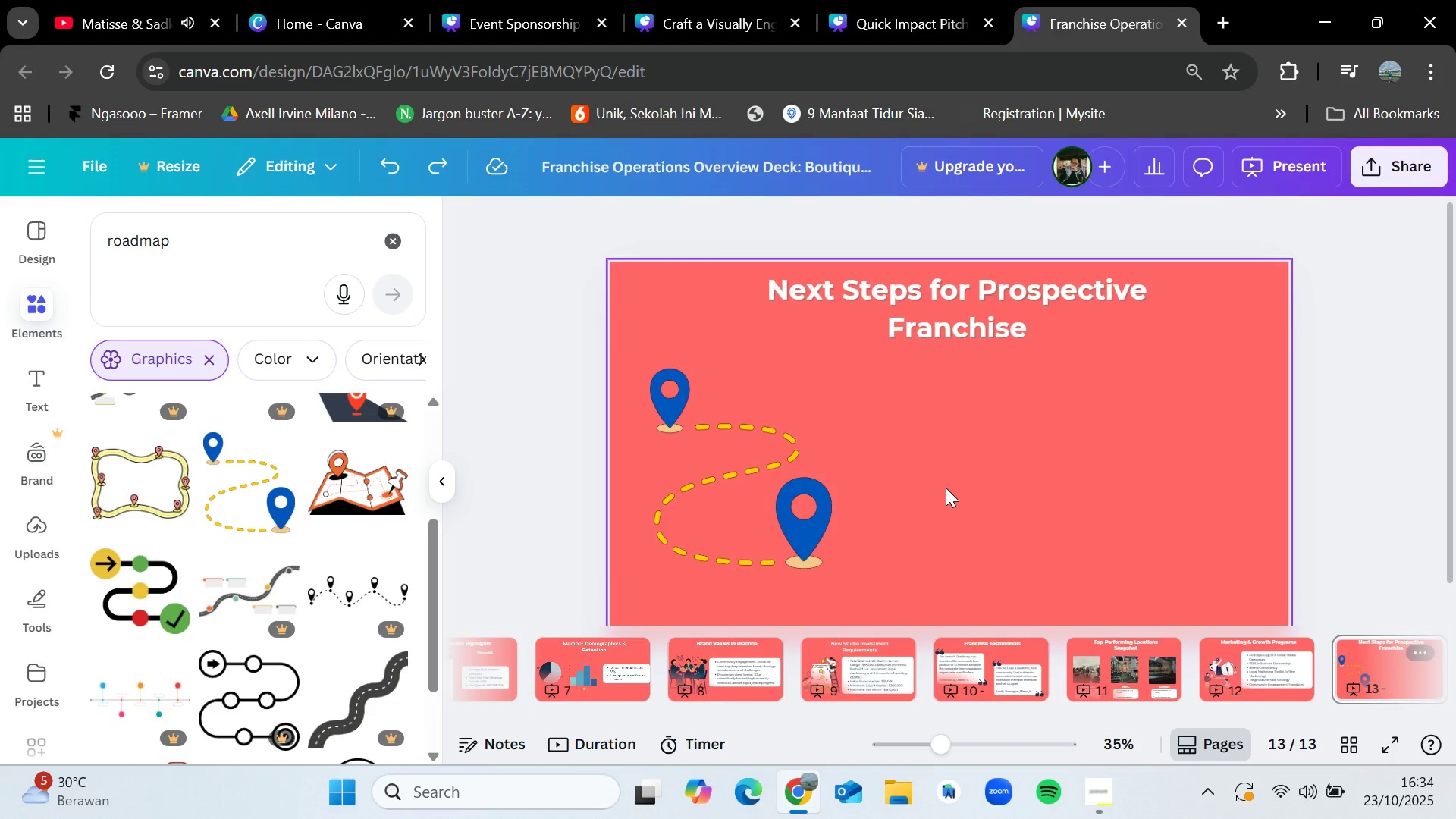 
key(Control+Z)
 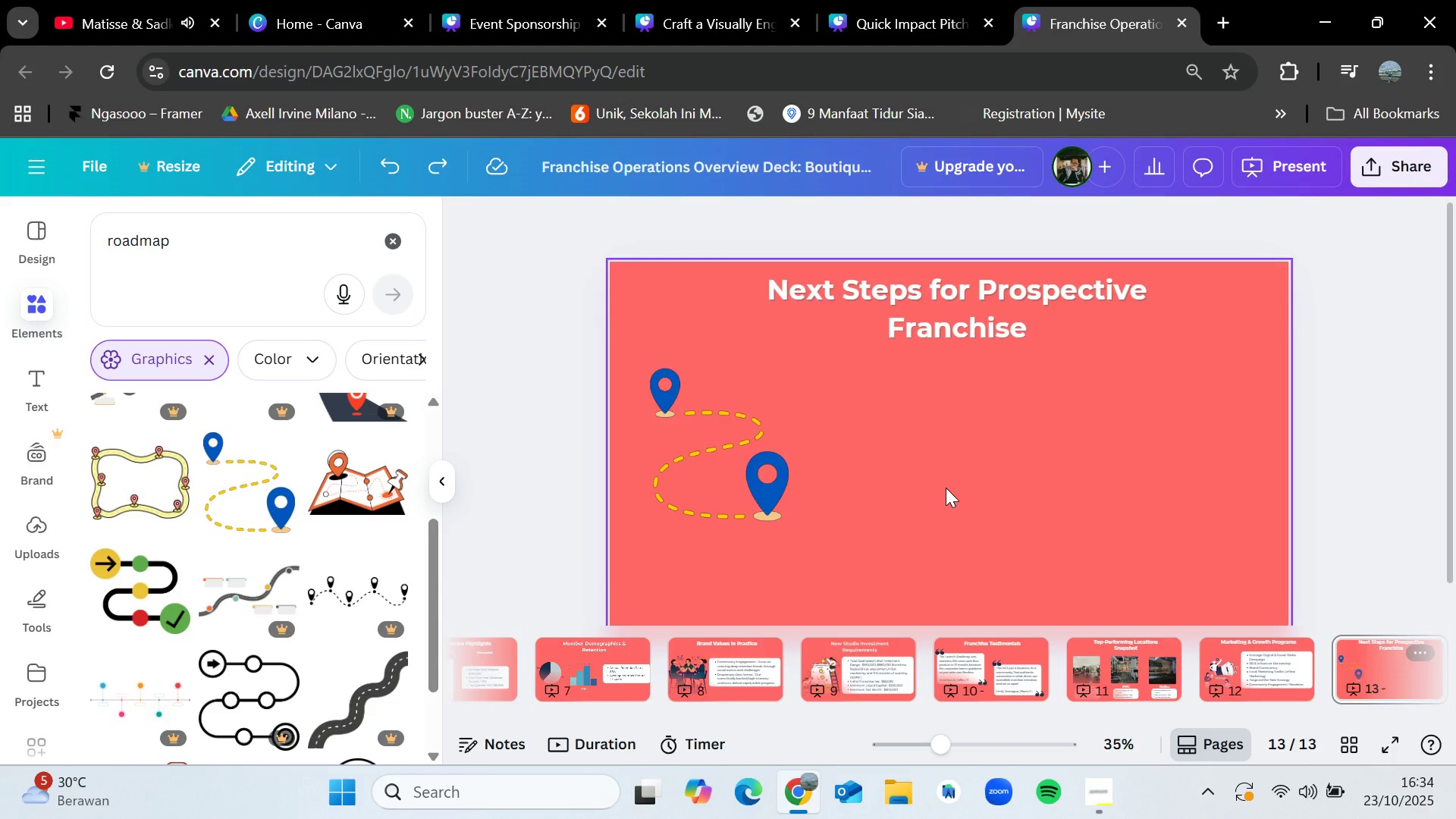 
key(Control+Z)
 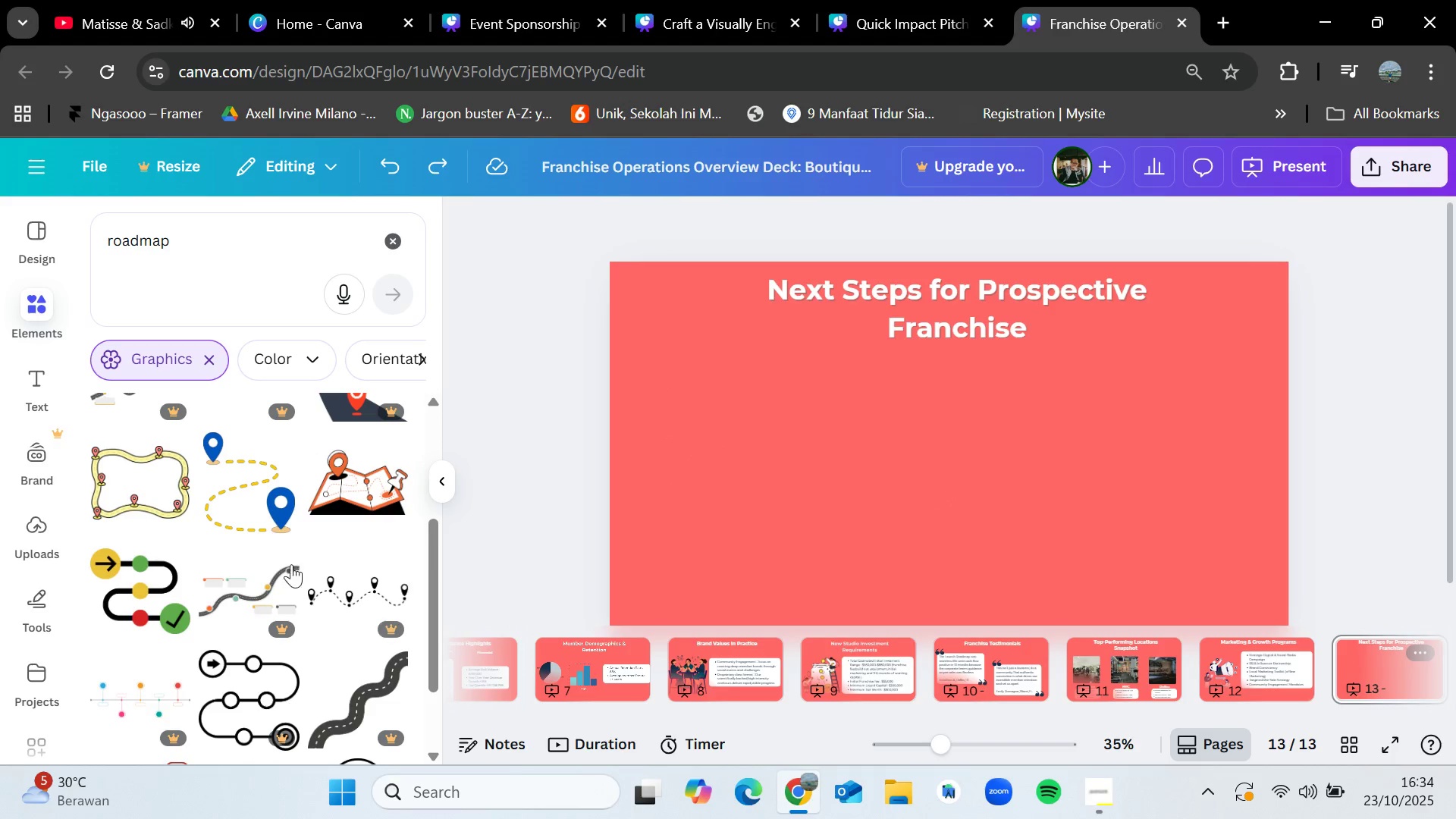 
scroll: coordinate [300, 601], scroll_direction: down, amount: 5.0
 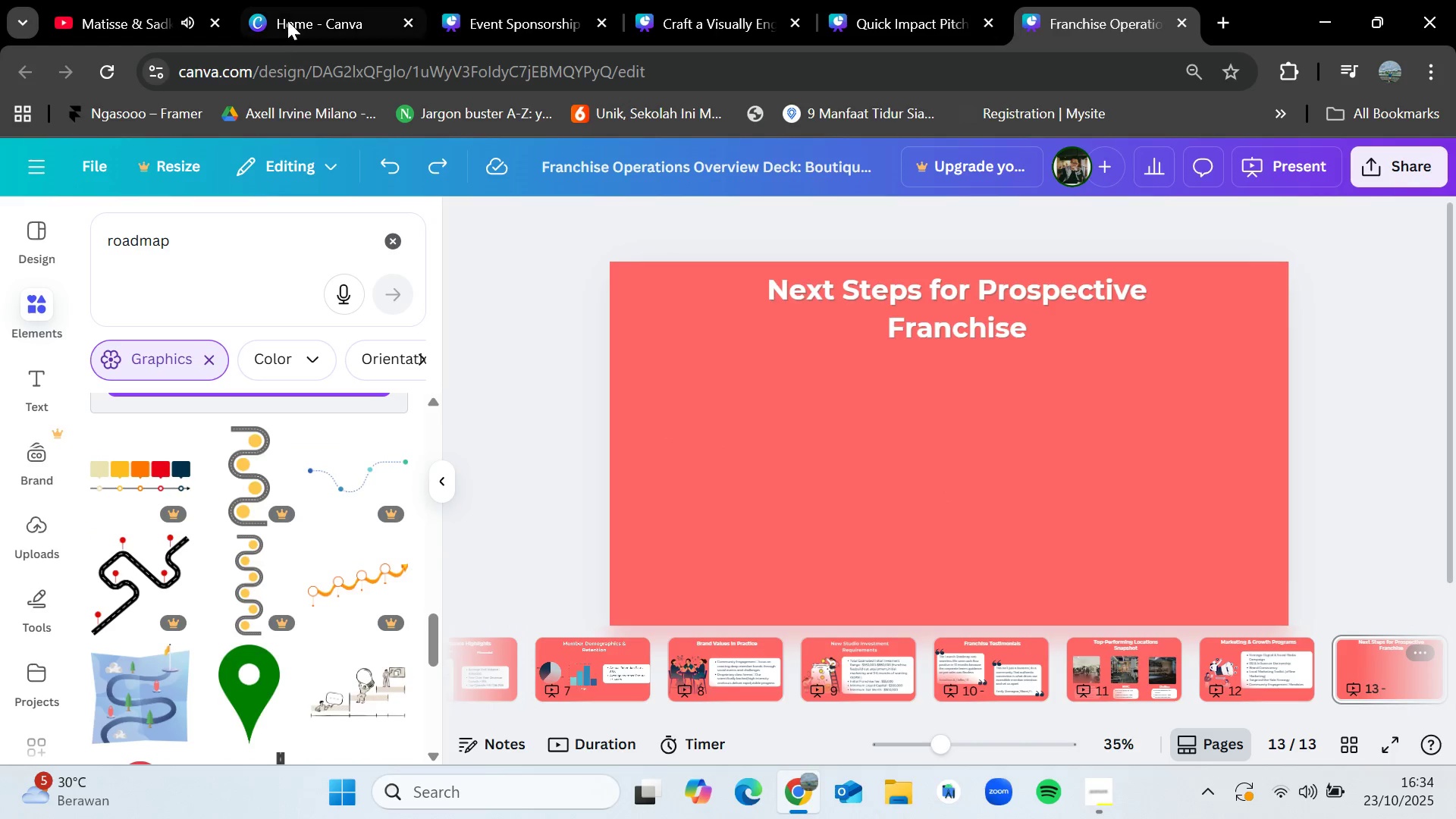 
left_click([524, 0])
 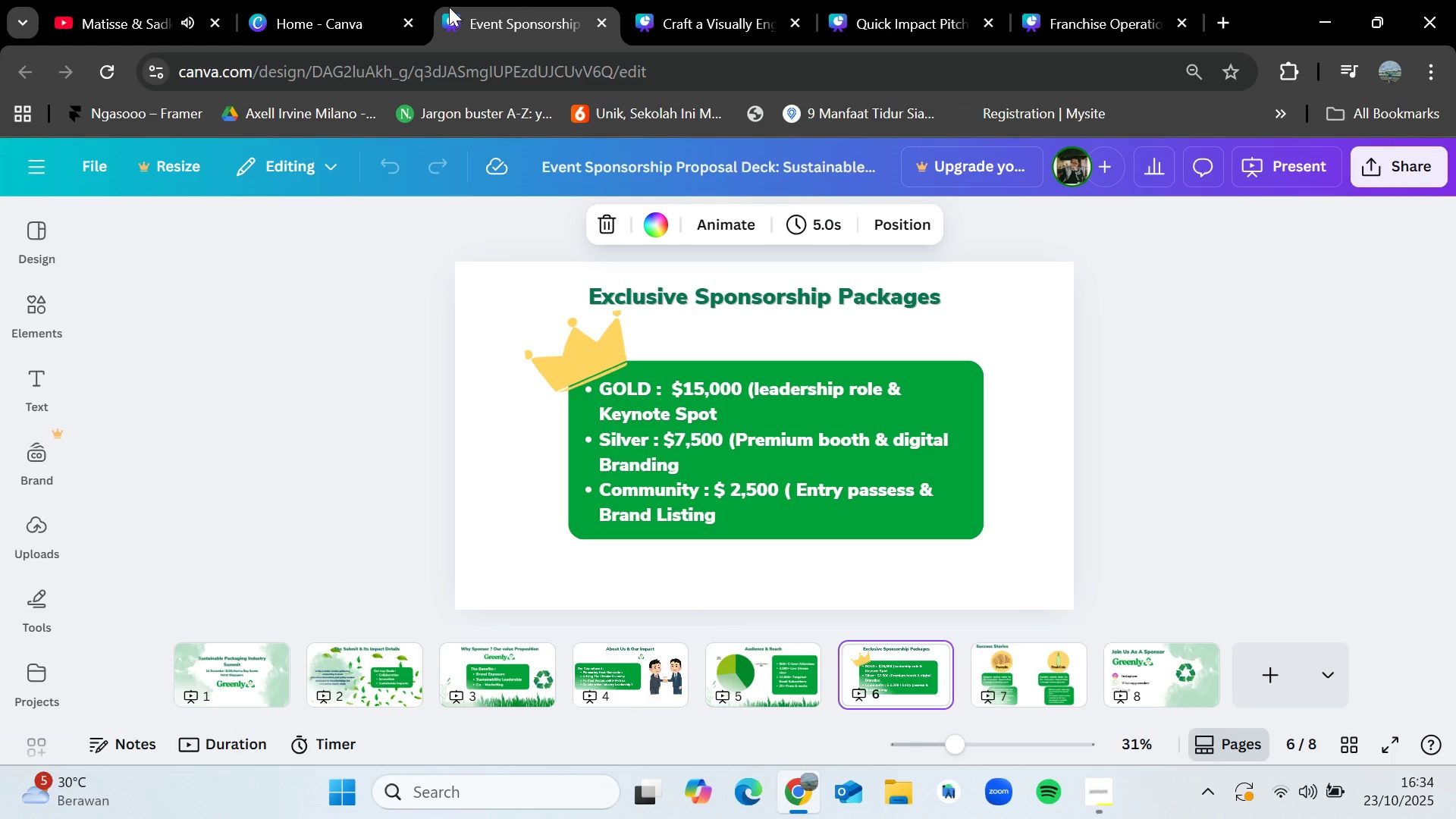 
left_click([354, 0])
 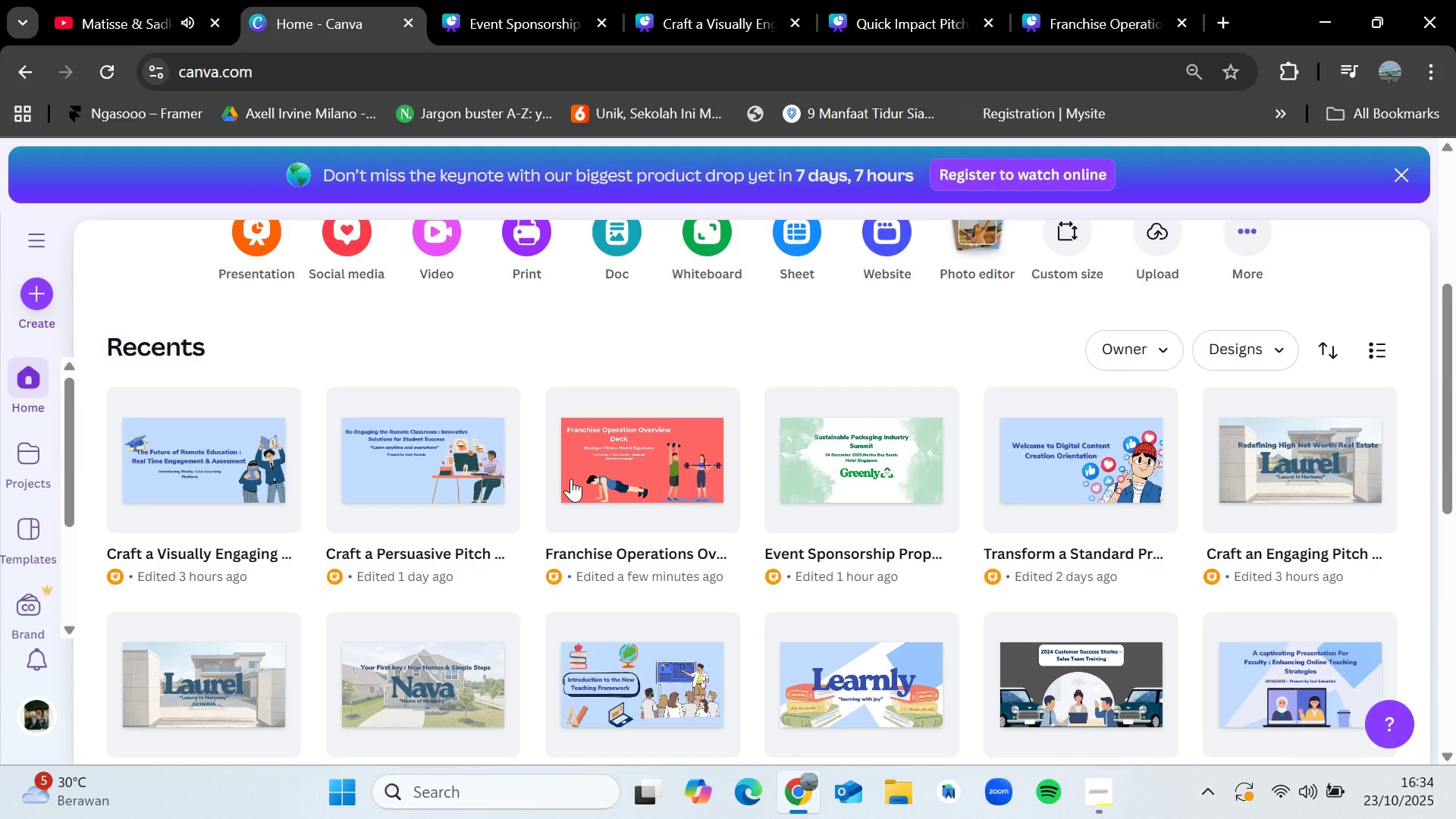 
scroll: coordinate [588, 512], scroll_direction: down, amount: 1.0
 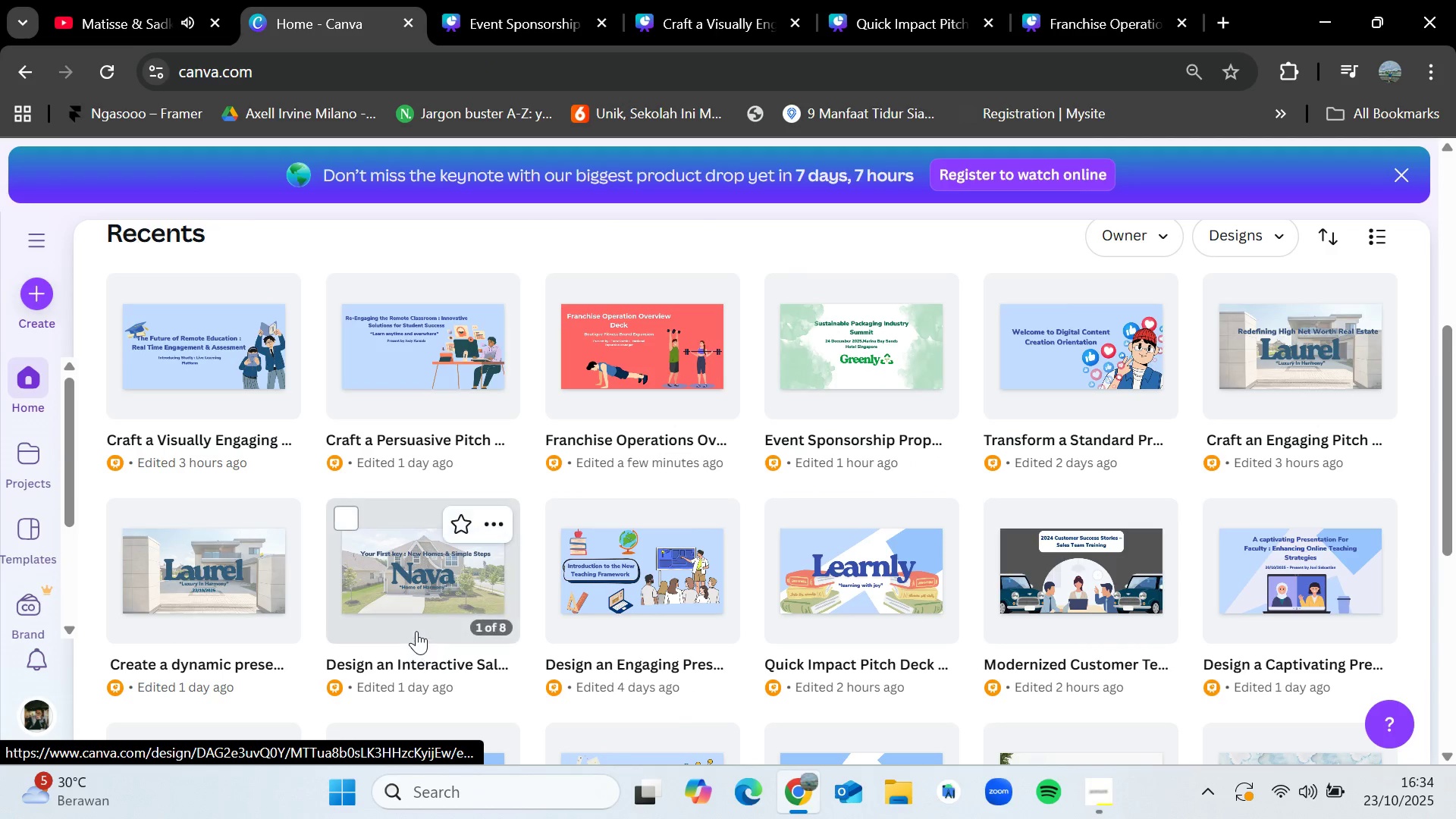 
left_click([439, 585])
 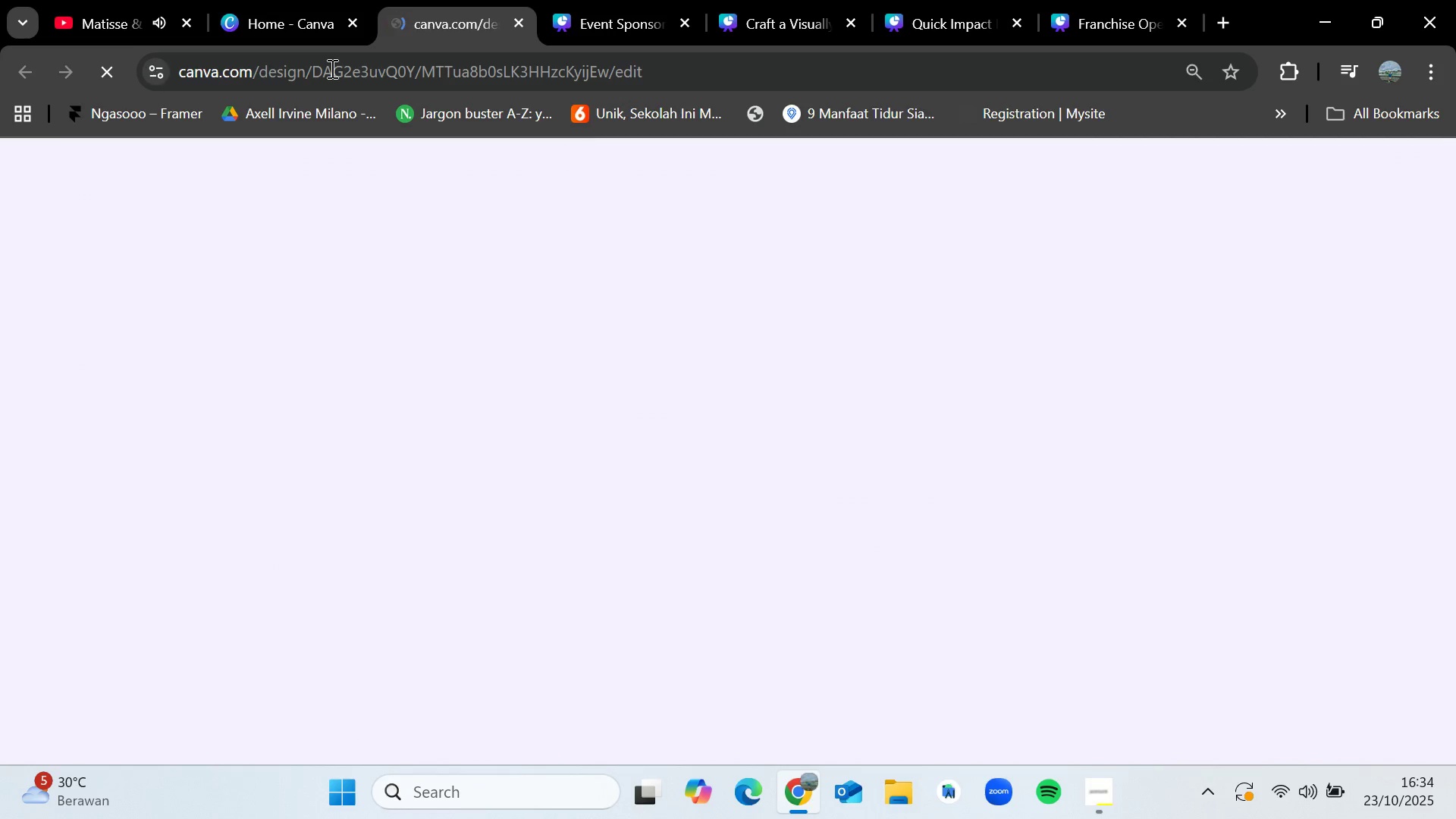 
left_click([284, 0])
 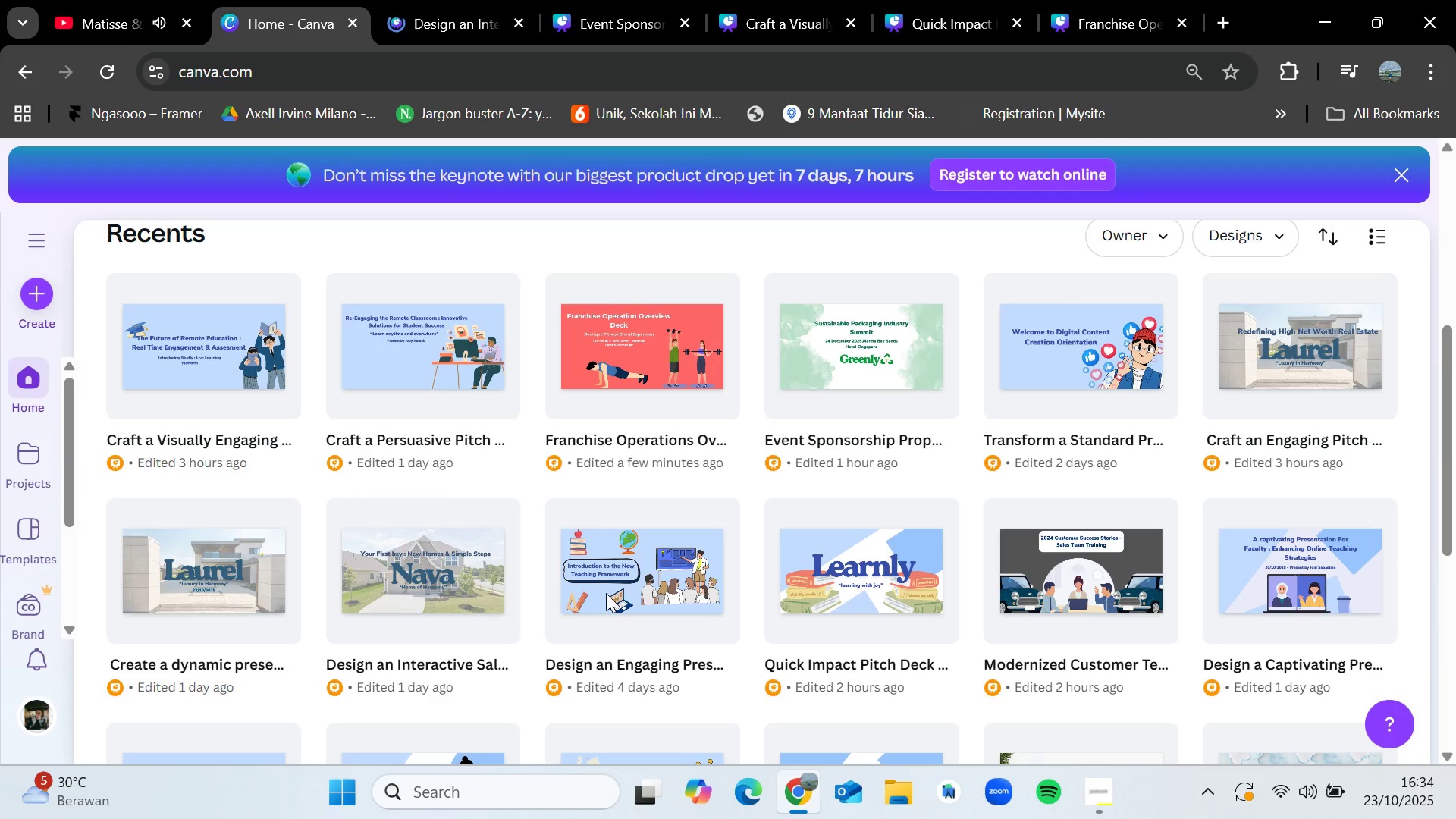 
left_click([644, 575])
 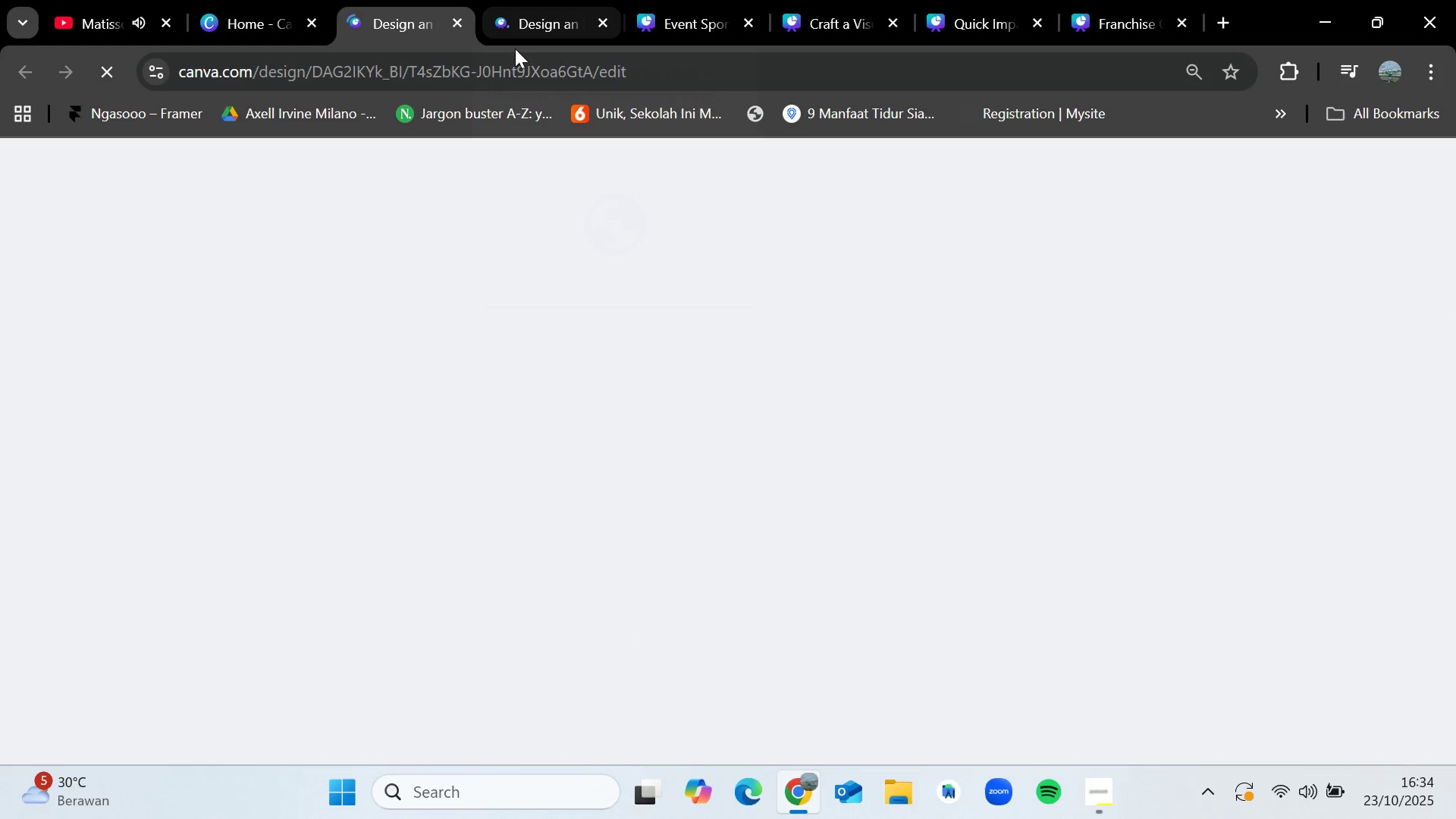 
left_click([676, 6])
 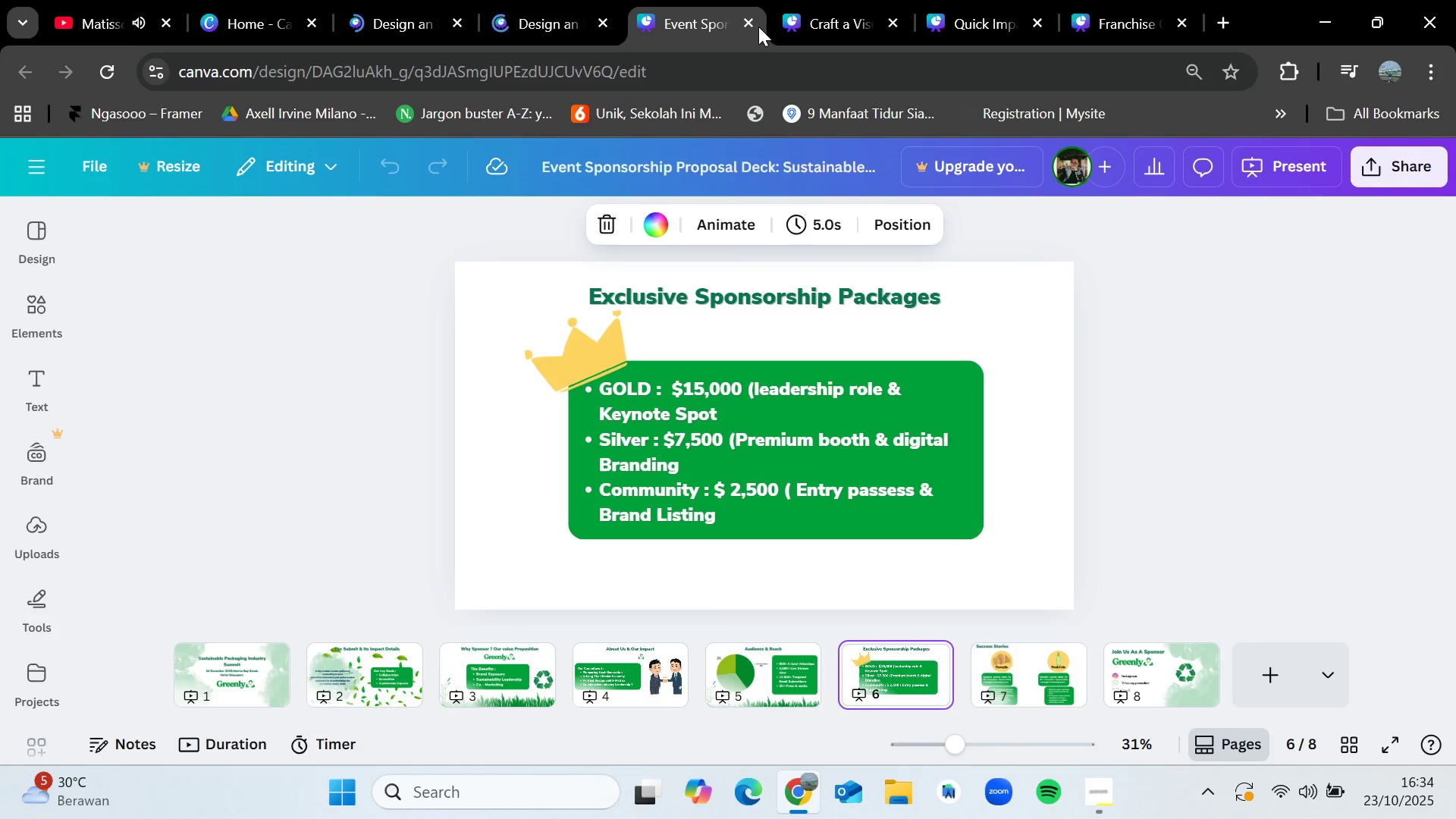 
left_click([745, 23])
 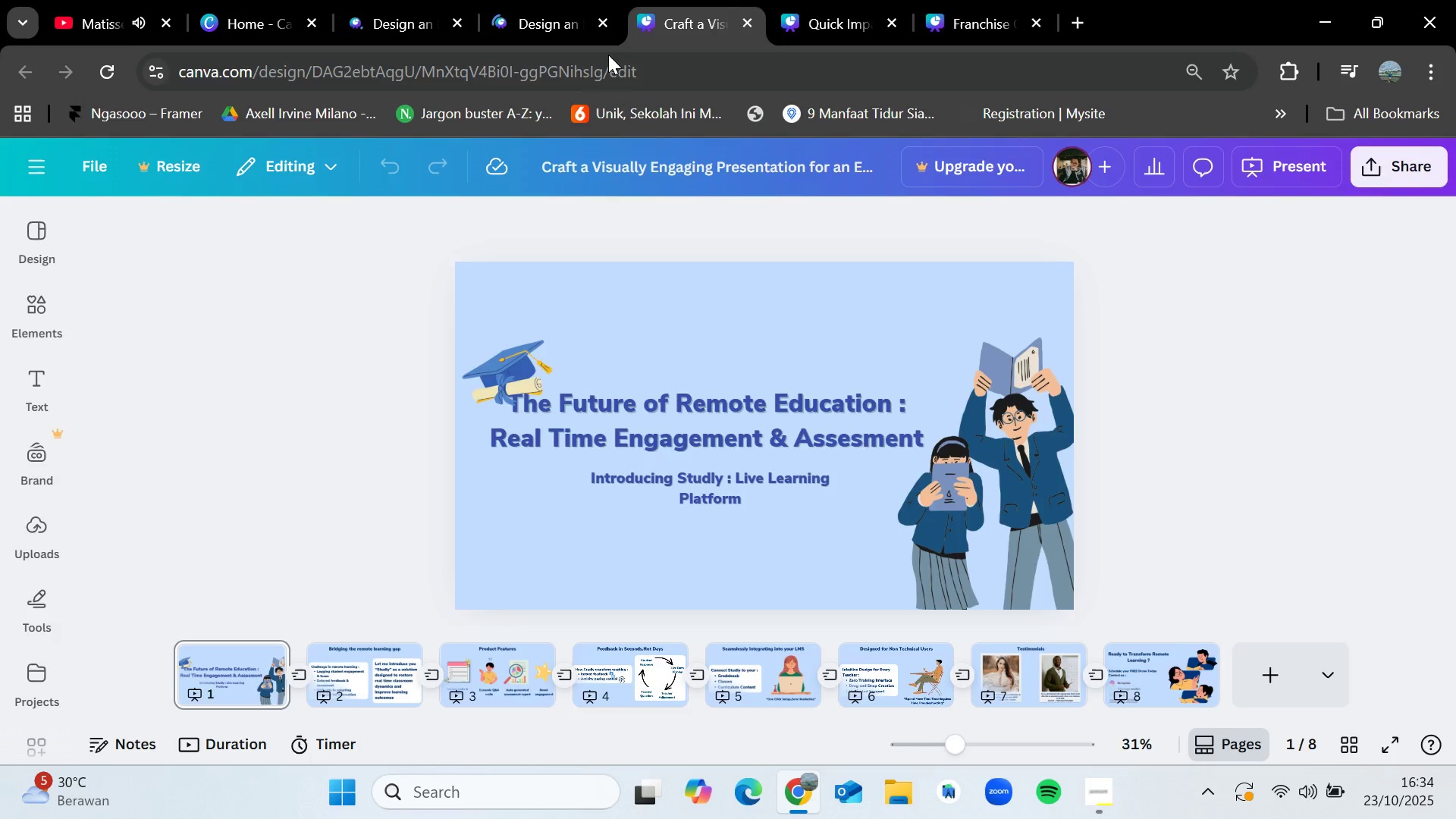 
left_click([529, 11])
 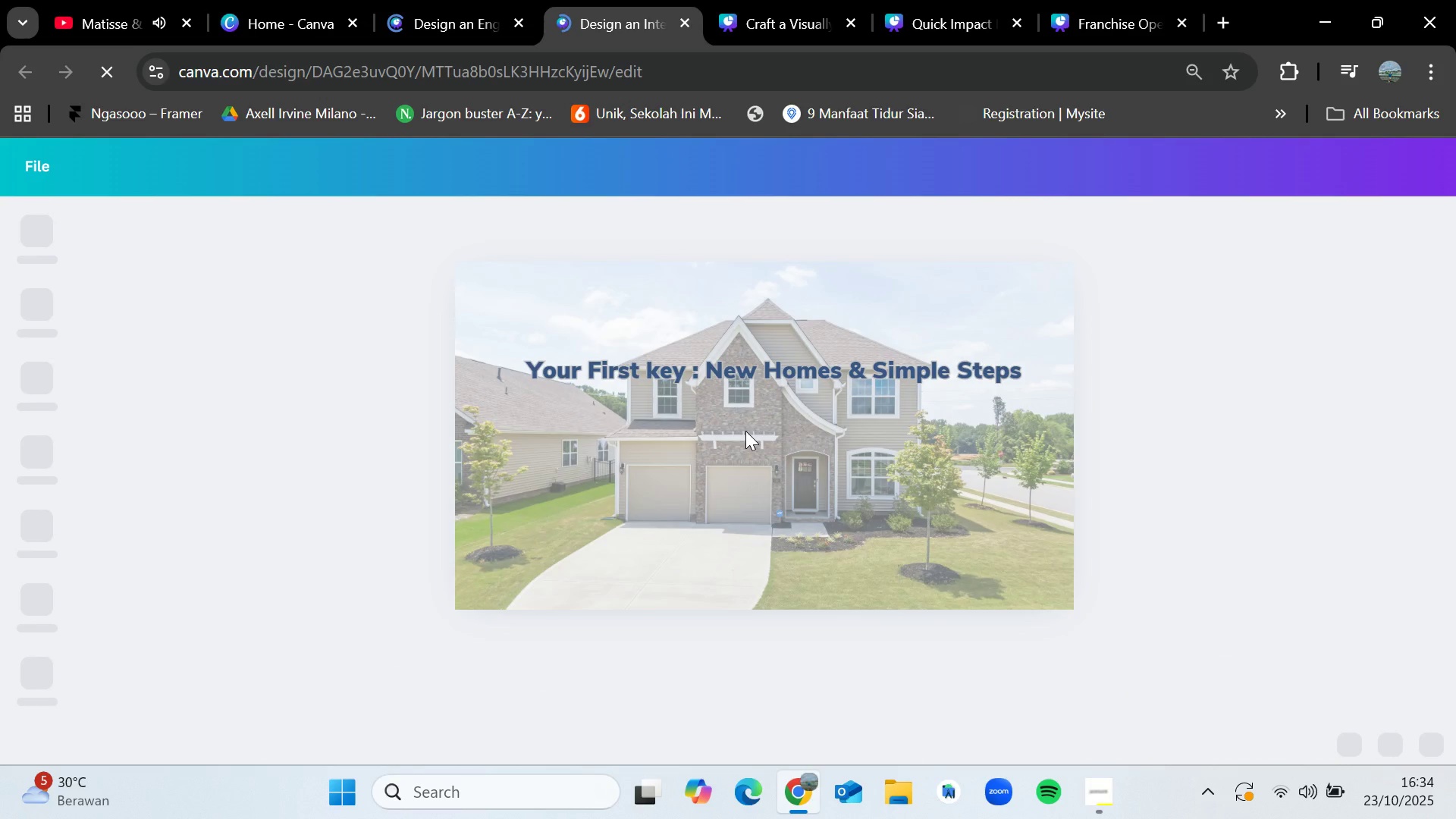 
mouse_move([887, 635])
 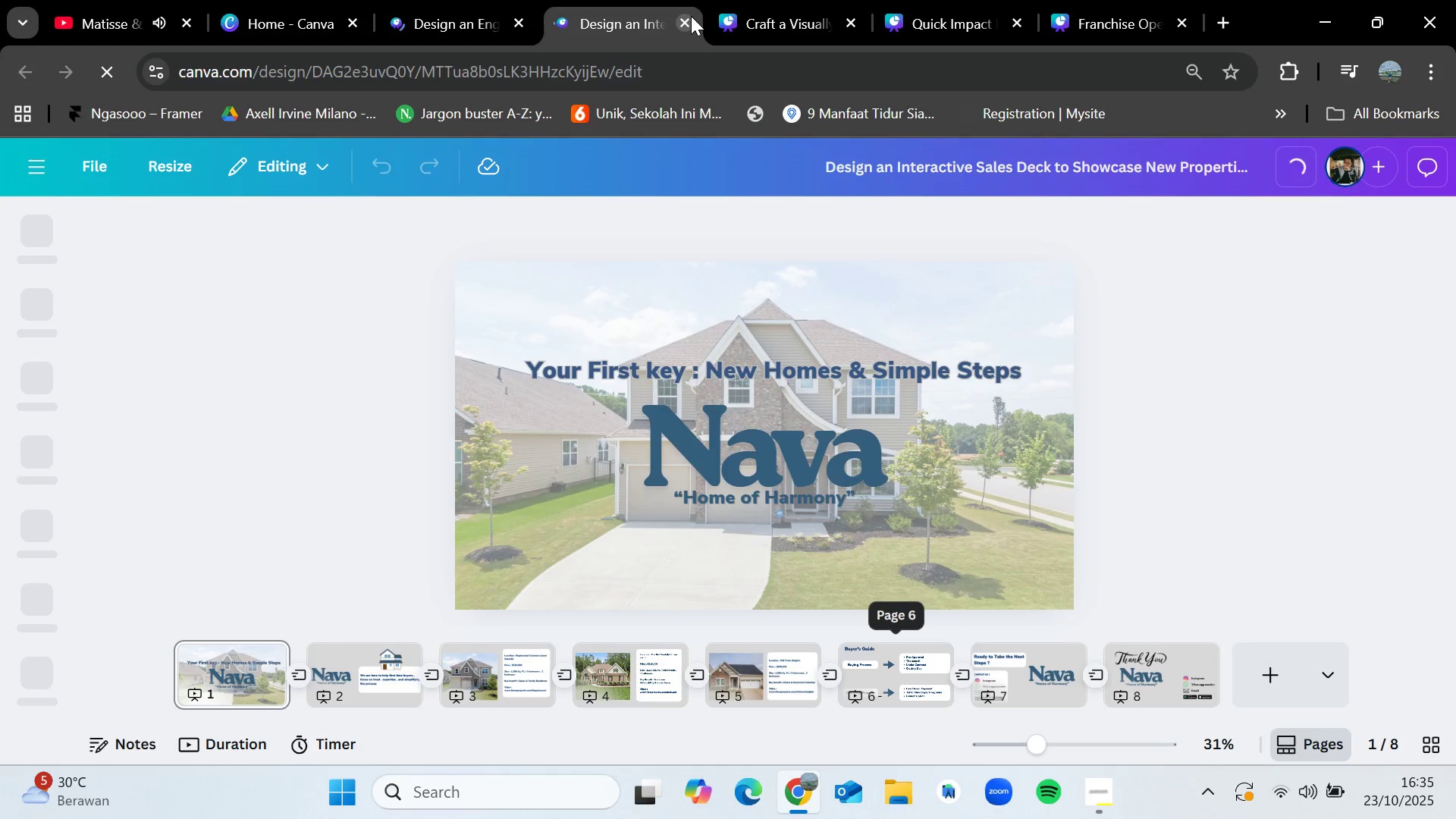 
left_click([691, 16])
 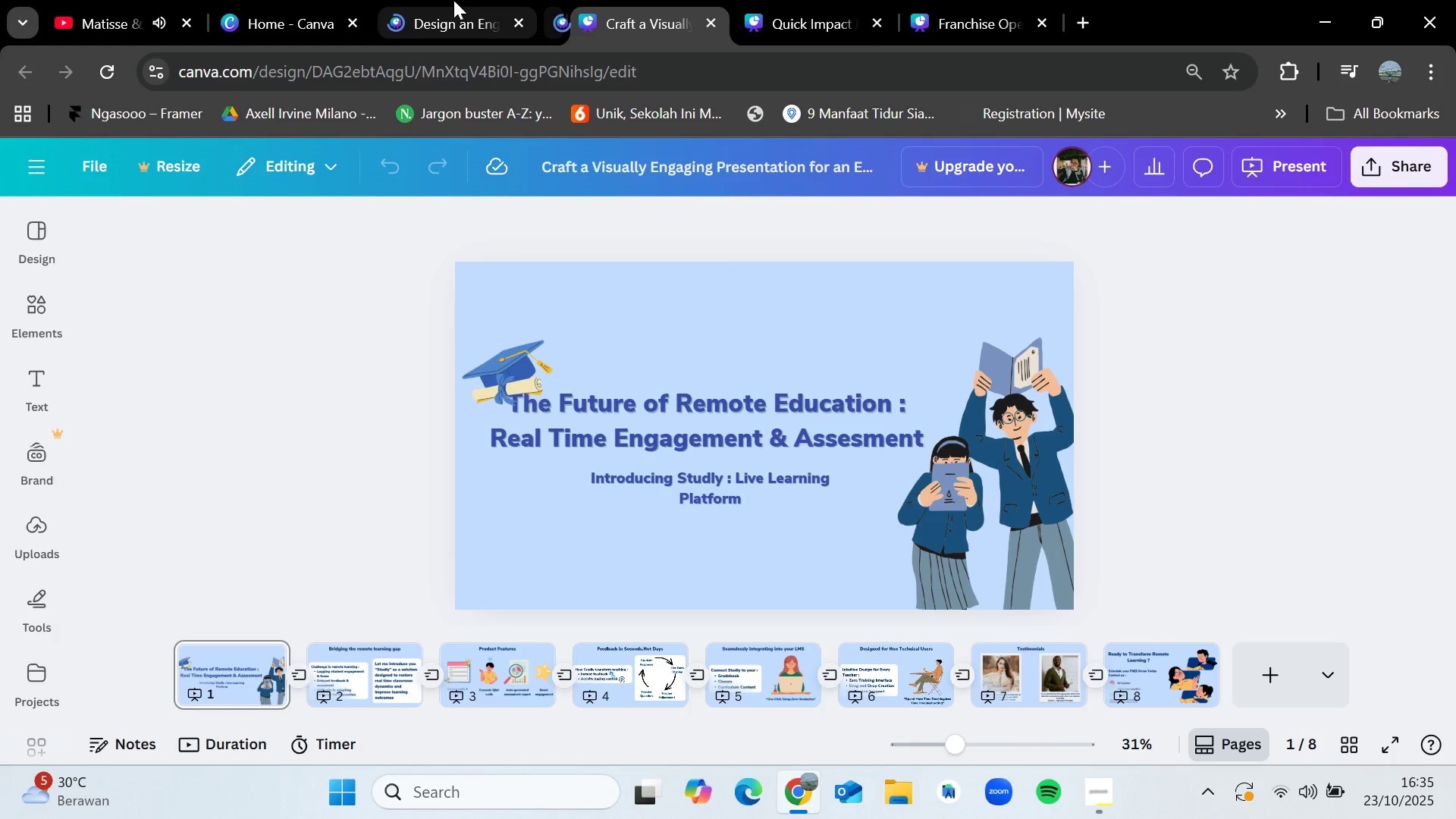 
left_click([453, 0])
 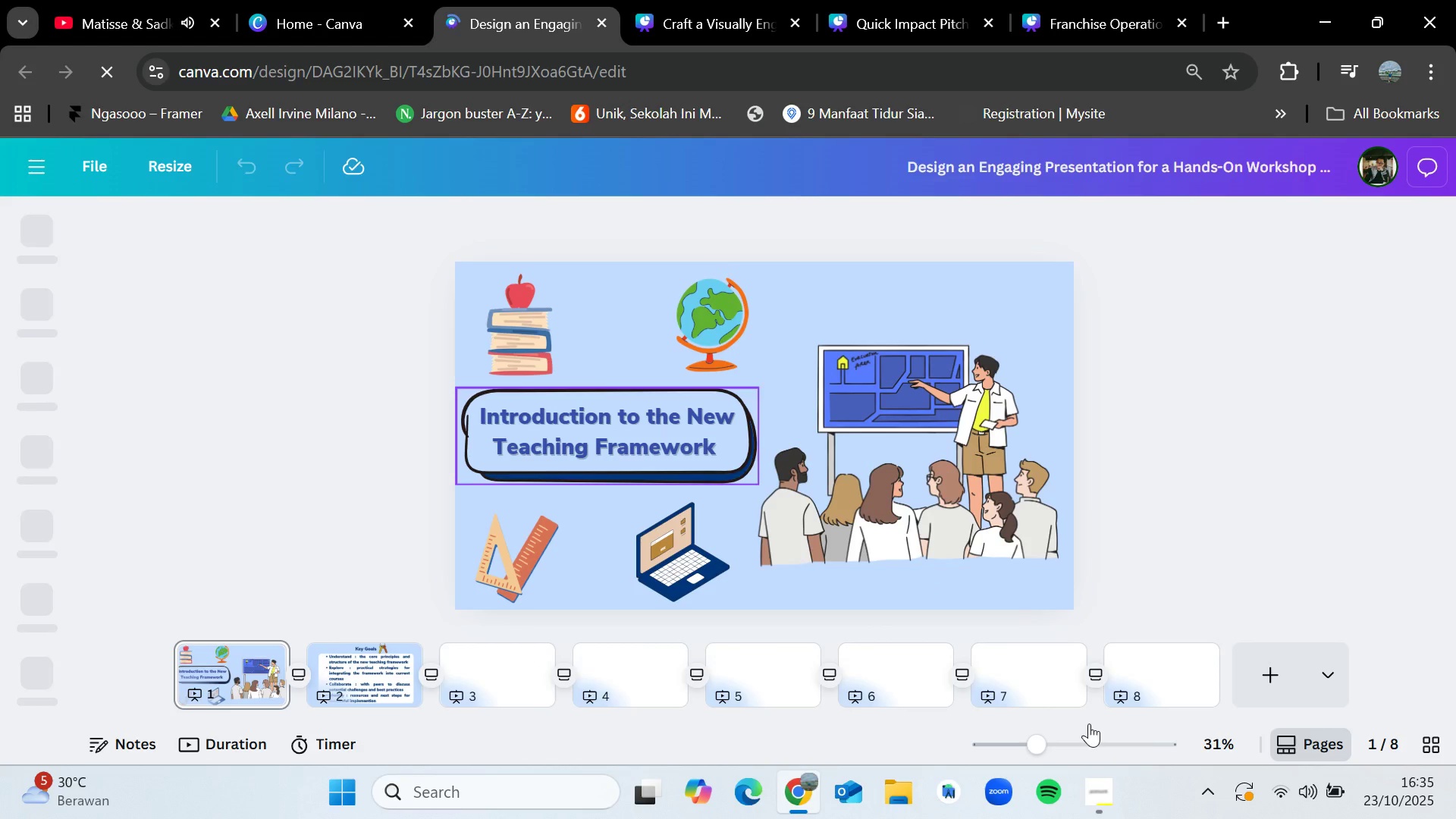 
mouse_move([1077, 672])
 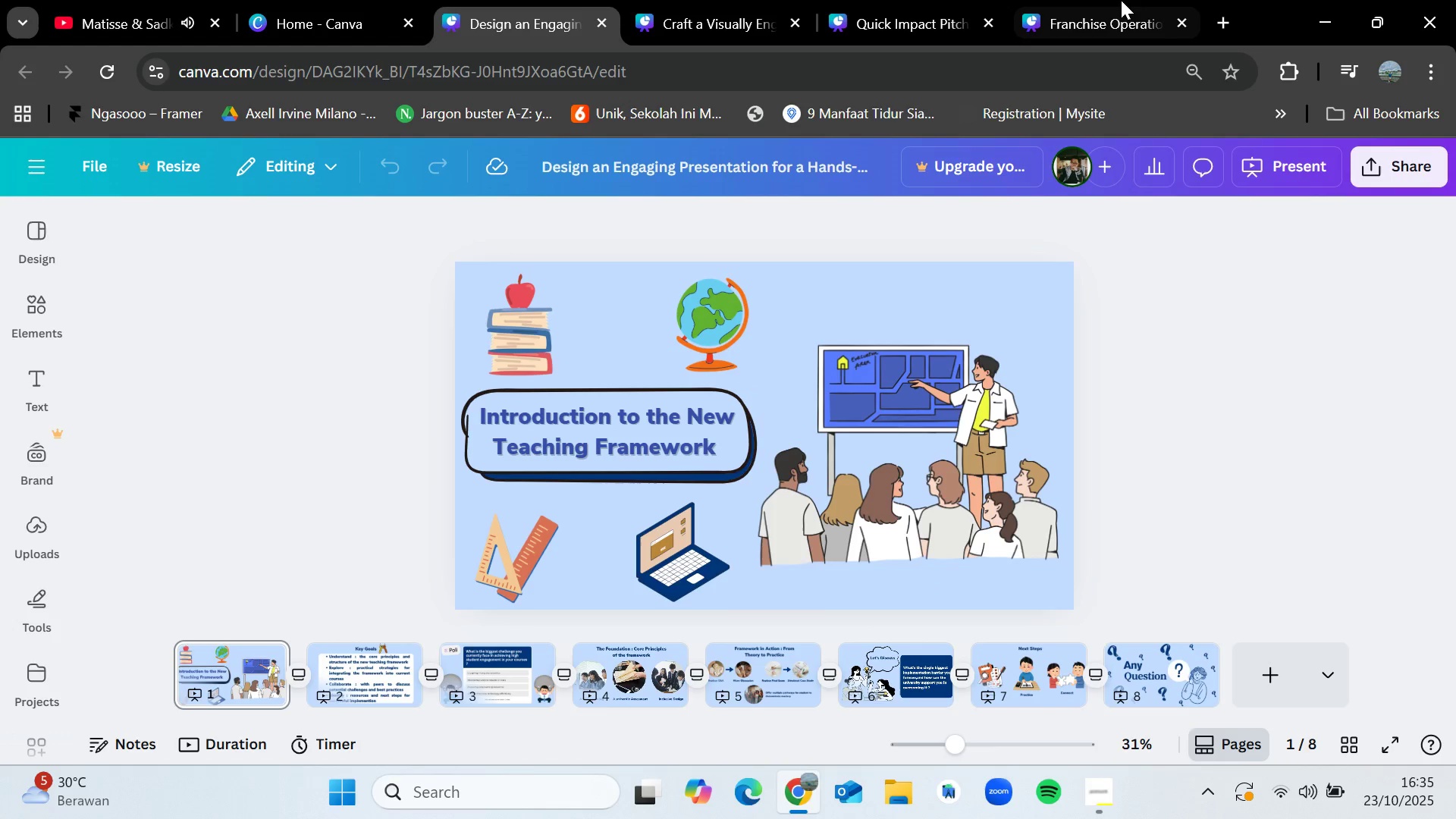 
left_click([1119, 0])
 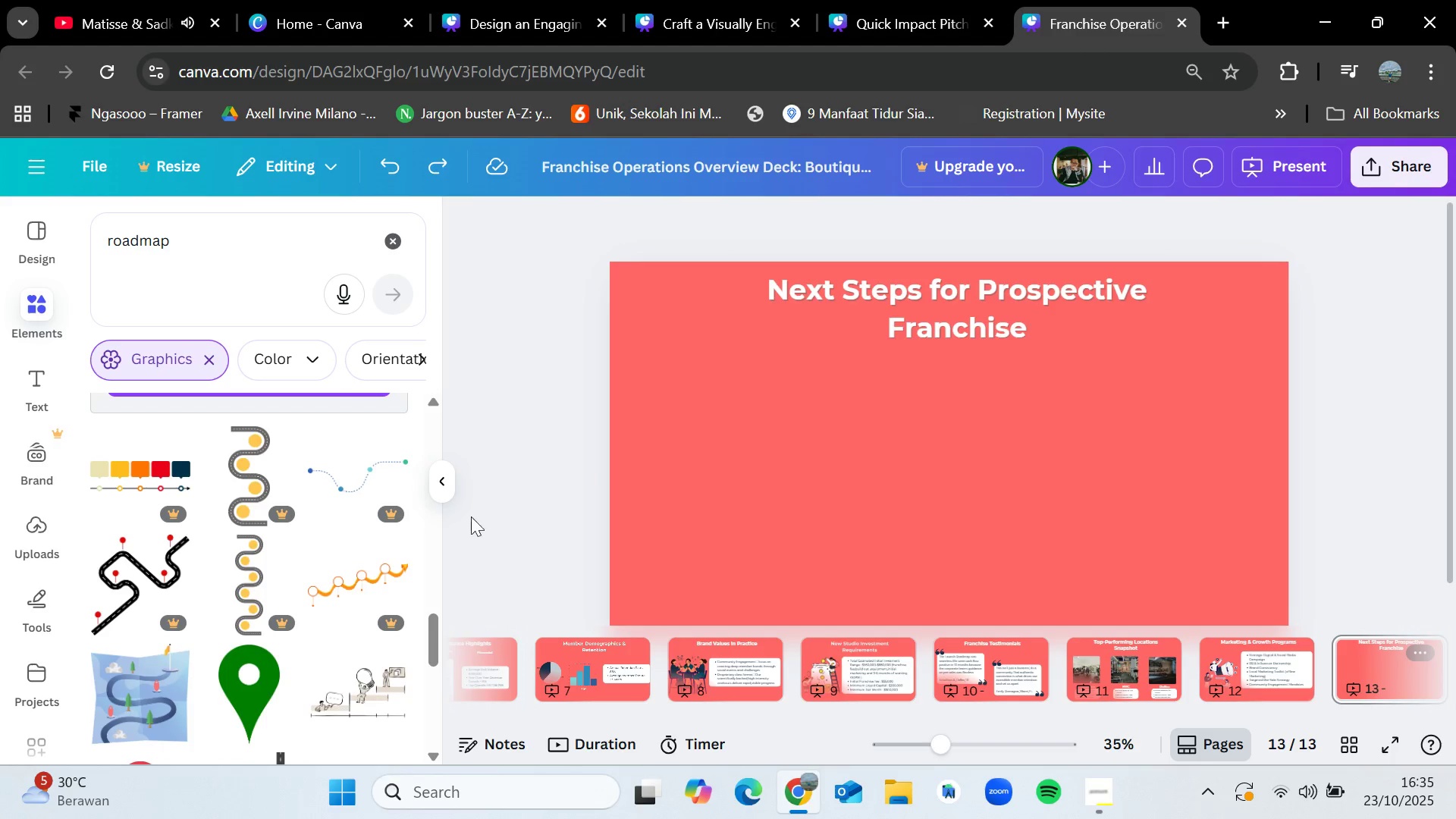 
scroll: coordinate [289, 578], scroll_direction: up, amount: 2.0
 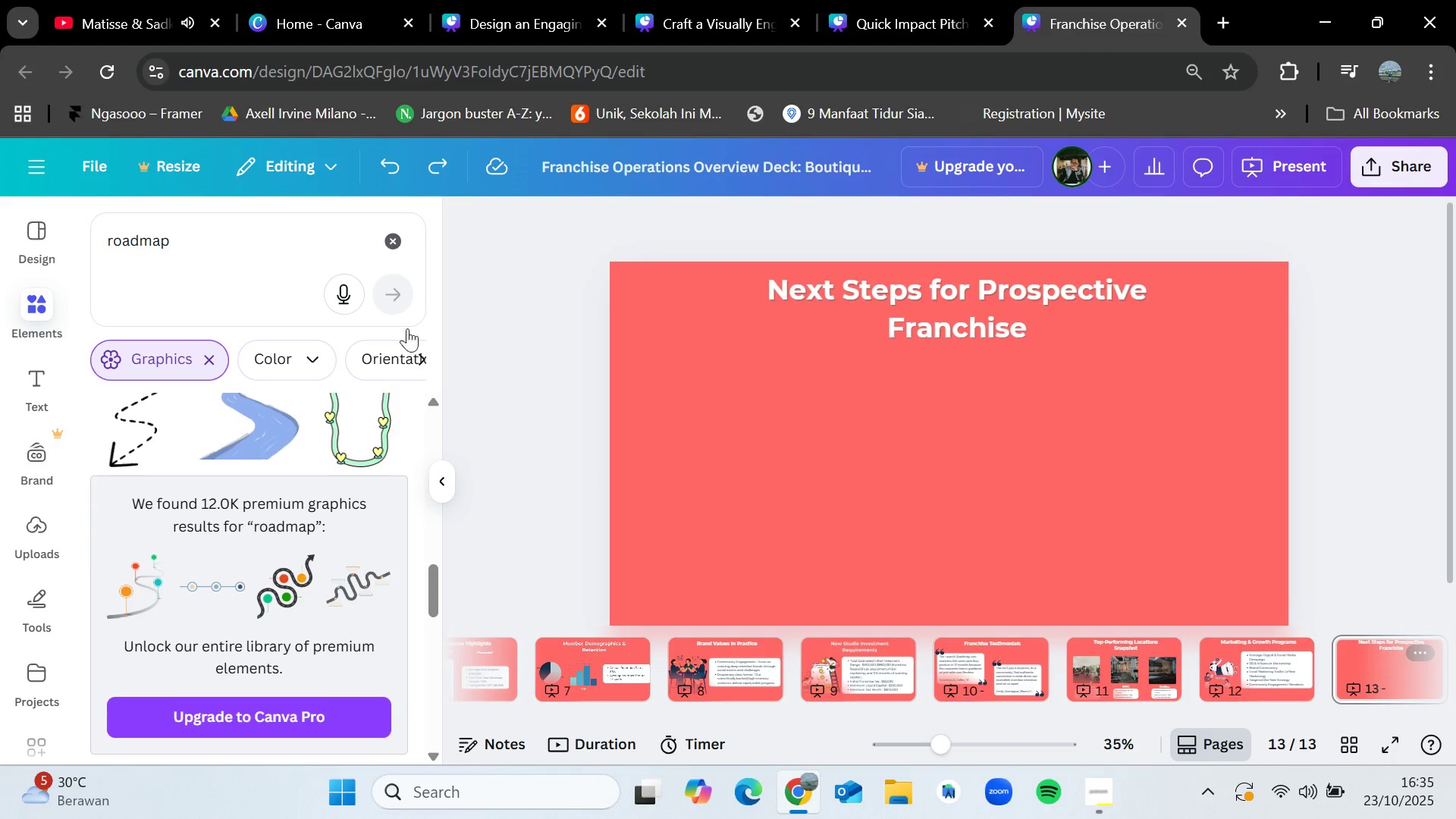 
left_click([398, 238])
 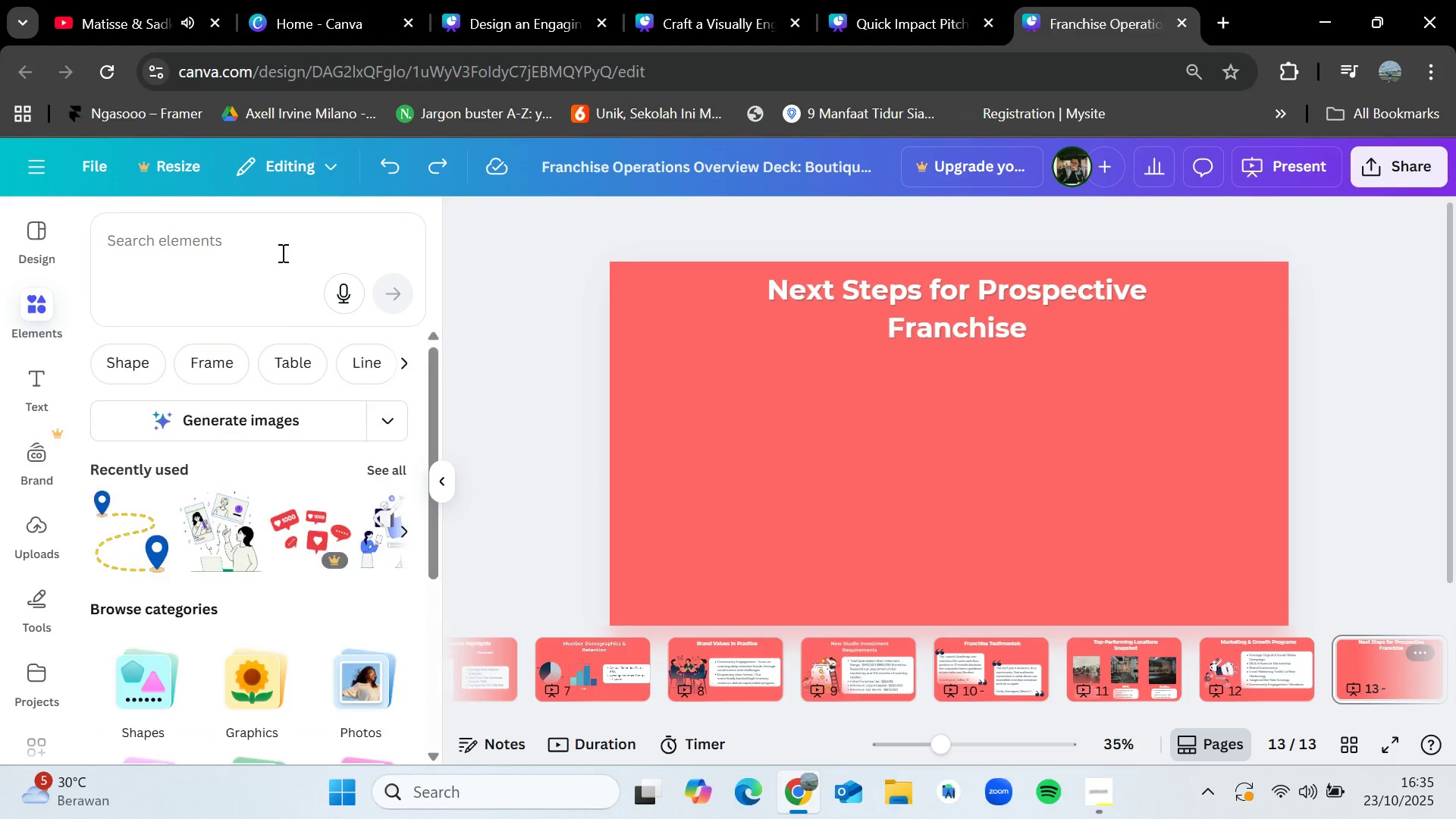 
left_click([281, 253])
 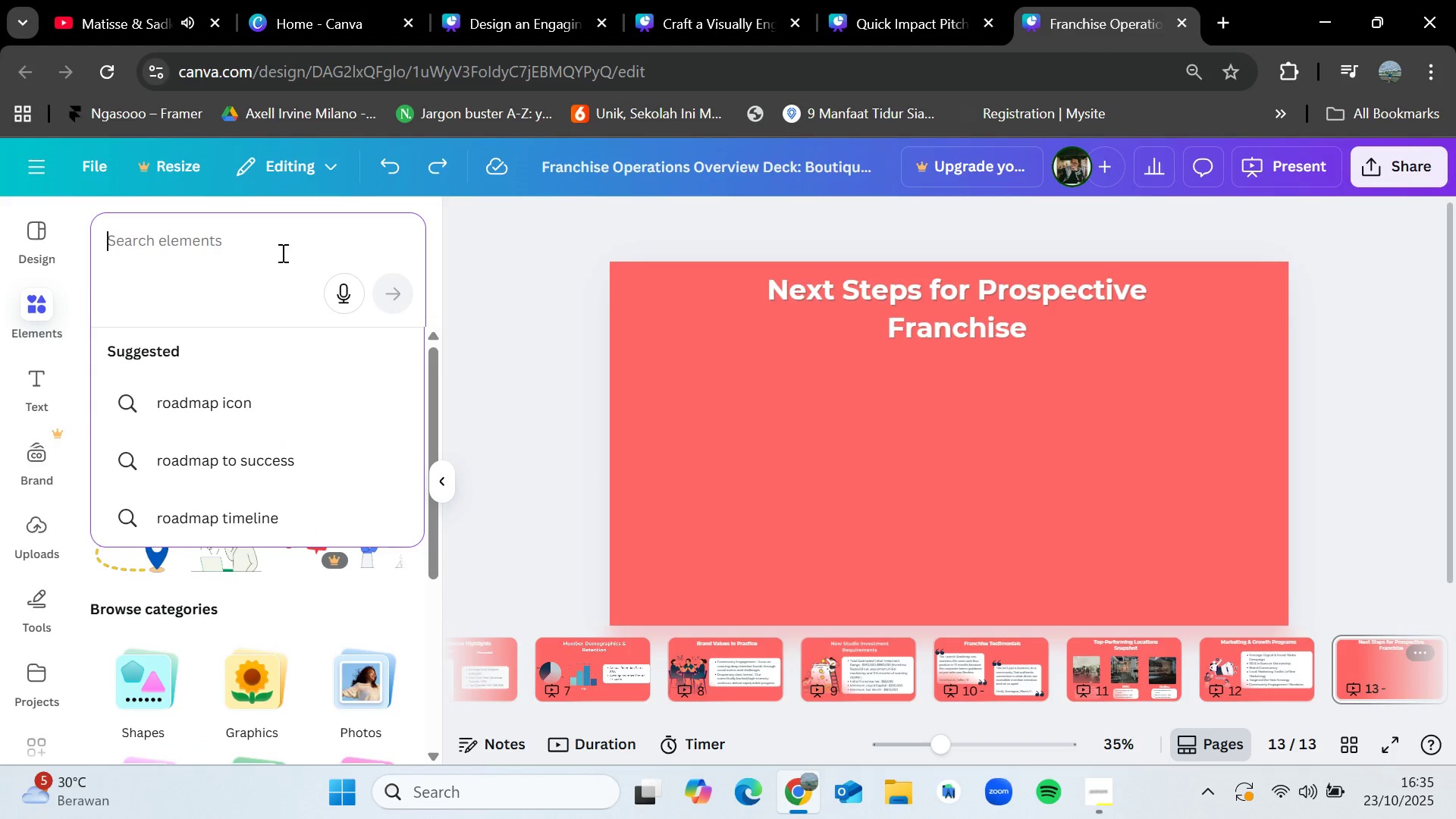 
type(line)
 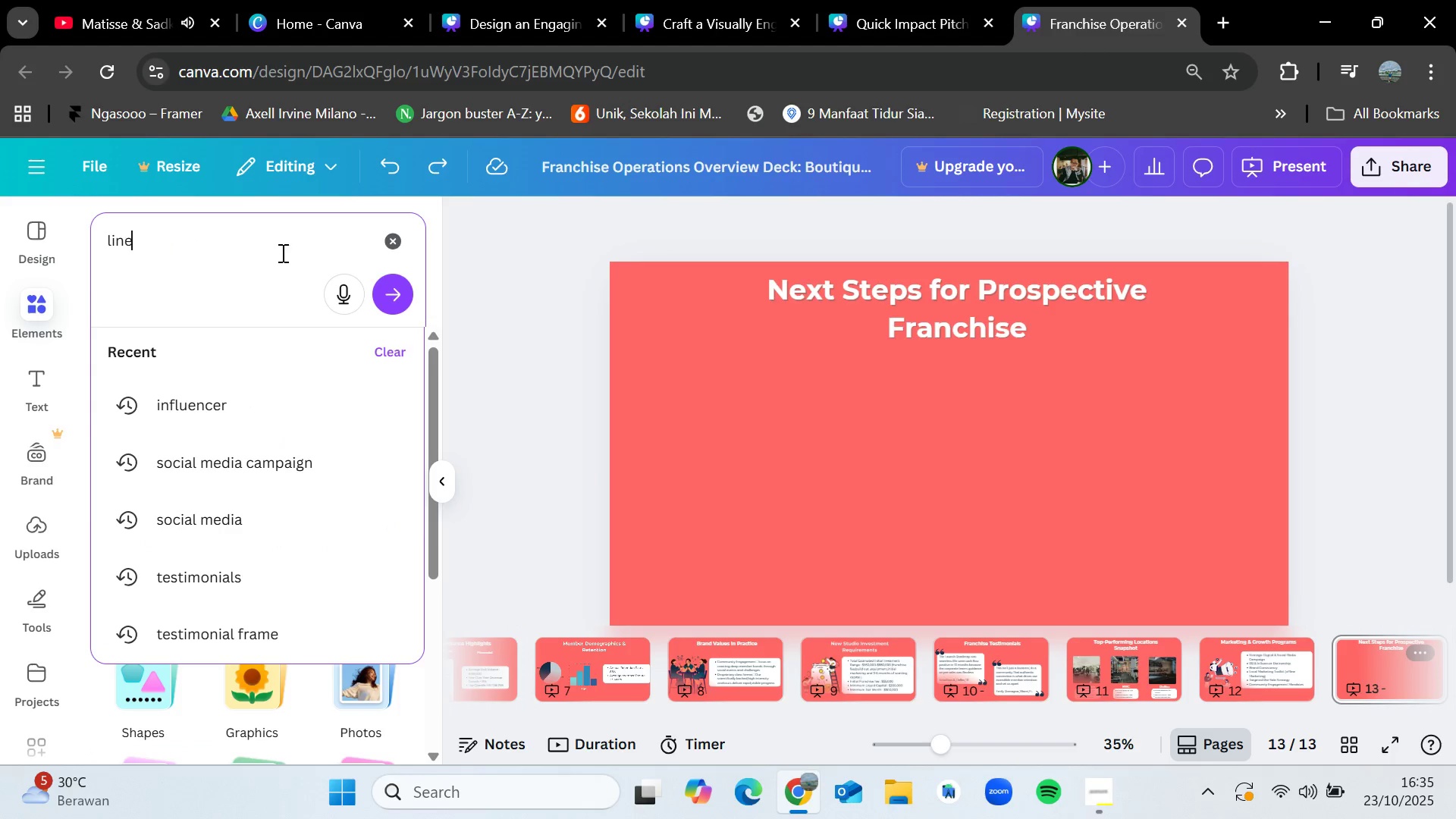 
key(Enter)
 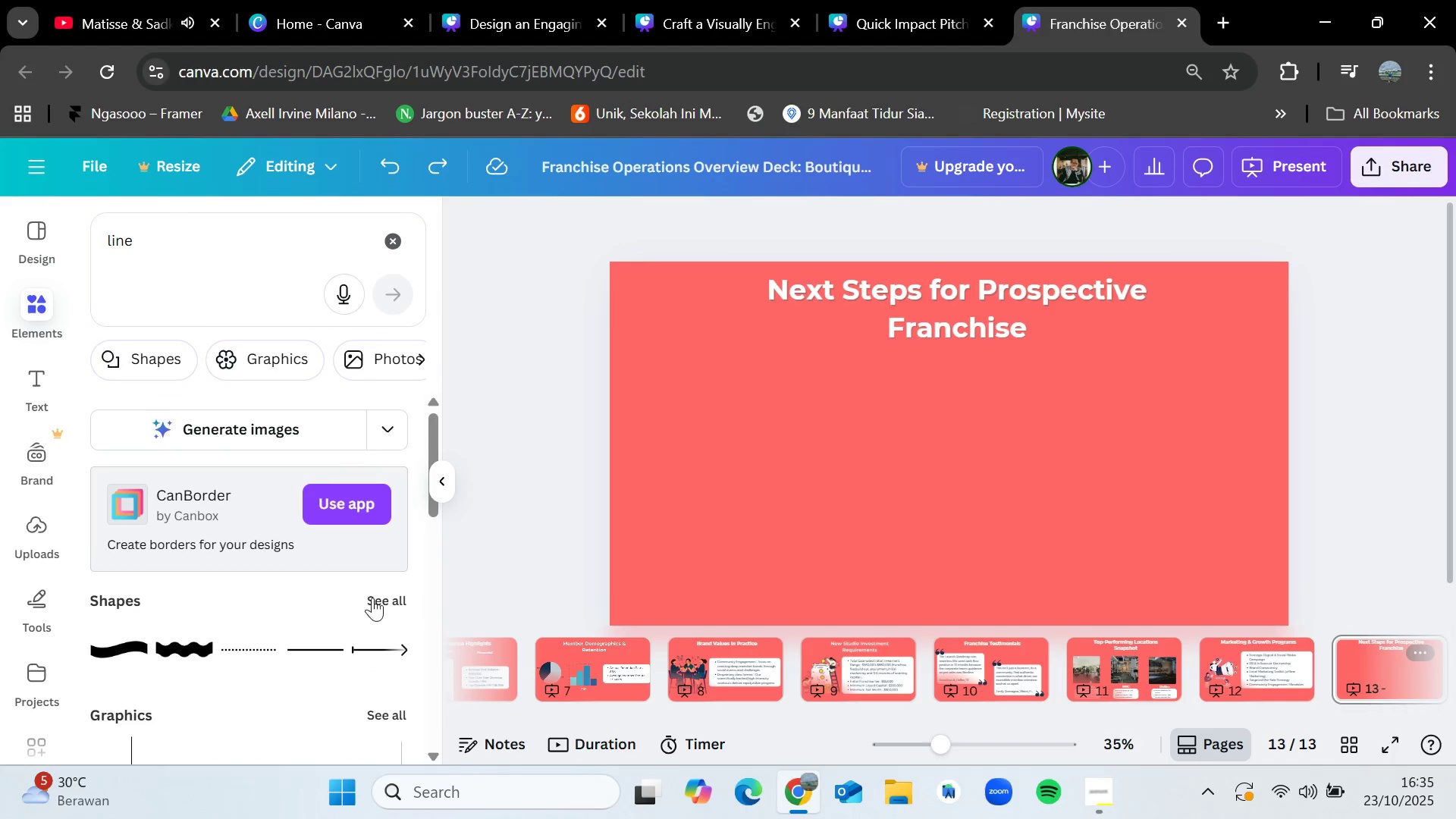 
left_click_drag(start_coordinate=[310, 645], to_coordinate=[720, 461])
 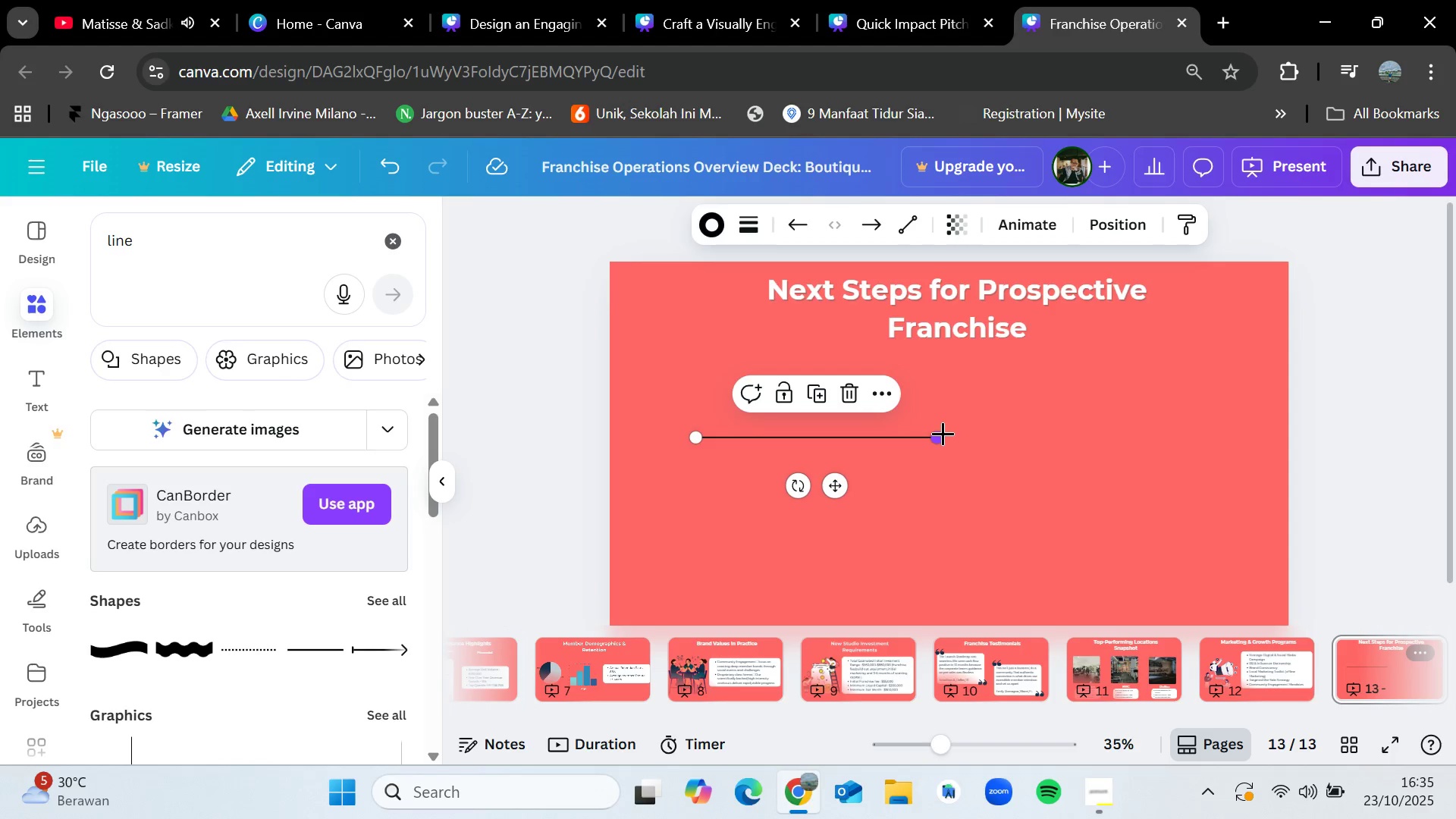 
left_click_drag(start_coordinate=[940, 435], to_coordinate=[1220, 429])
 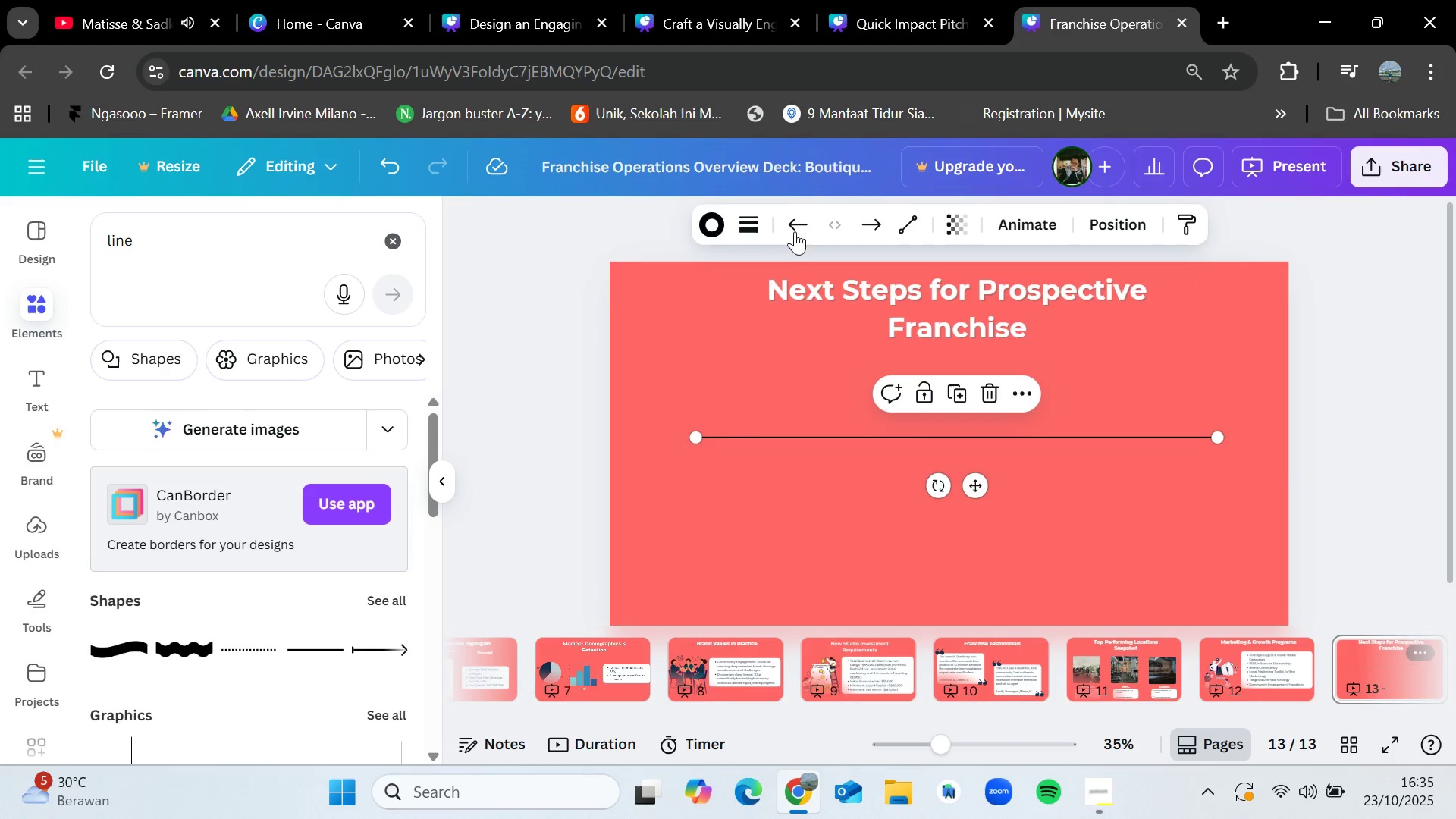 
left_click([748, 219])
 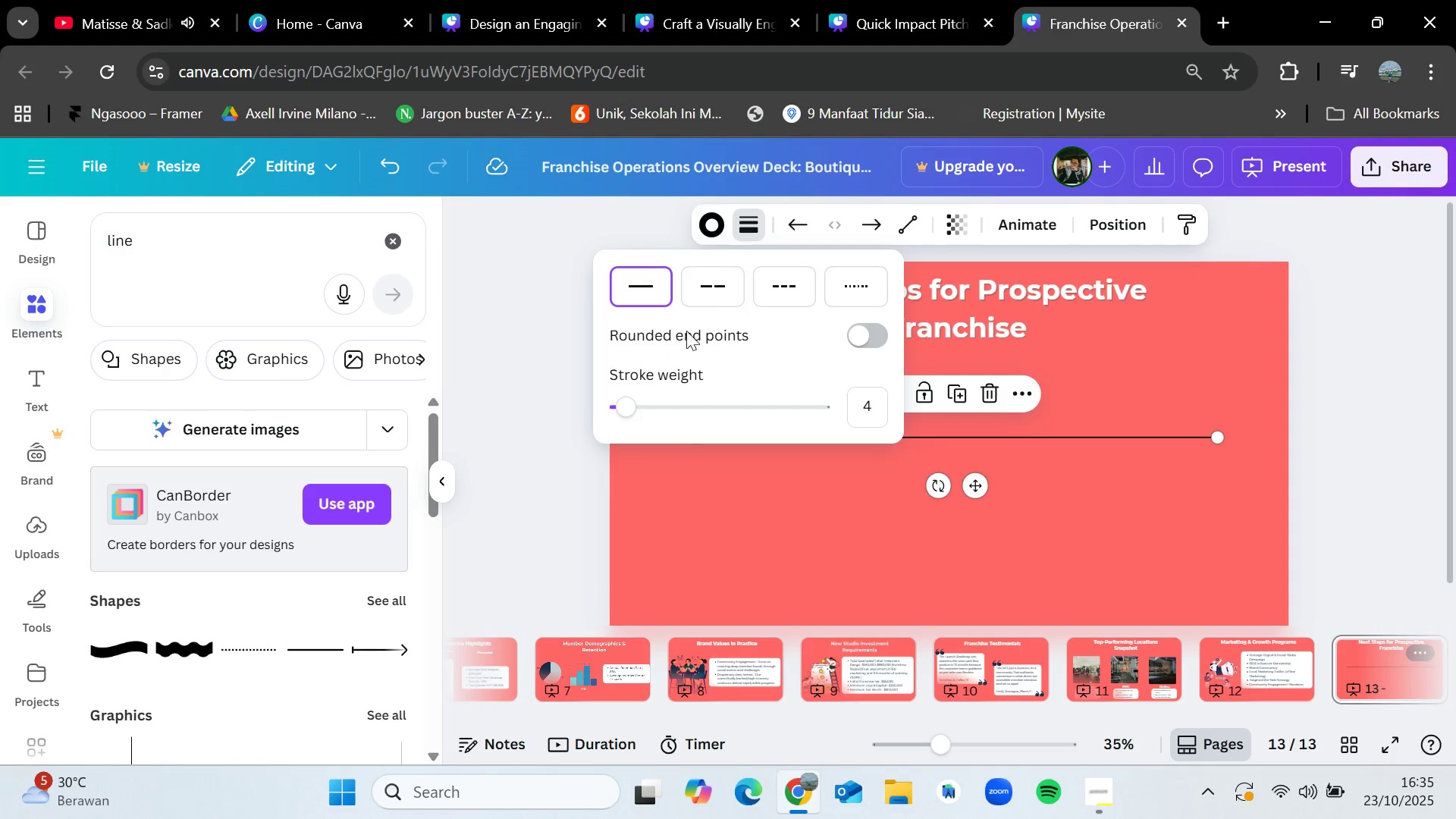 
left_click_drag(start_coordinate=[636, 404], to_coordinate=[648, 405])
 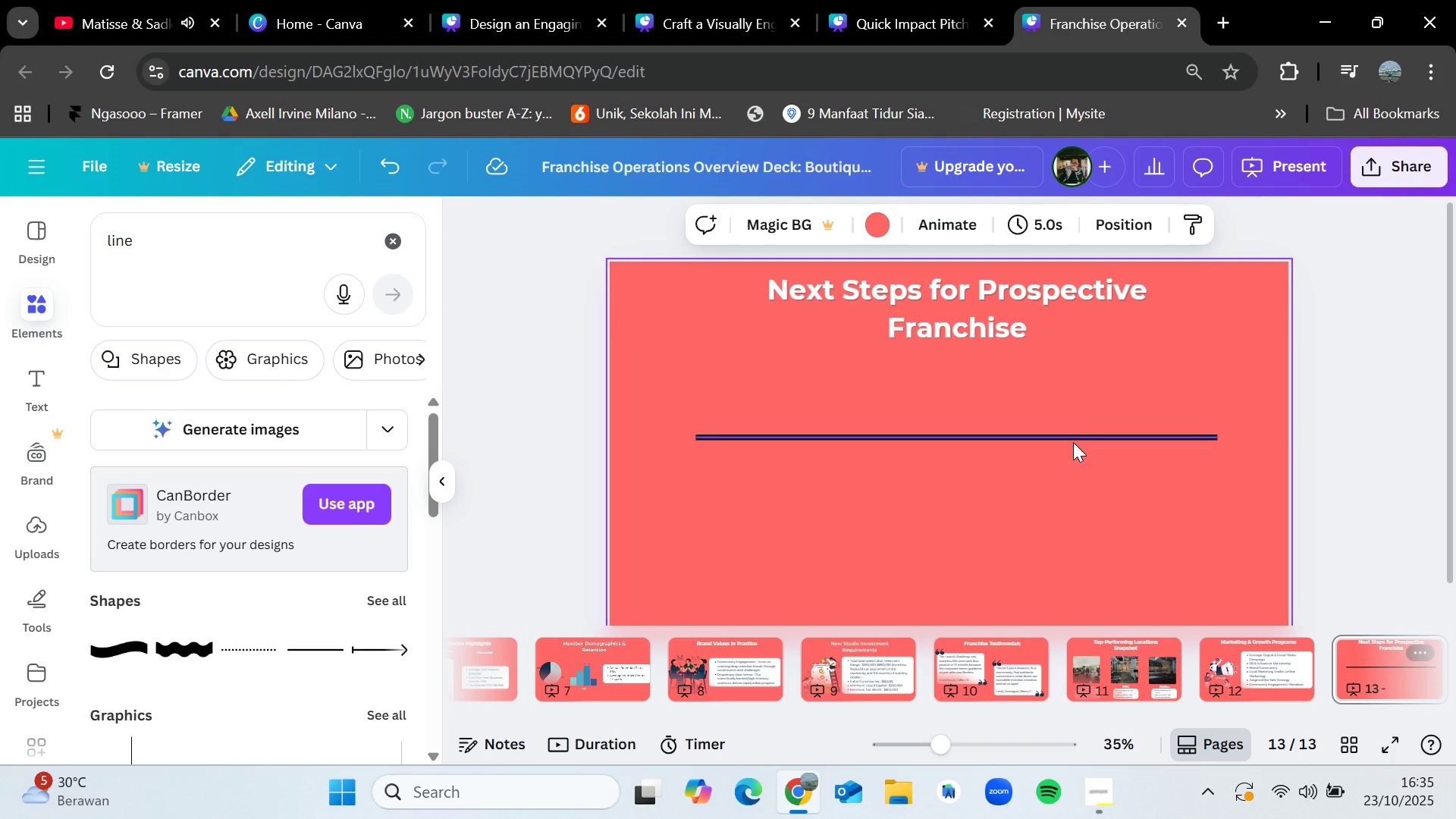 
left_click_drag(start_coordinate=[1073, 441], to_coordinate=[1065, 444])
 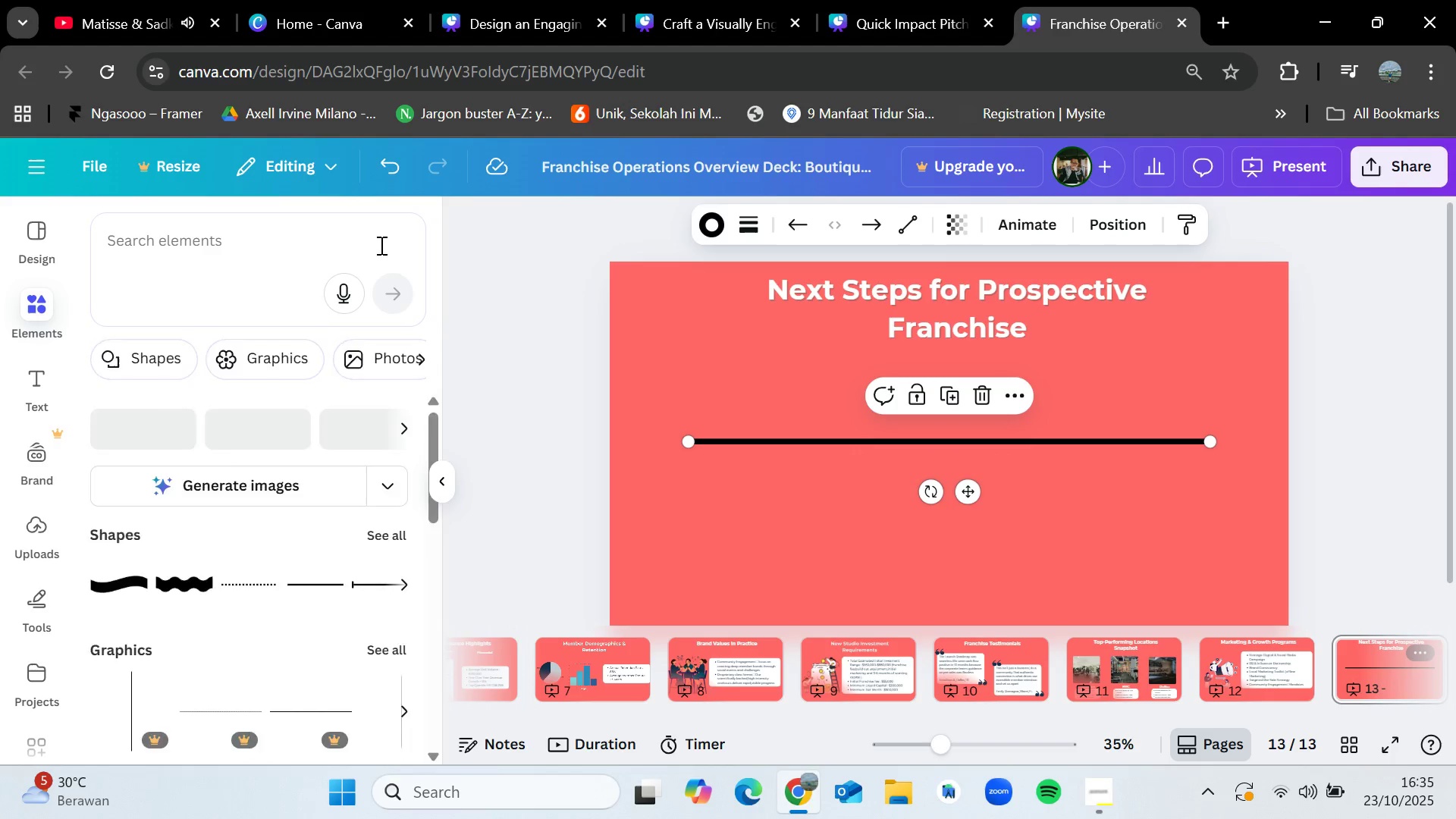 
double_click([277, 251])
 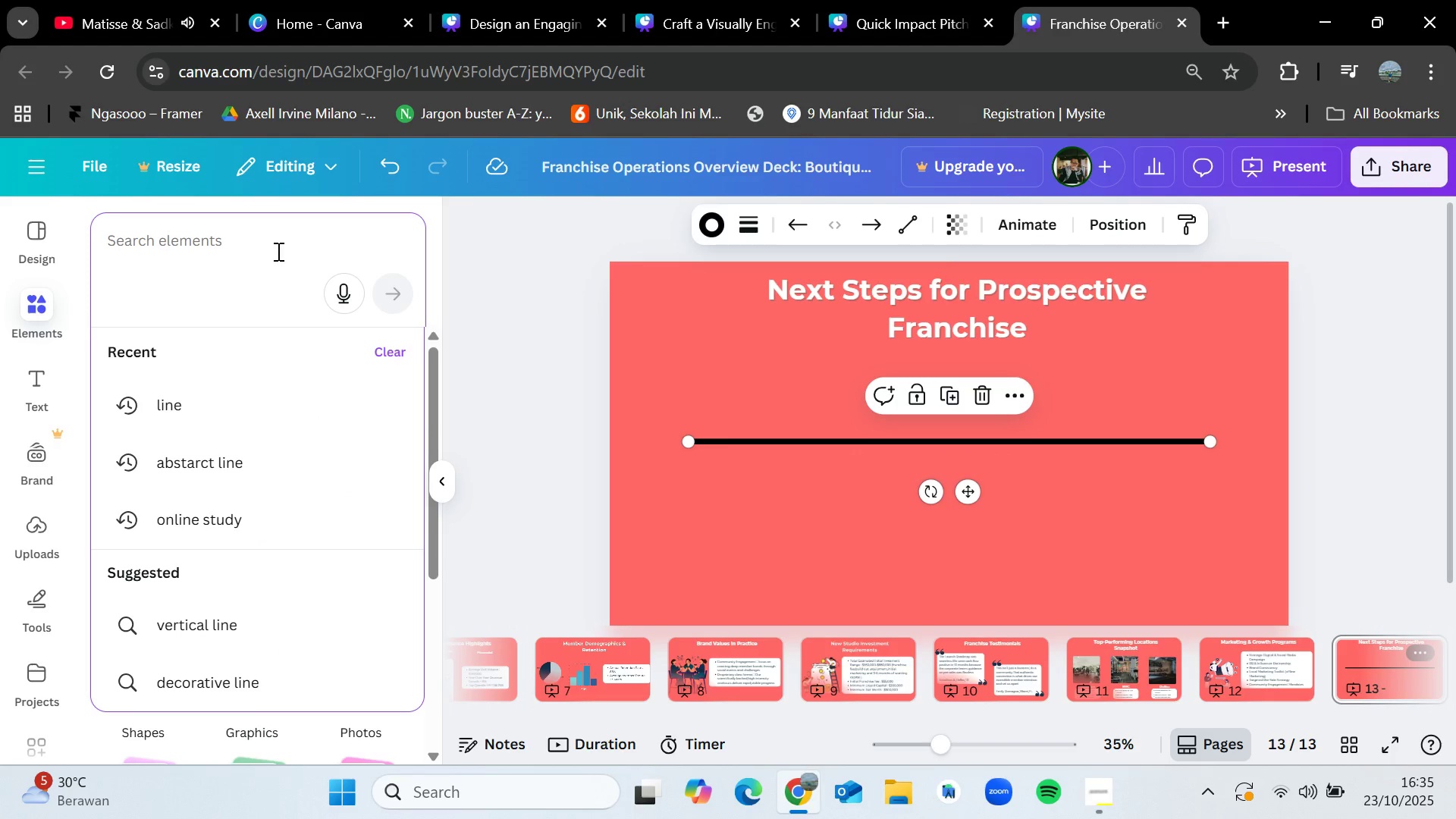 
type(location)
 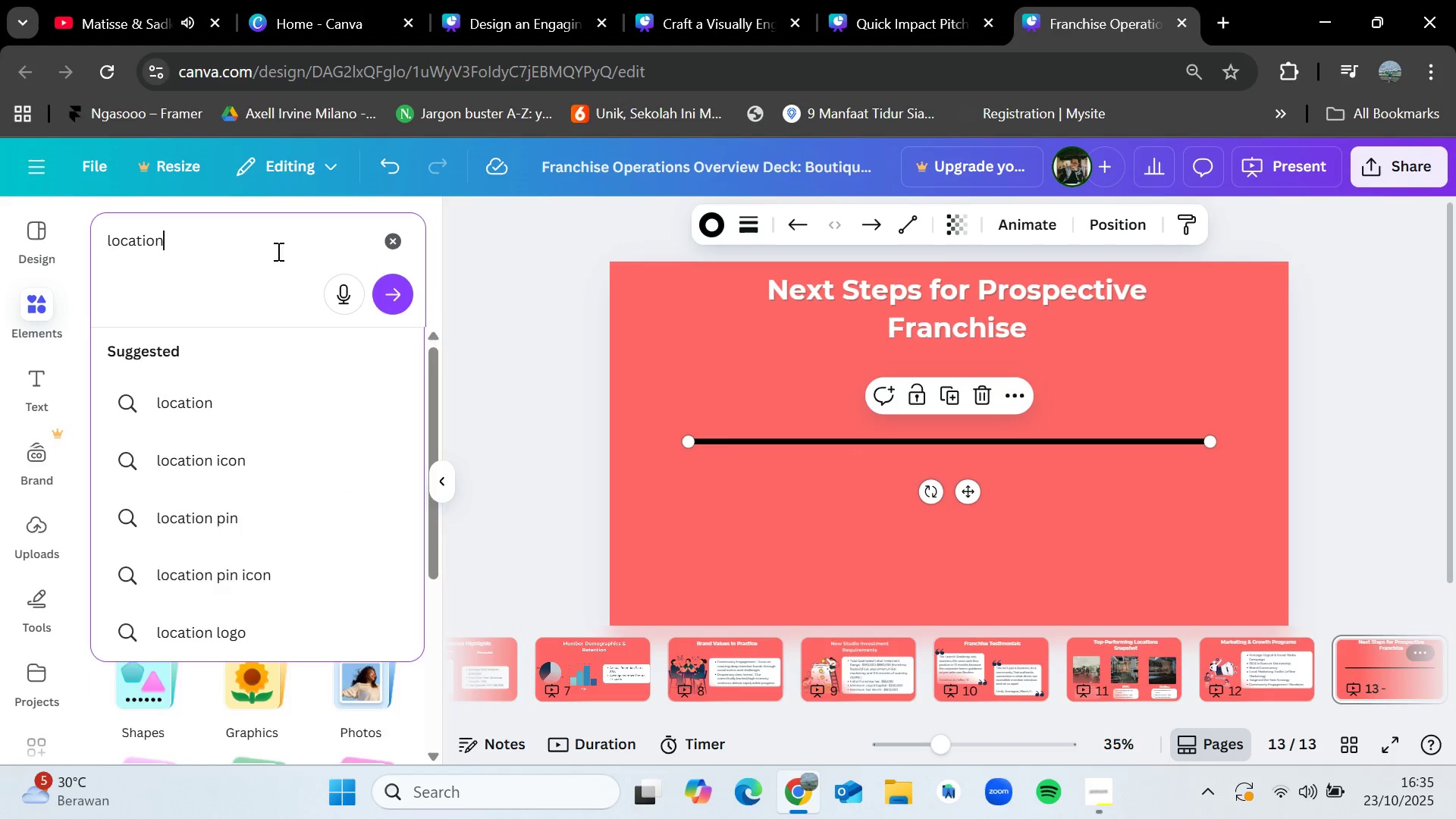 
key(Enter)
 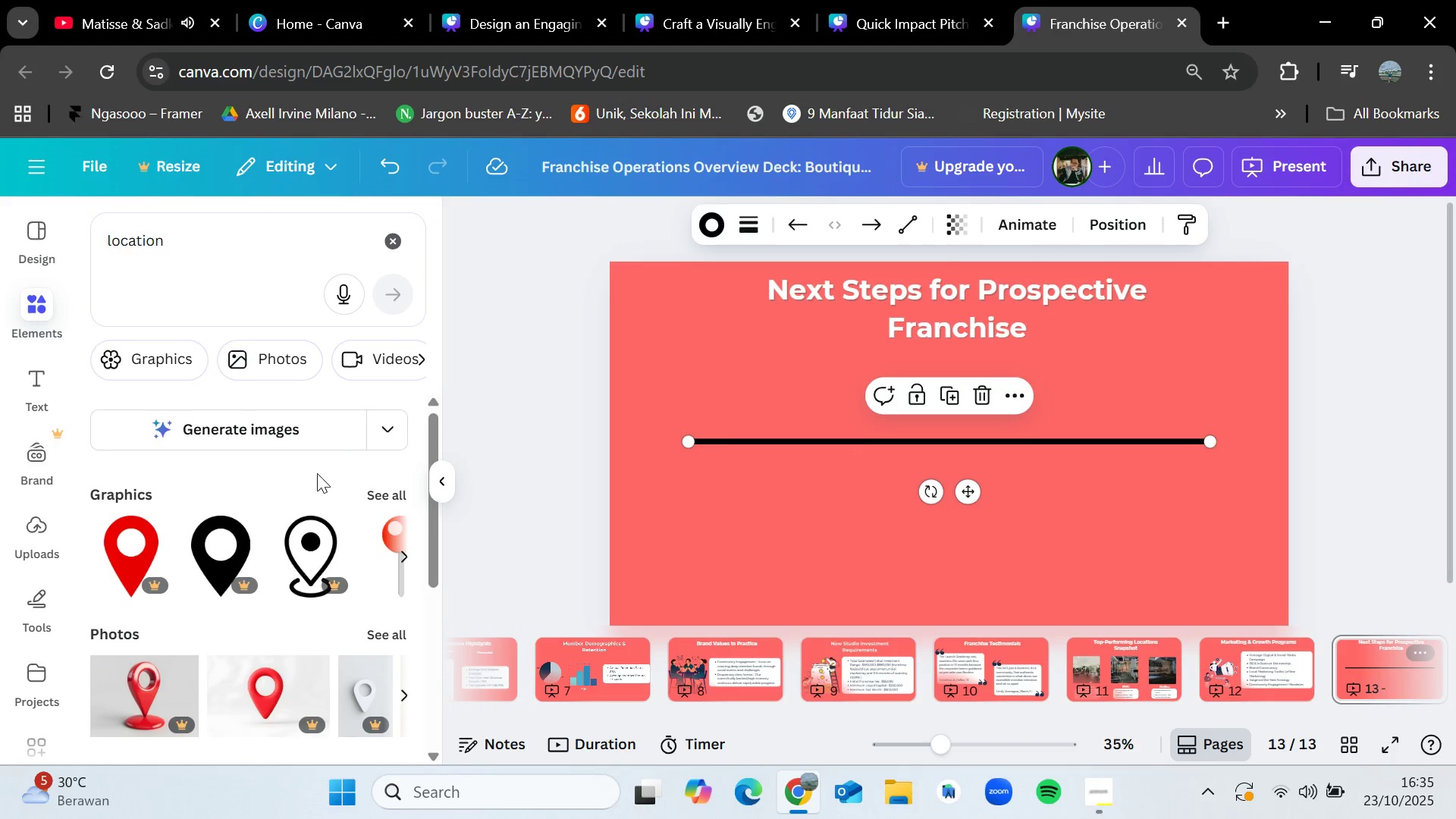 
left_click([377, 494])
 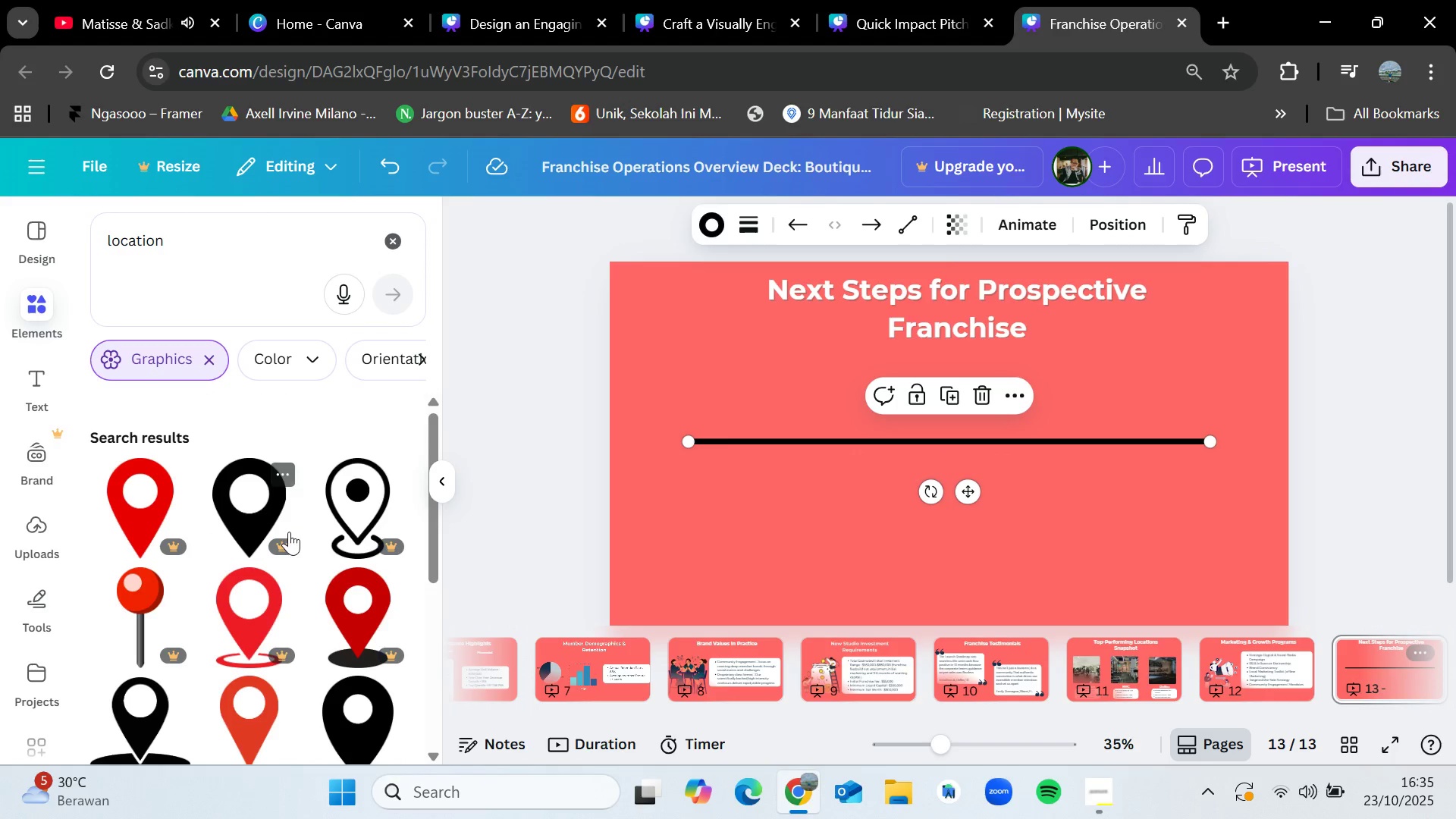 
scroll: coordinate [317, 599], scroll_direction: none, amount: 0.0
 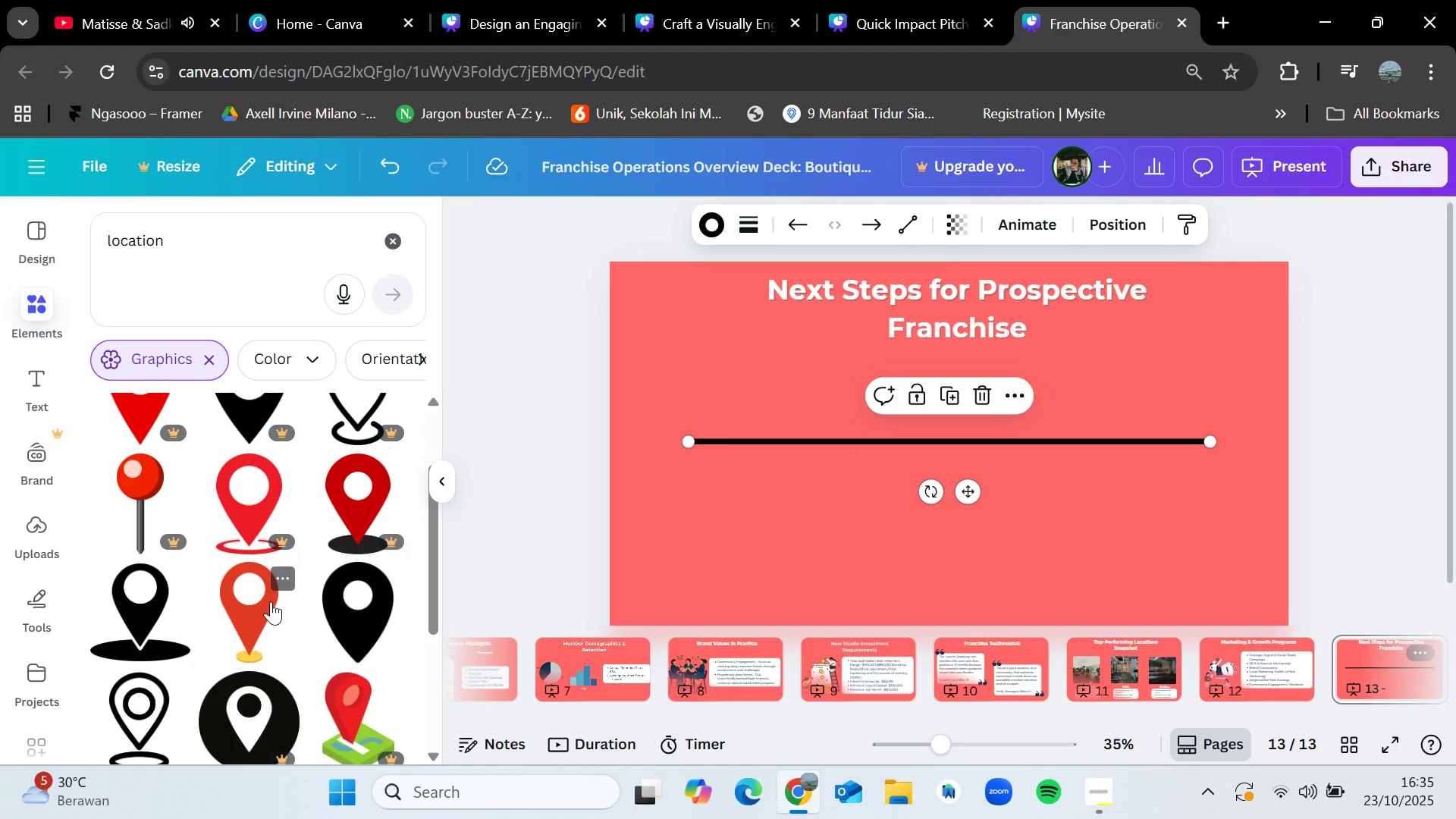 
left_click_drag(start_coordinate=[260, 602], to_coordinate=[737, 350])
 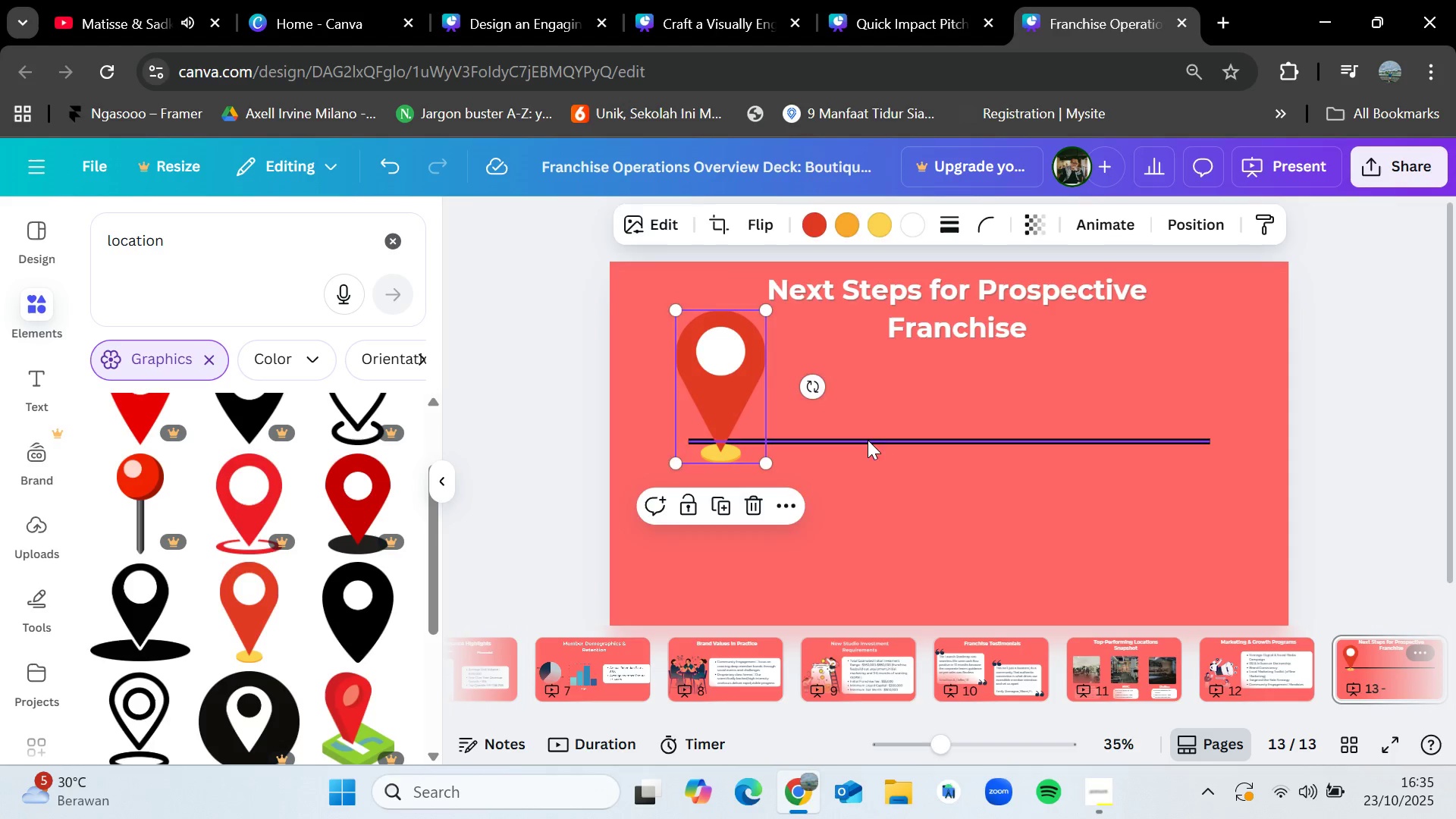 
left_click_drag(start_coordinate=[868, 436], to_coordinate=[869, 450])
 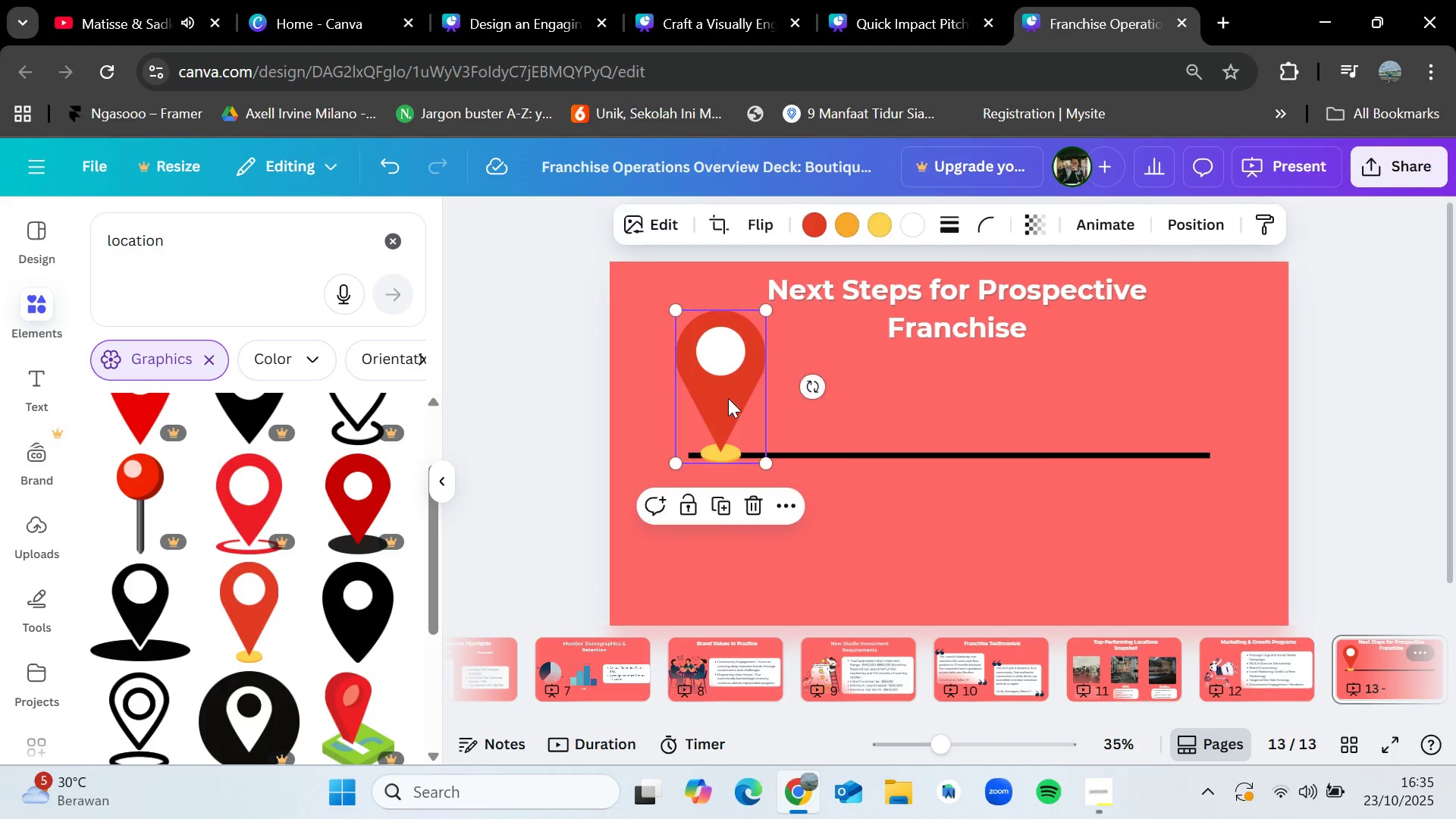 
left_click([730, 399])
 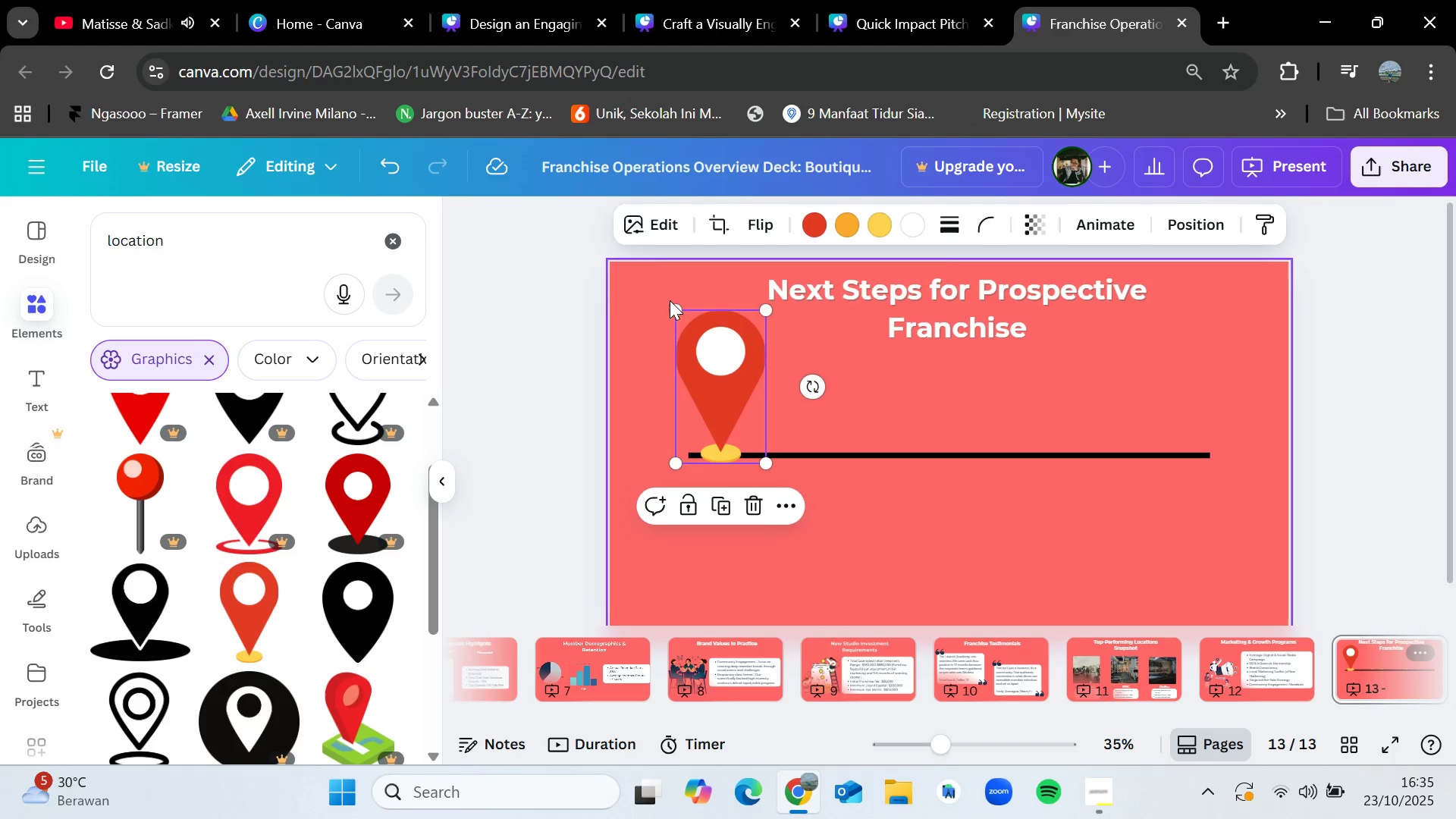 
left_click_drag(start_coordinate=[670, 303], to_coordinate=[720, 394])
 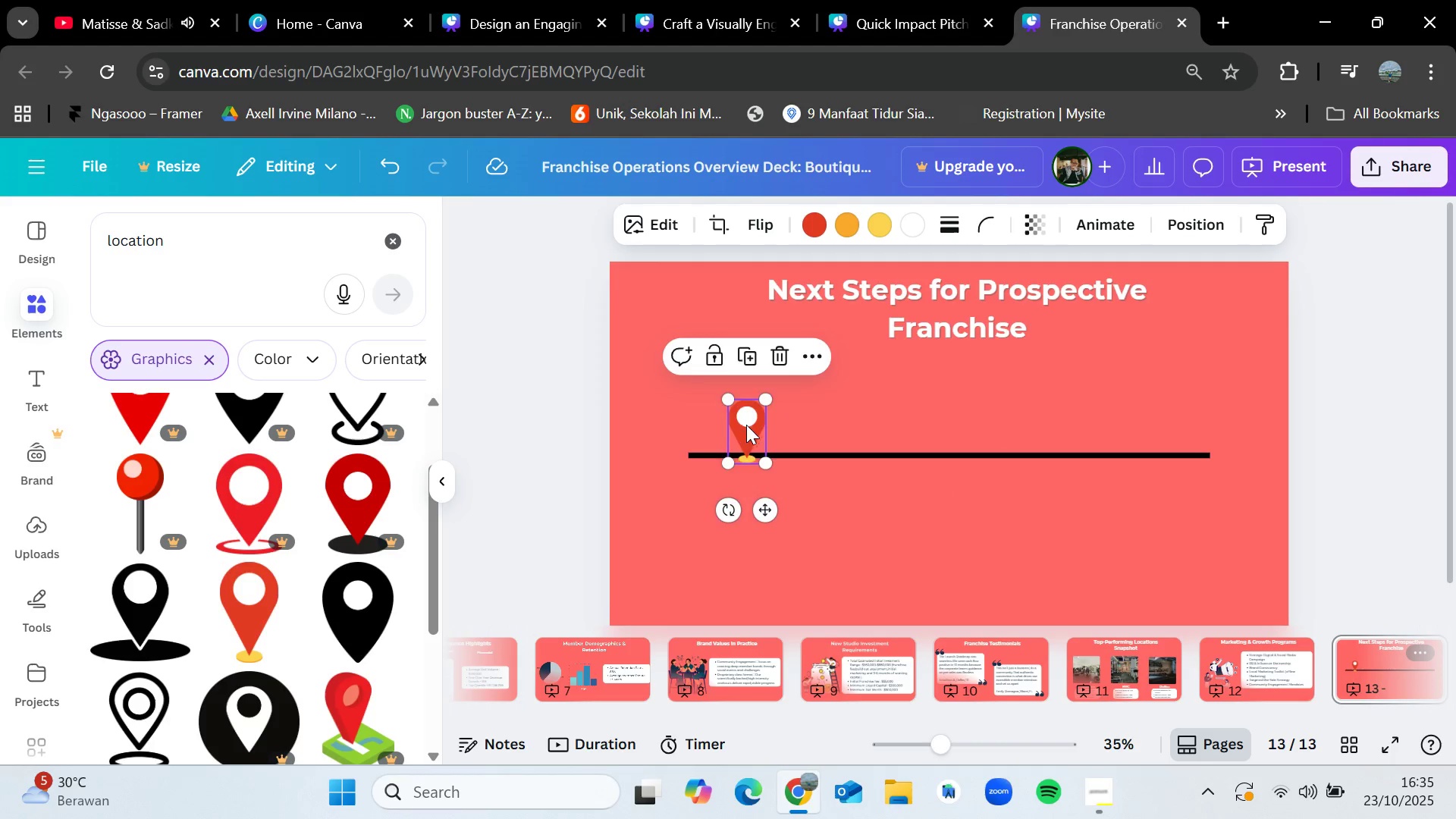 
left_click_drag(start_coordinate=[746, 425], to_coordinate=[714, 405])
 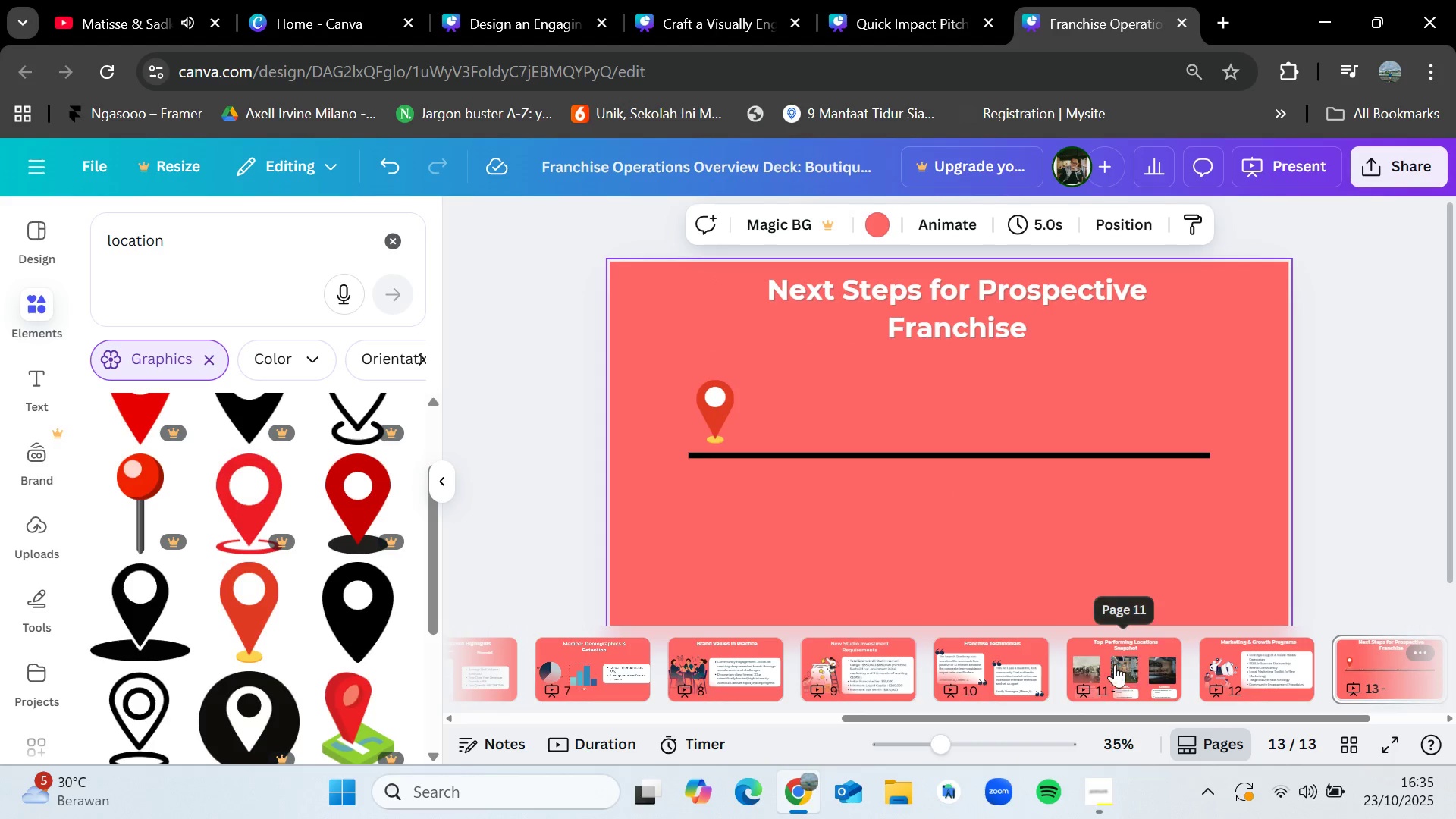 
left_click([1104, 676])
 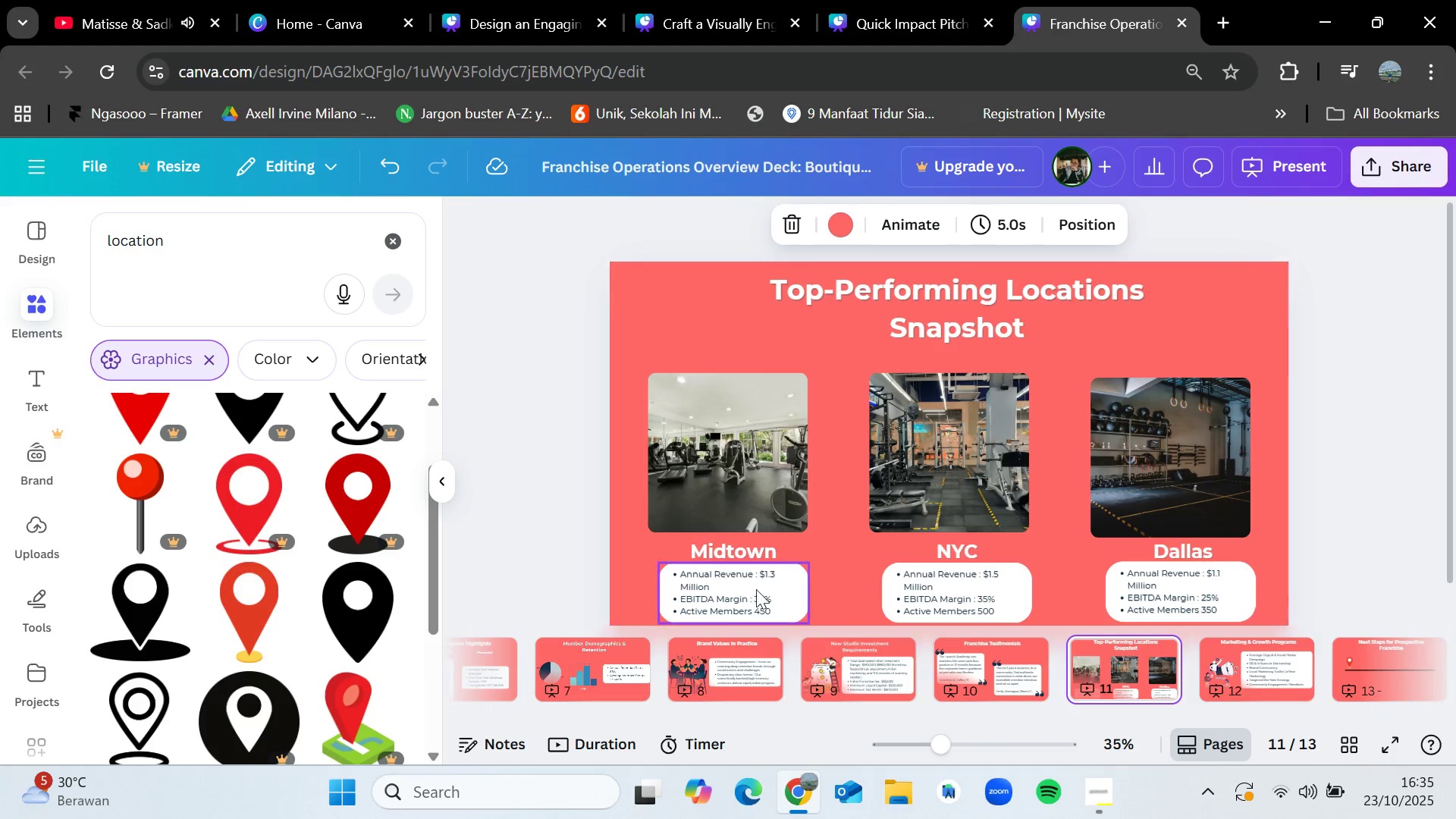 
left_click([735, 583])
 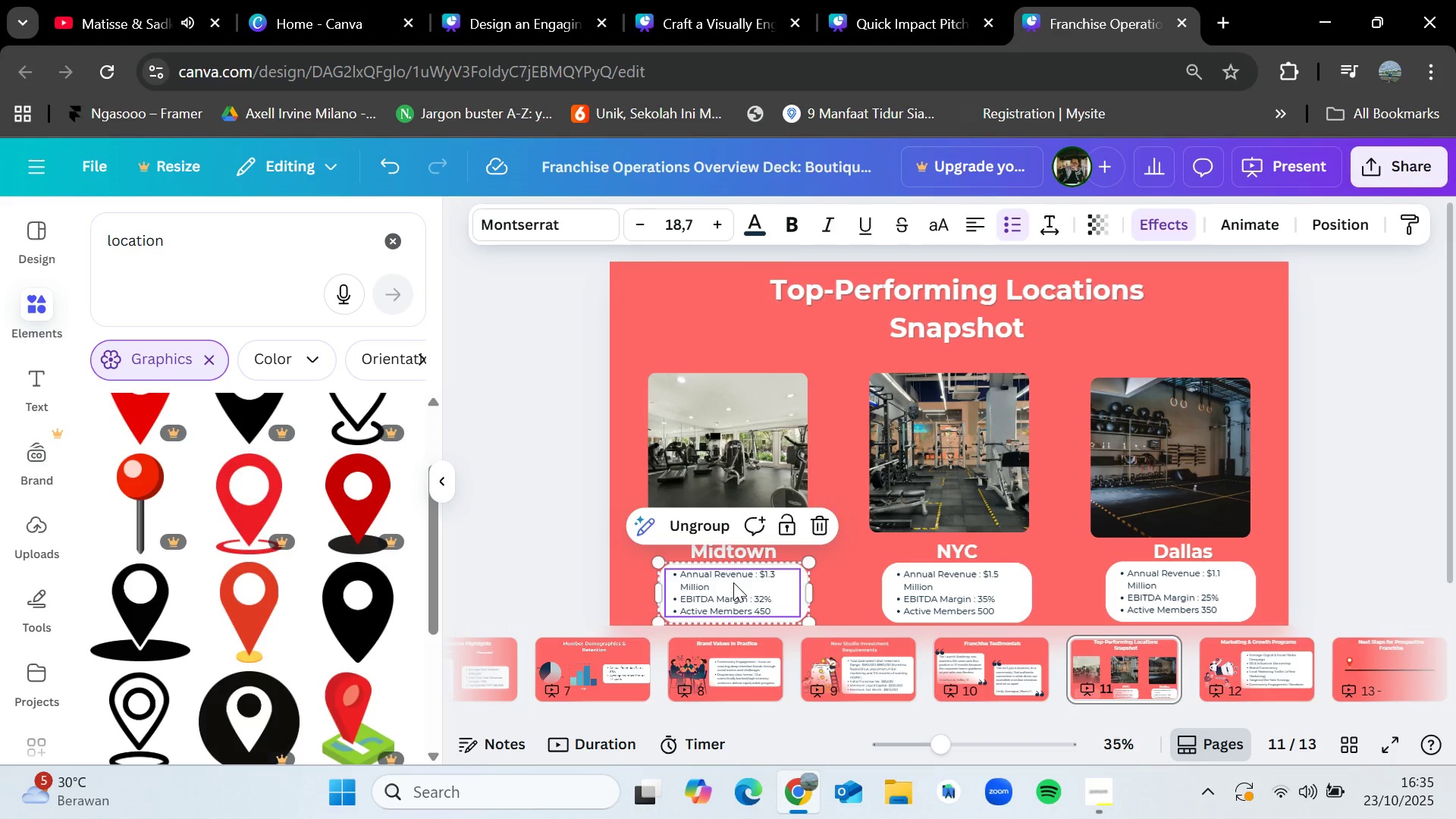 
key(Control+C)
 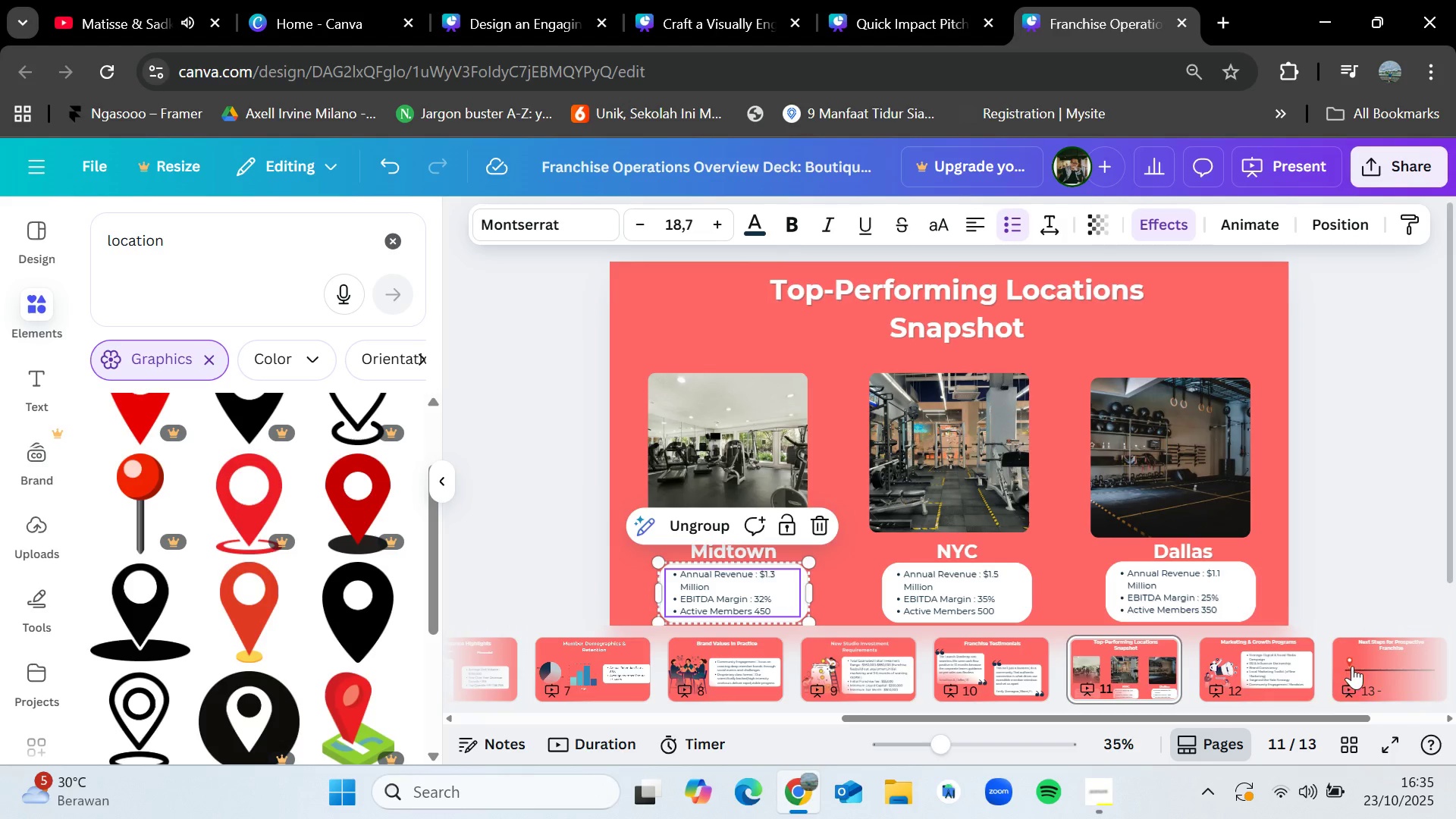 
left_click([1352, 666])
 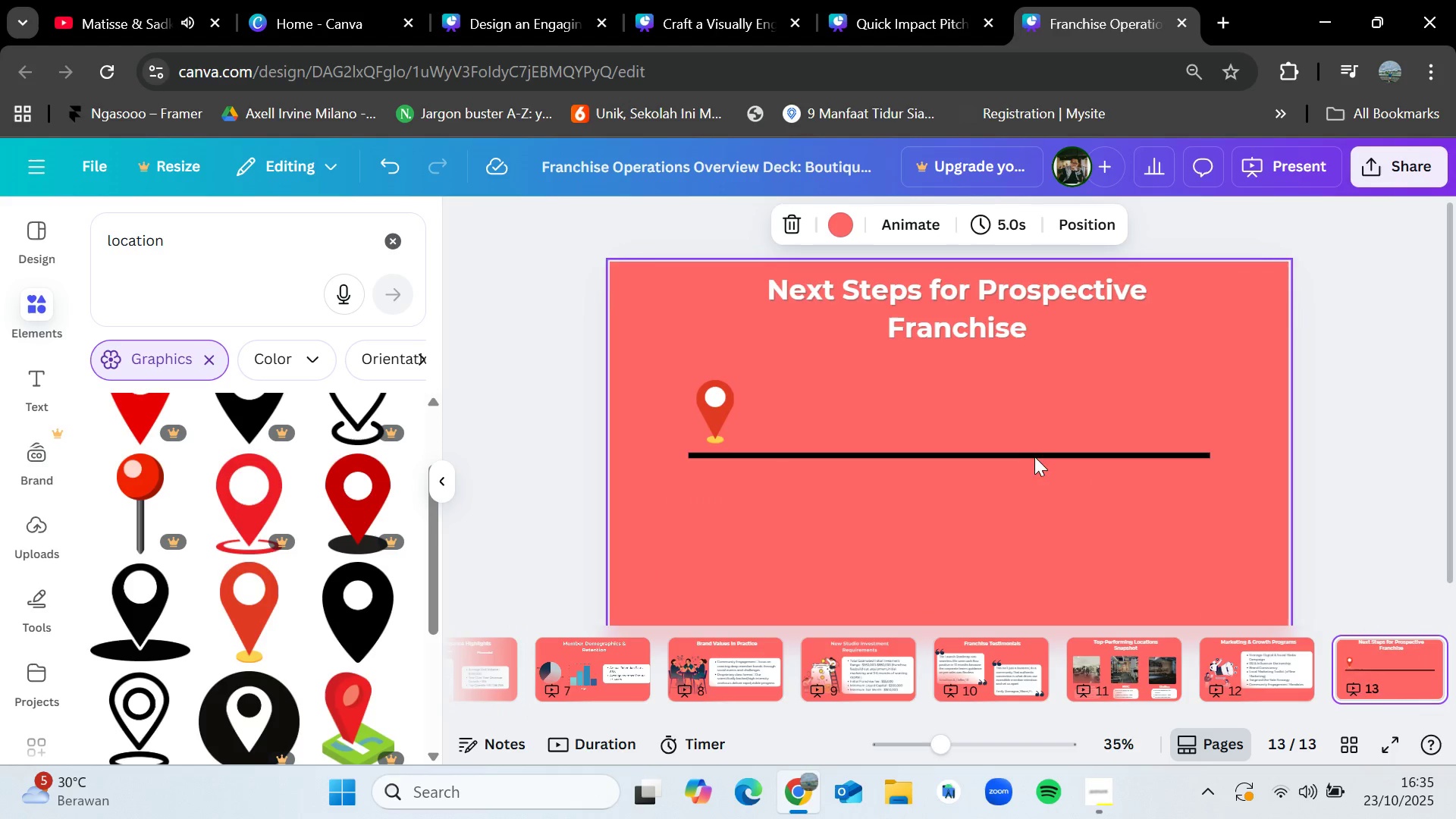 
key(Control+V)
 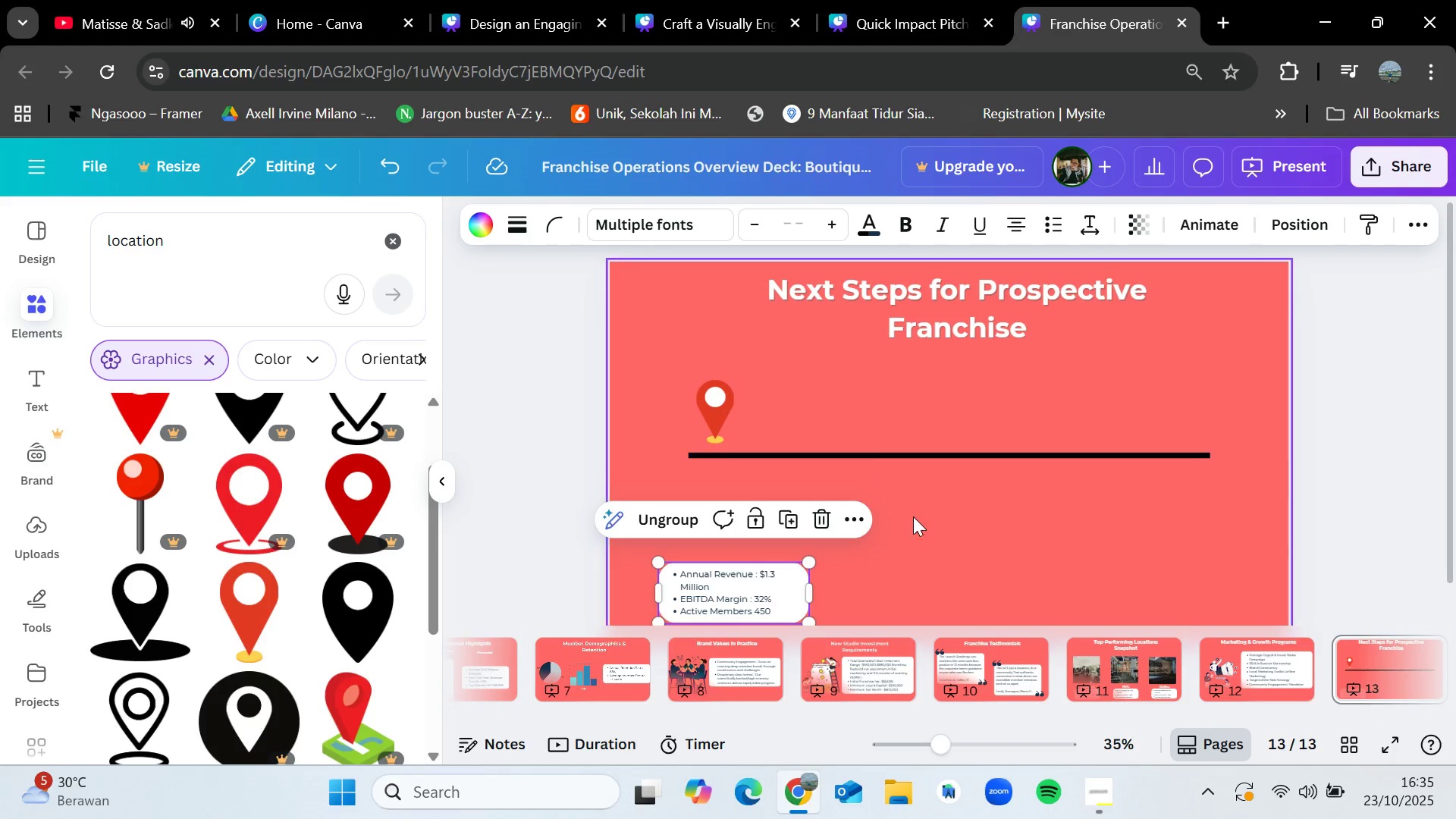 
left_click([918, 519])
 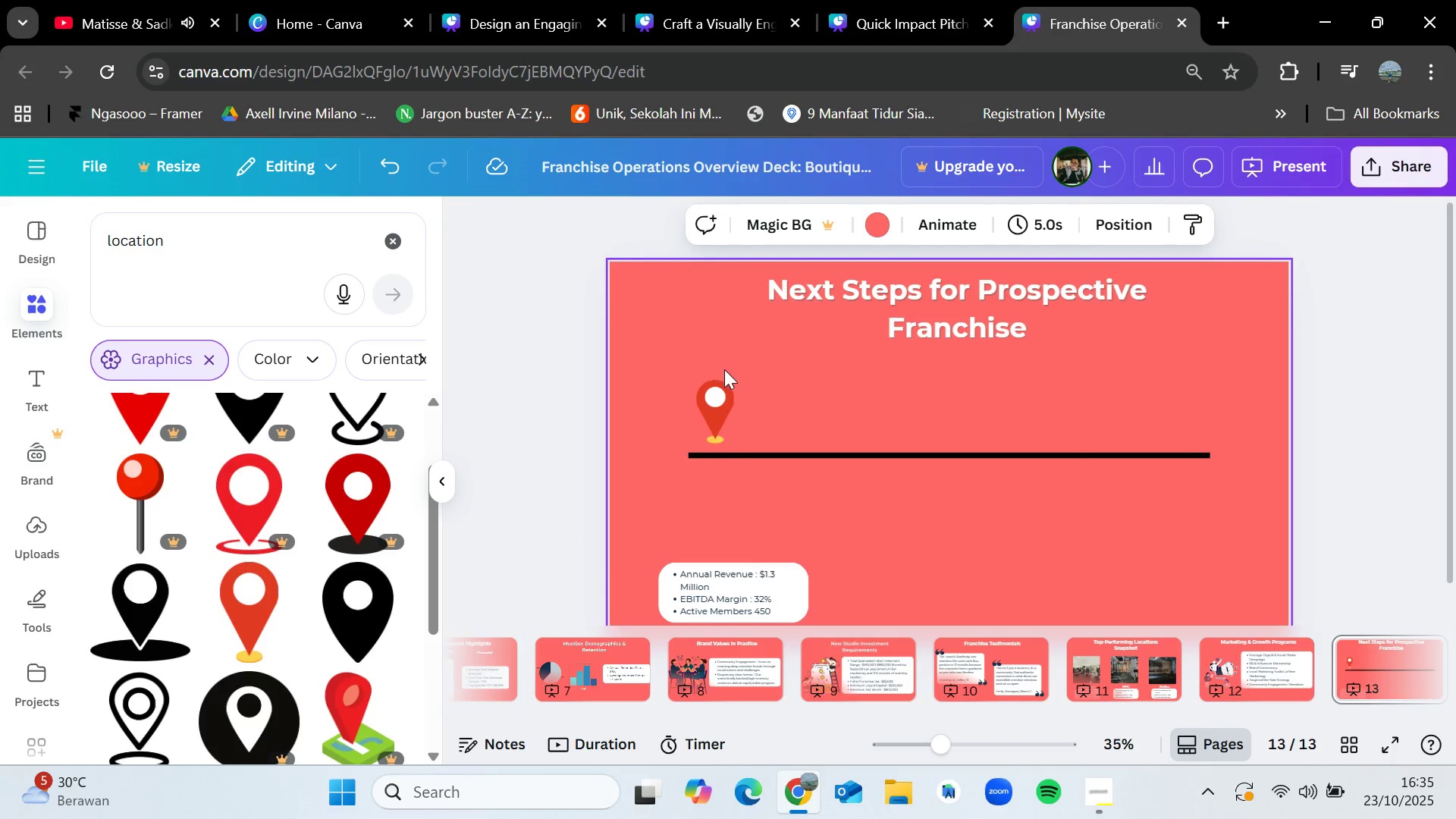 
left_click_drag(start_coordinate=[715, 360], to_coordinate=[1013, 496])
 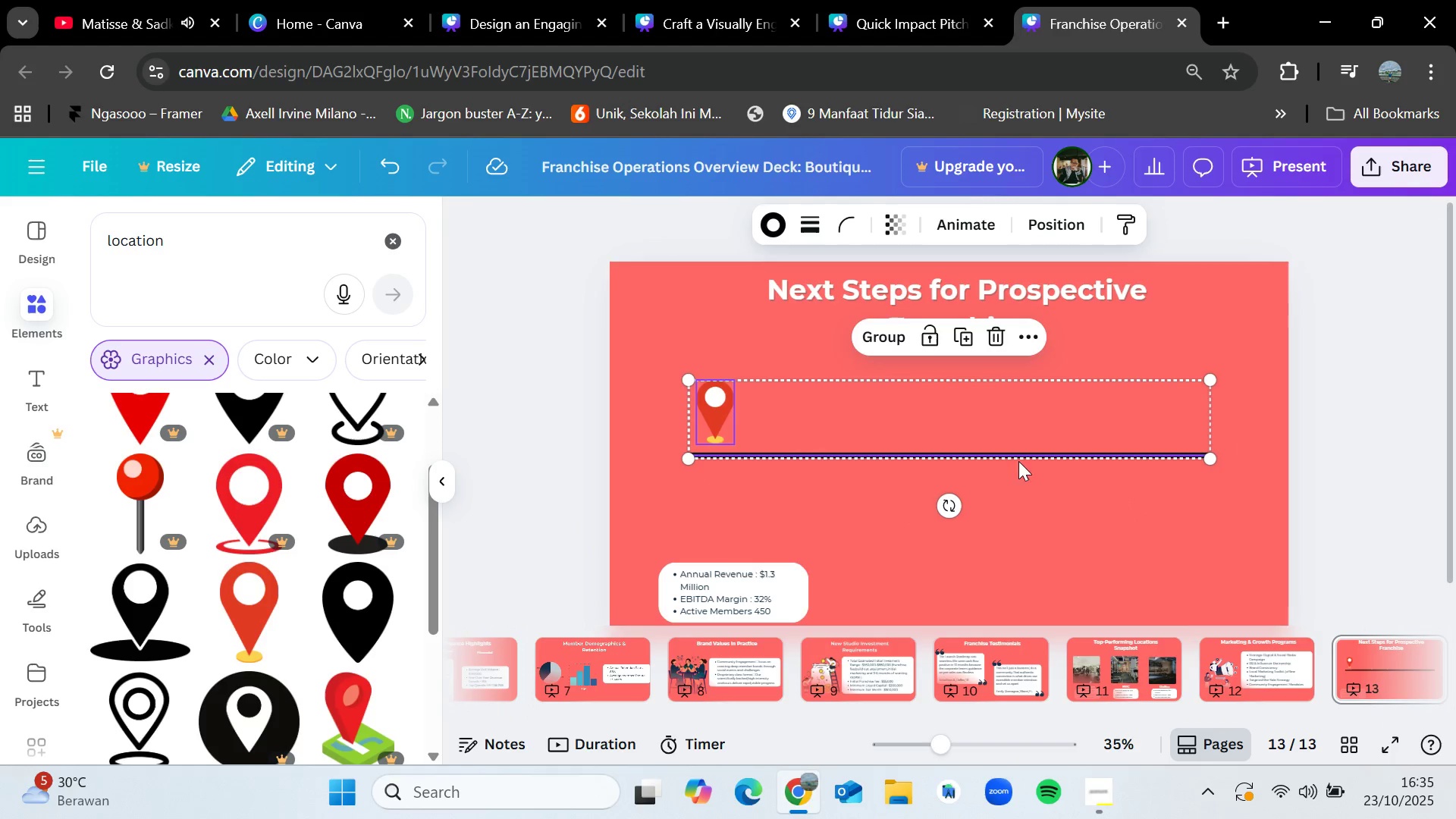 
left_click_drag(start_coordinate=[1018, 461], to_coordinate=[1027, 489])
 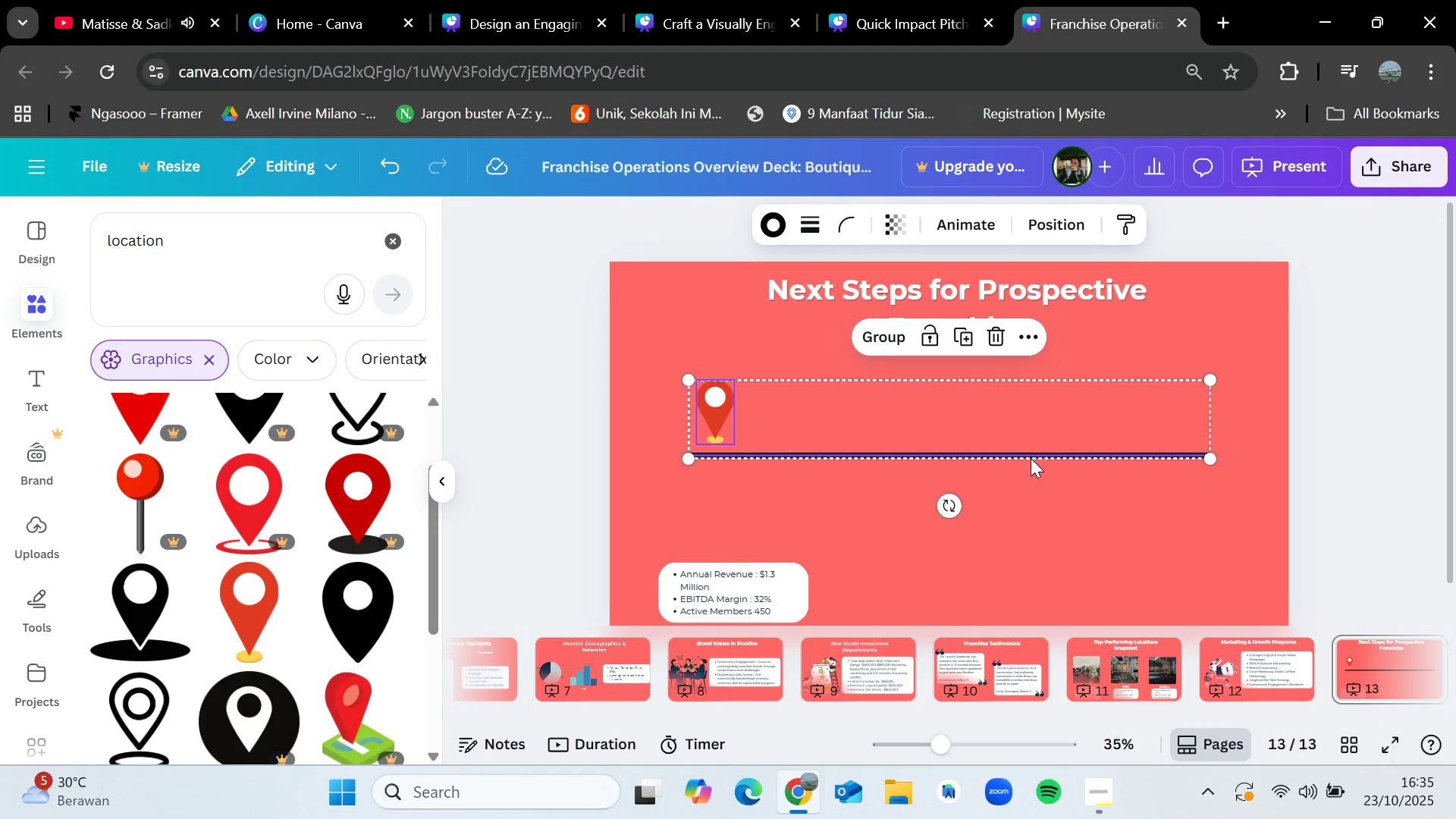 
left_click_drag(start_coordinate=[1027, 451], to_coordinate=[1034, 493])
 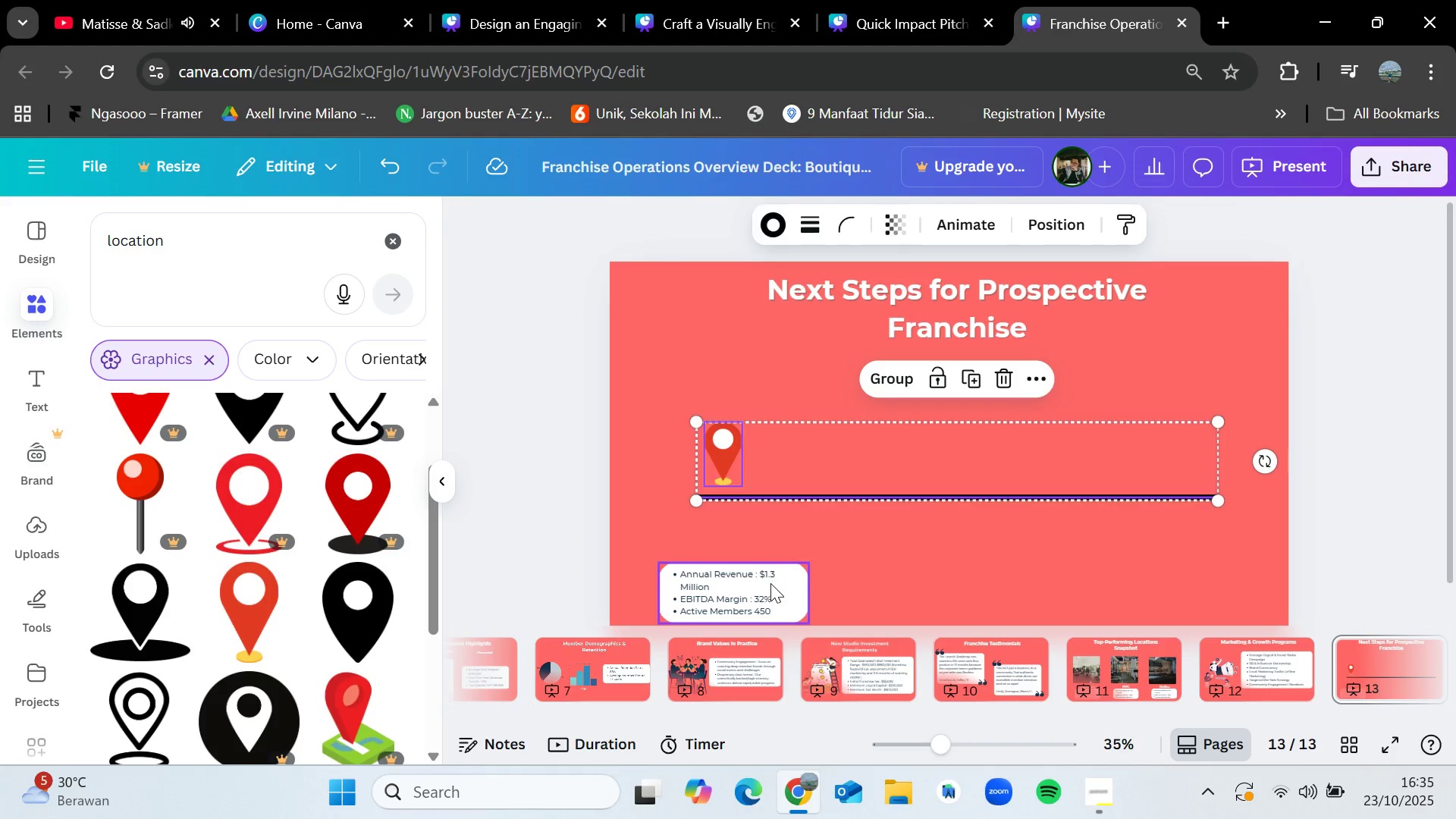 
left_click_drag(start_coordinate=[770, 584], to_coordinate=[770, 372])
 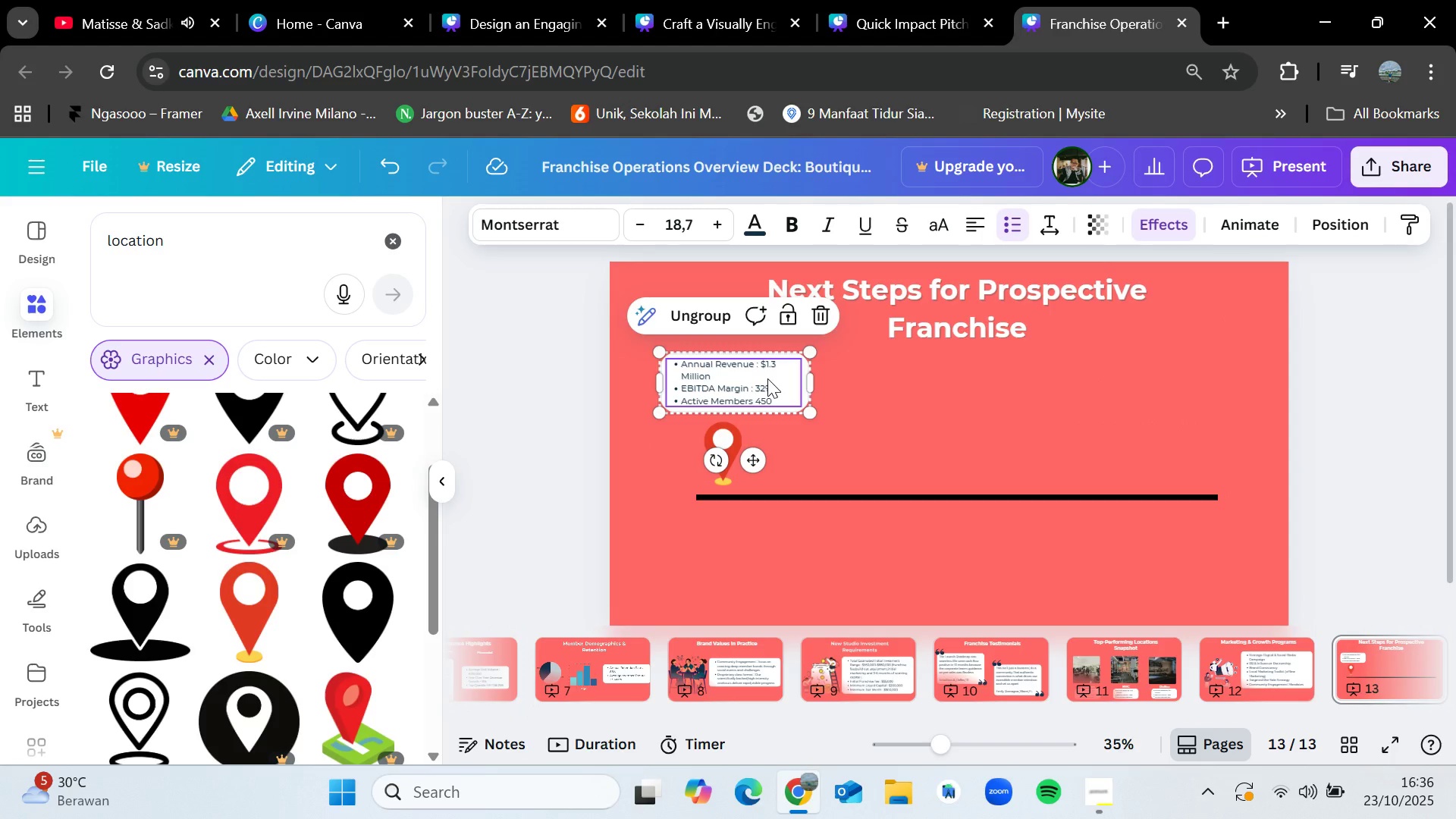 
double_click([767, 378])
 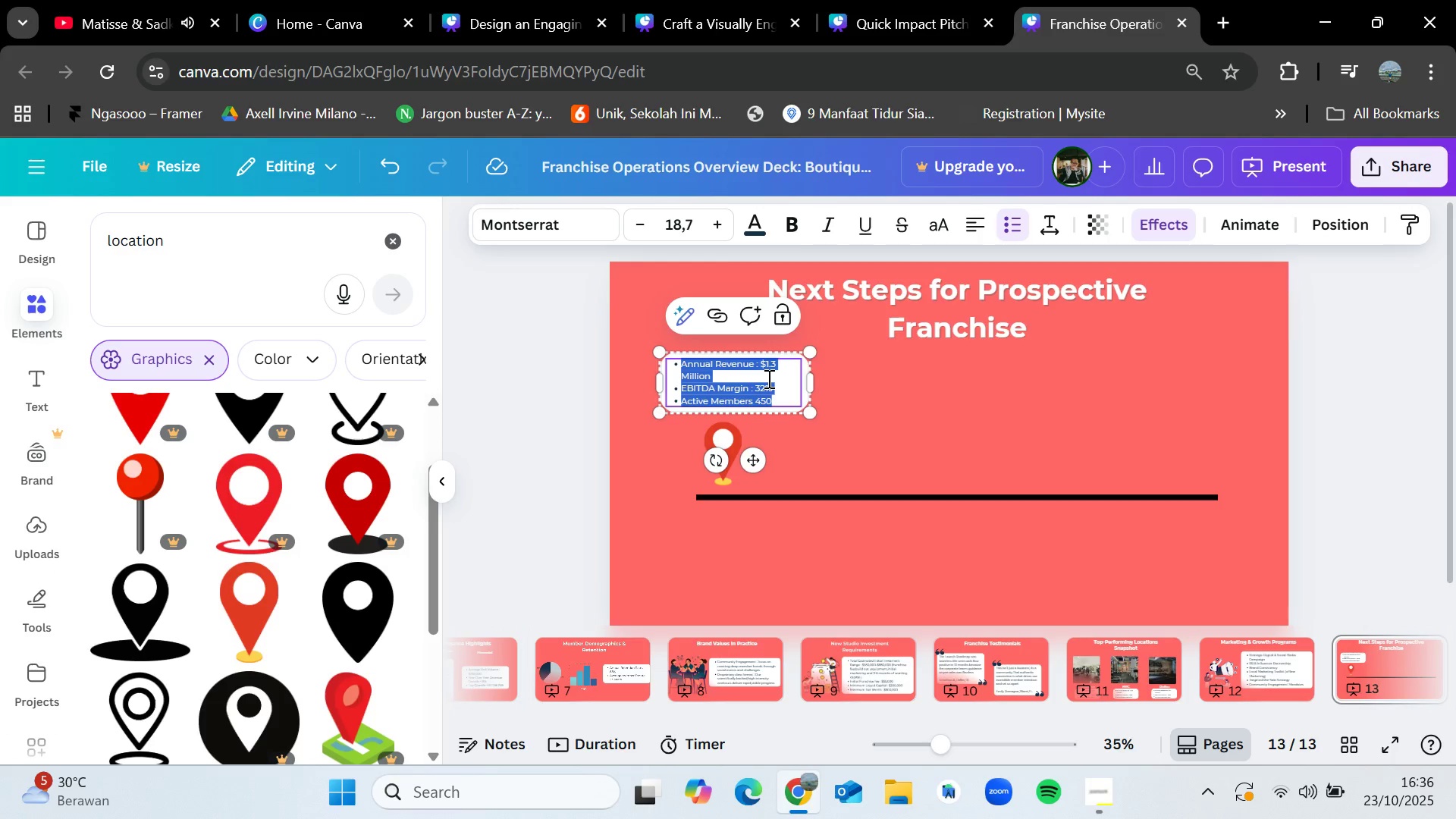 
key(Backspace)
key(Backspace)
type(Initial Inquiry & Review)
 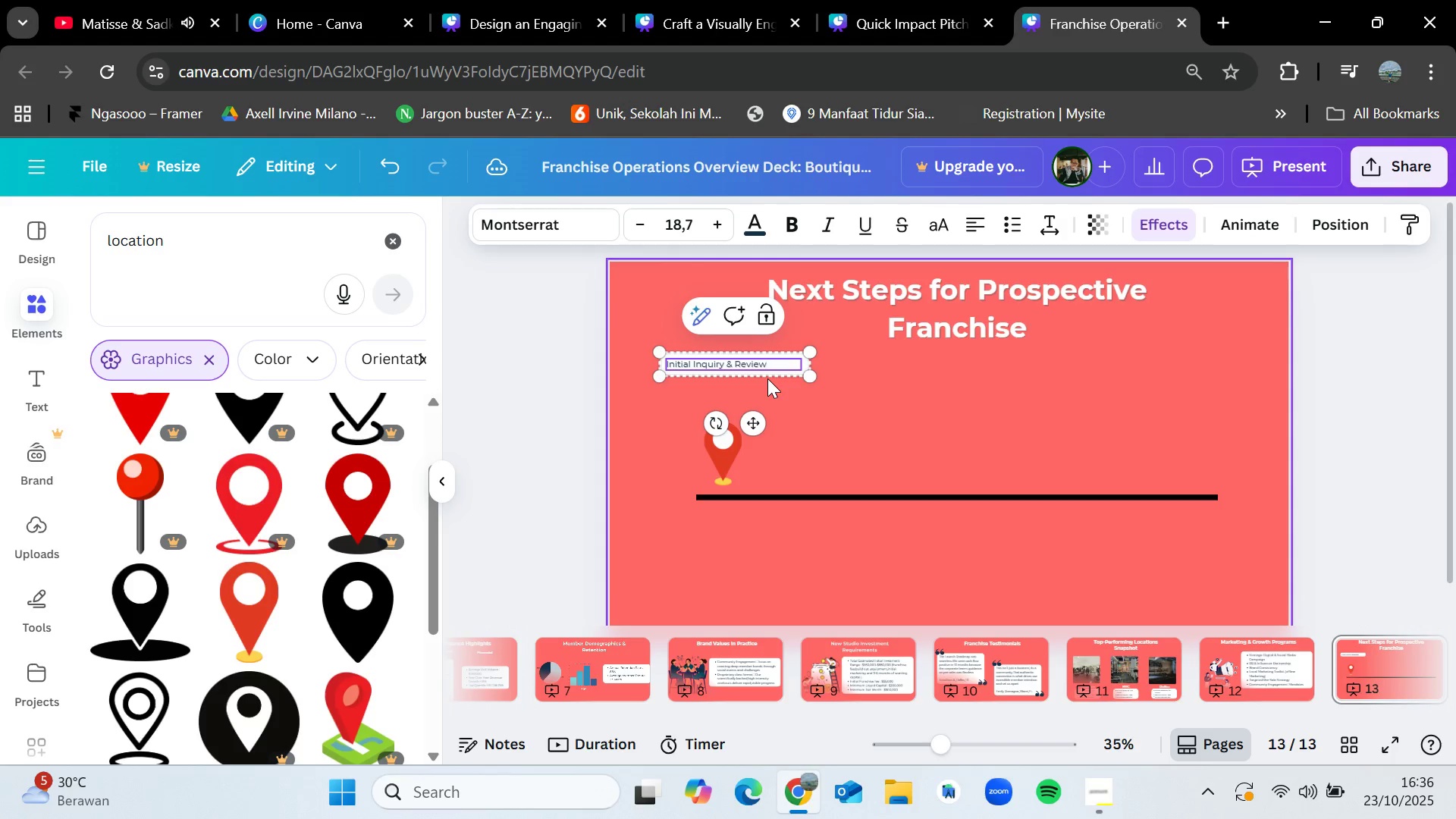 
left_click_drag(start_coordinate=[757, 359], to_coordinate=[765, 390])
 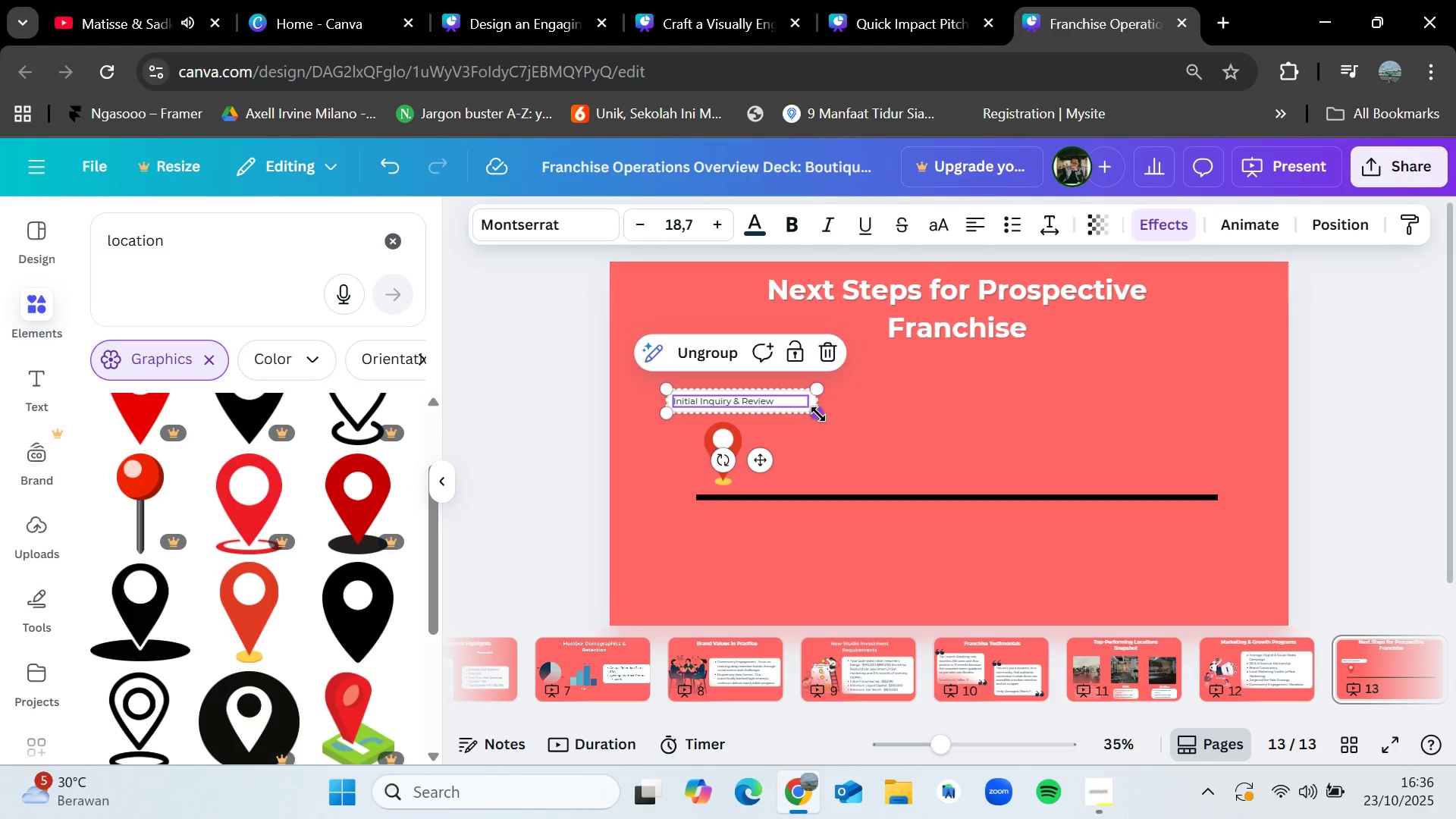 
left_click_drag(start_coordinate=[818, 414], to_coordinate=[796, 414])
 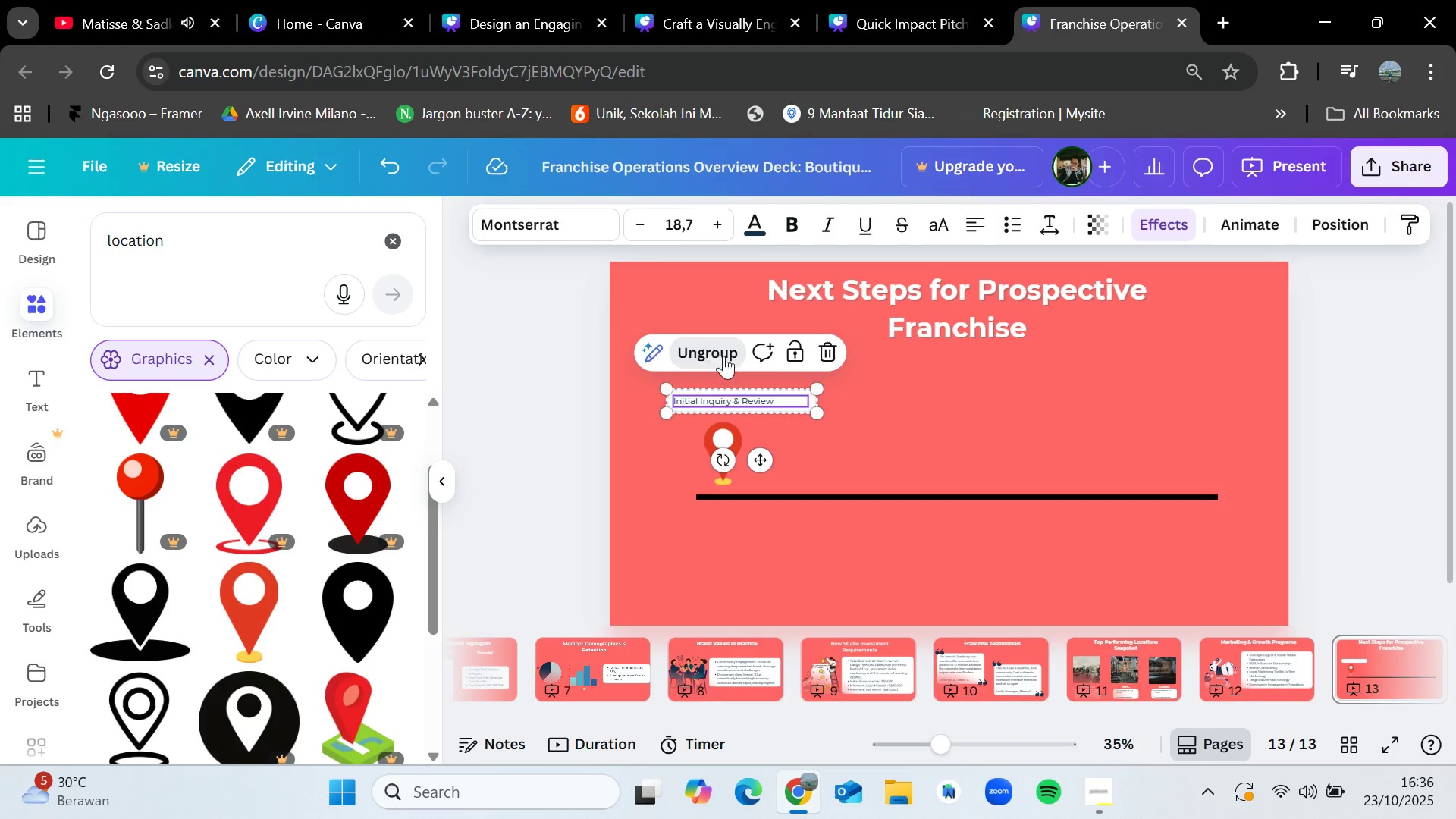 
double_click([939, 378])
 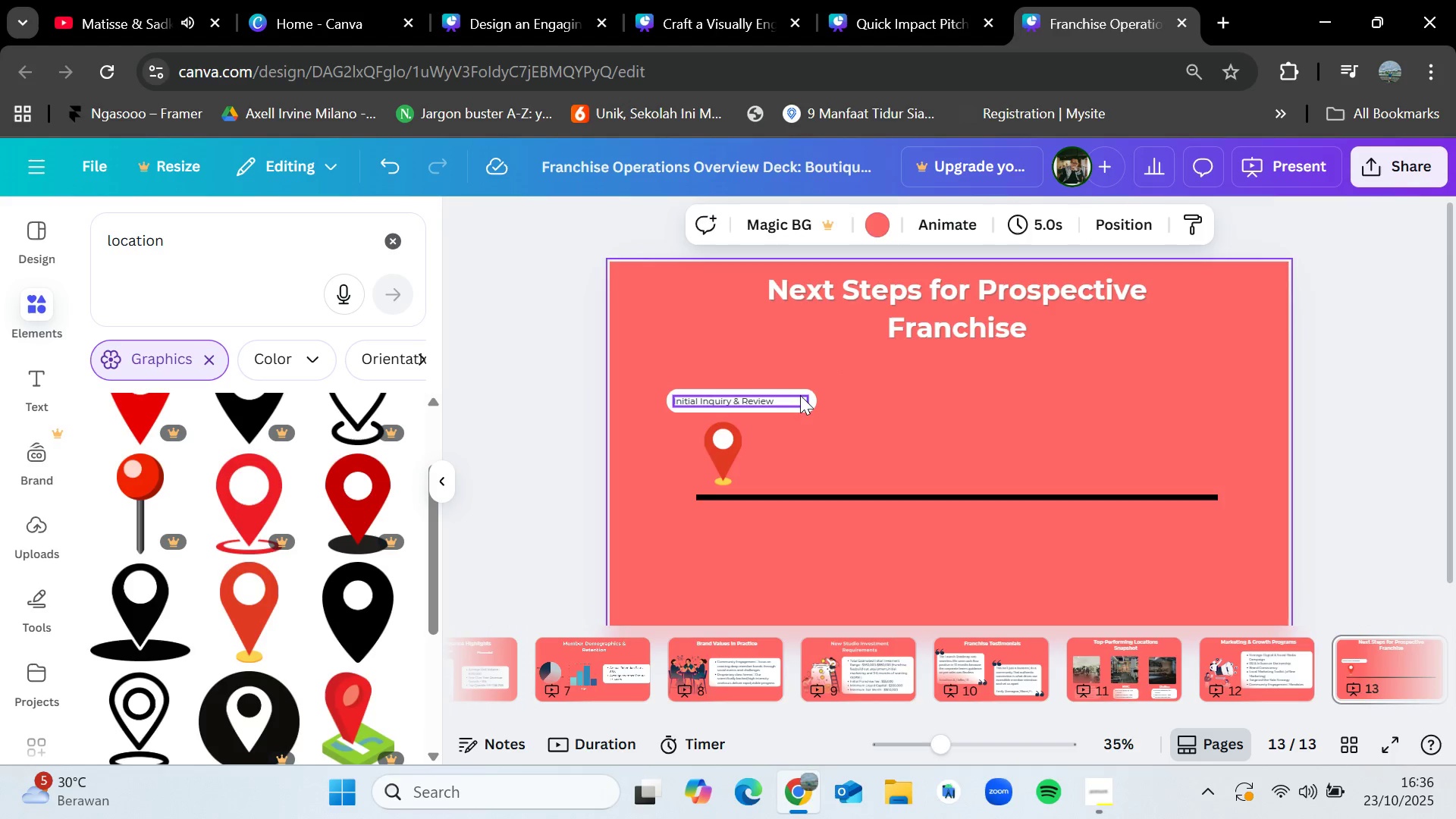 
left_click([797, 397])
 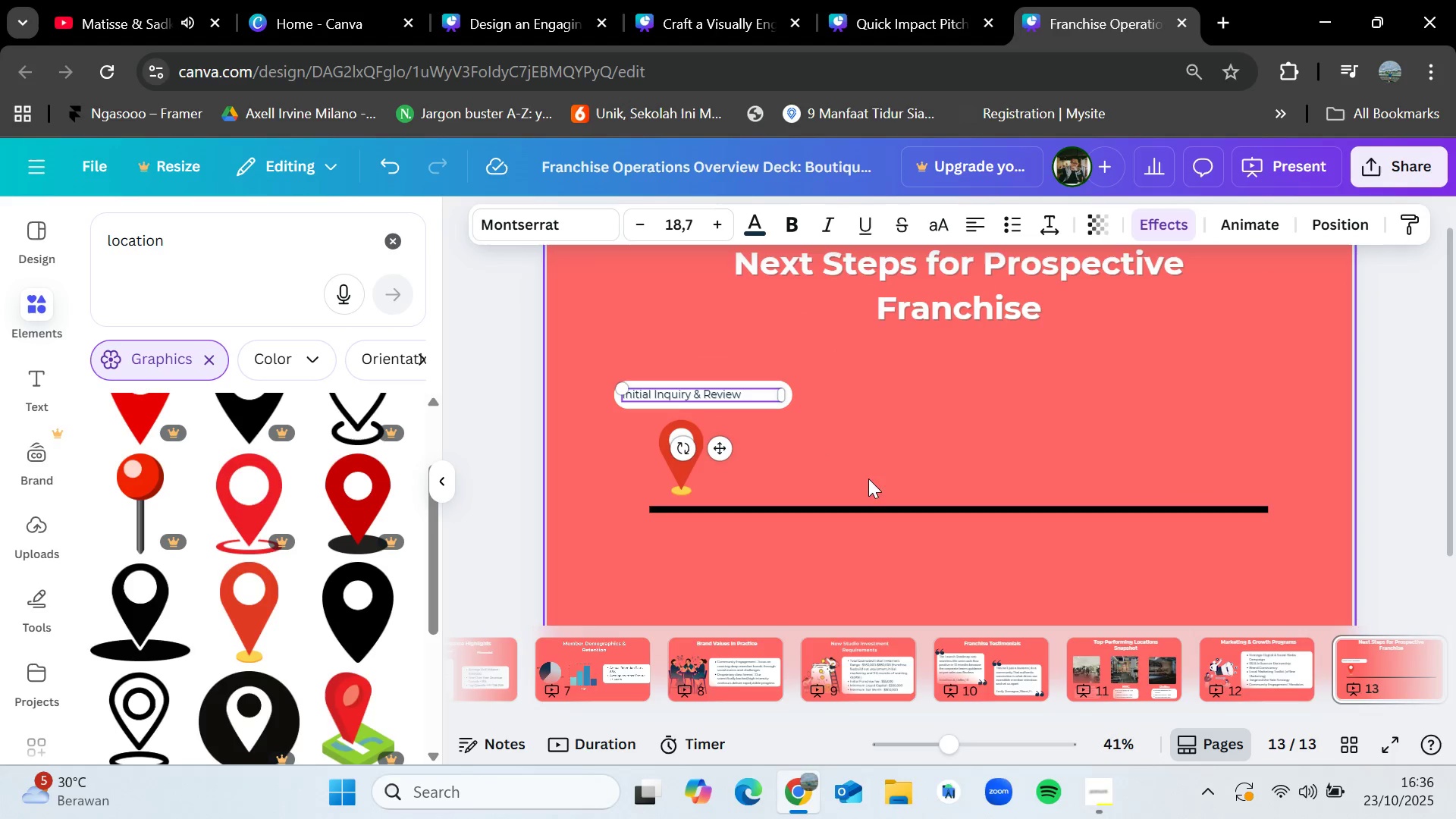 
left_click([791, 384])
 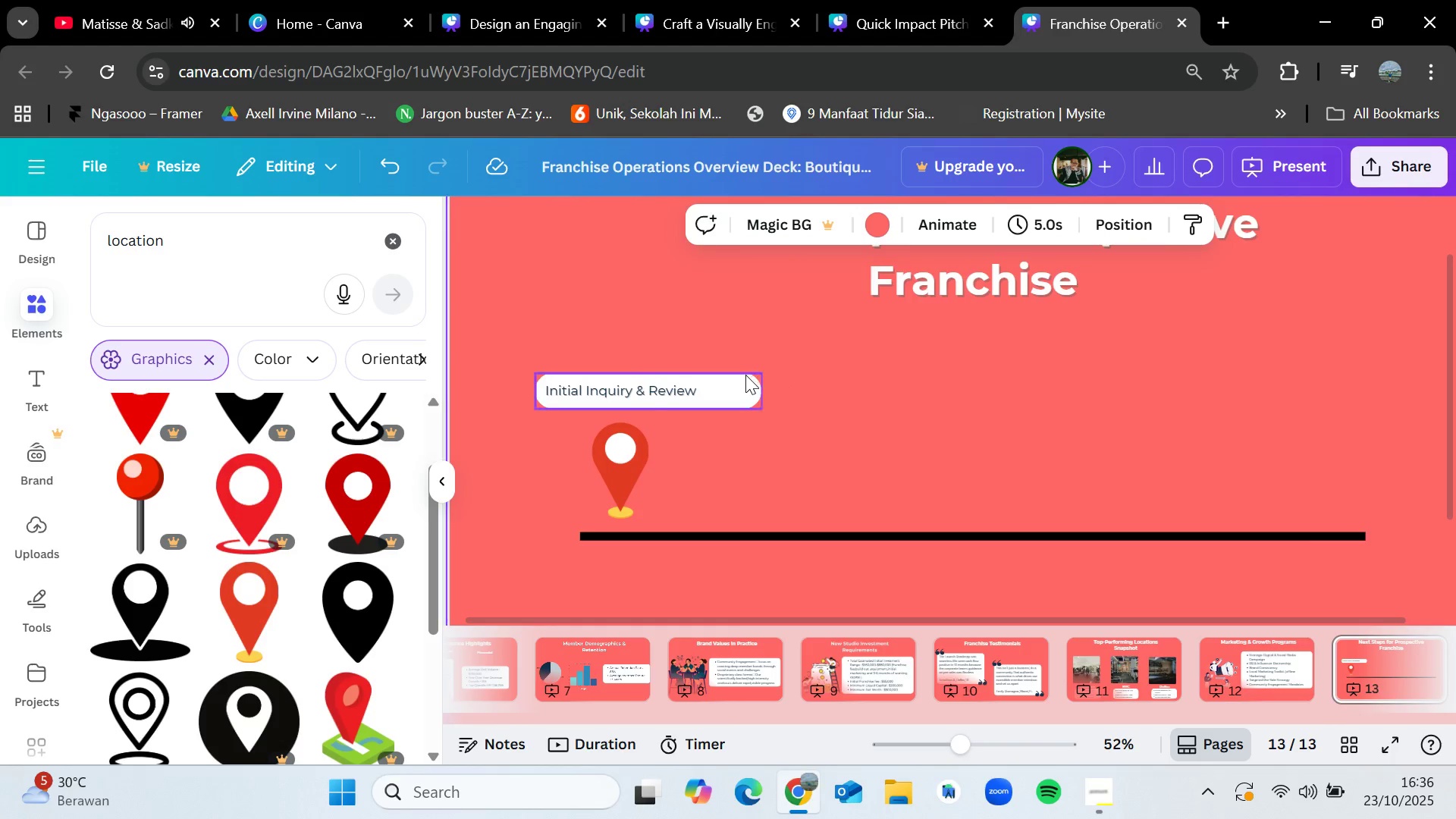 
left_click([745, 375])
 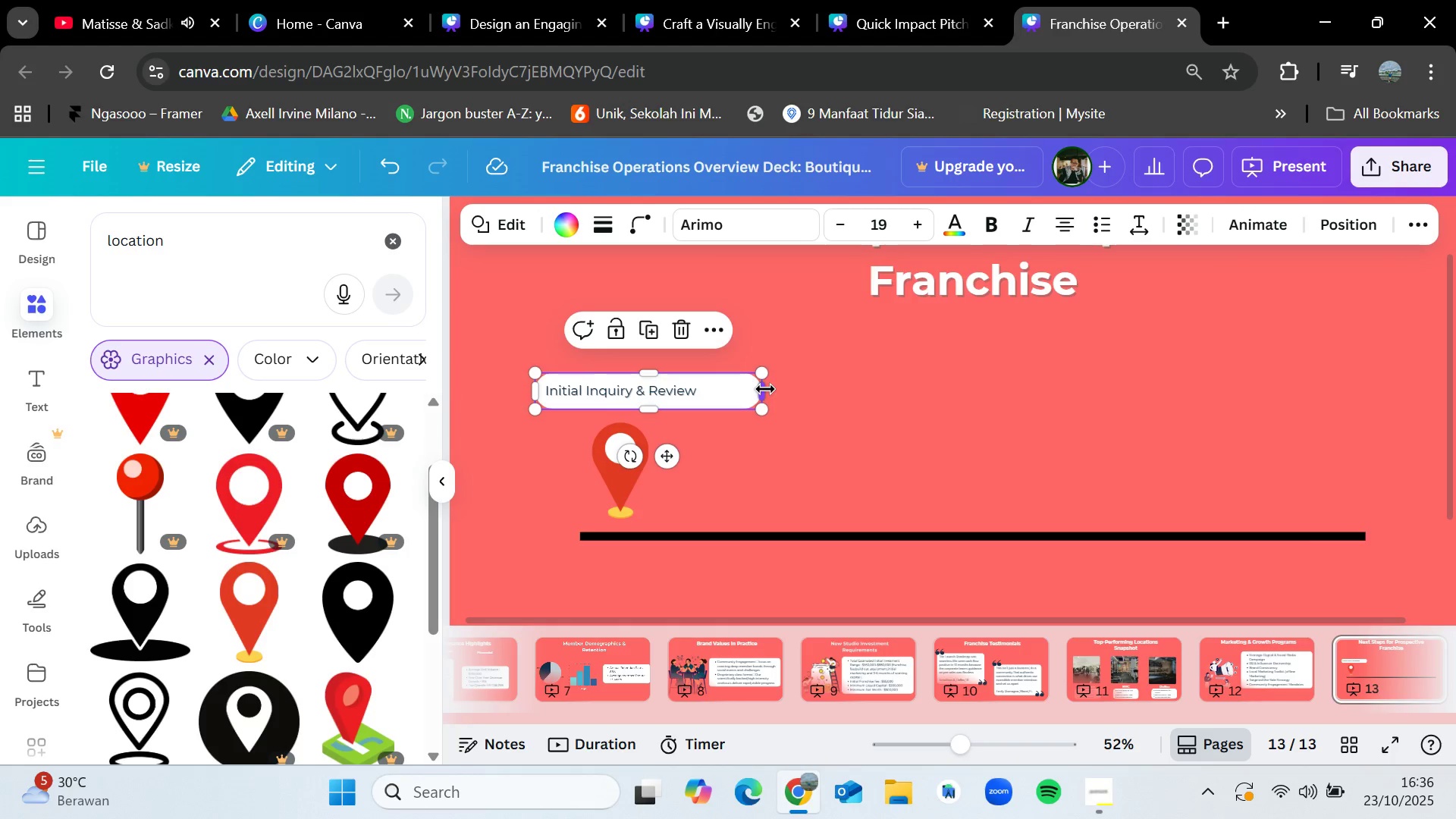 
left_click_drag(start_coordinate=[761, 389], to_coordinate=[711, 389])
 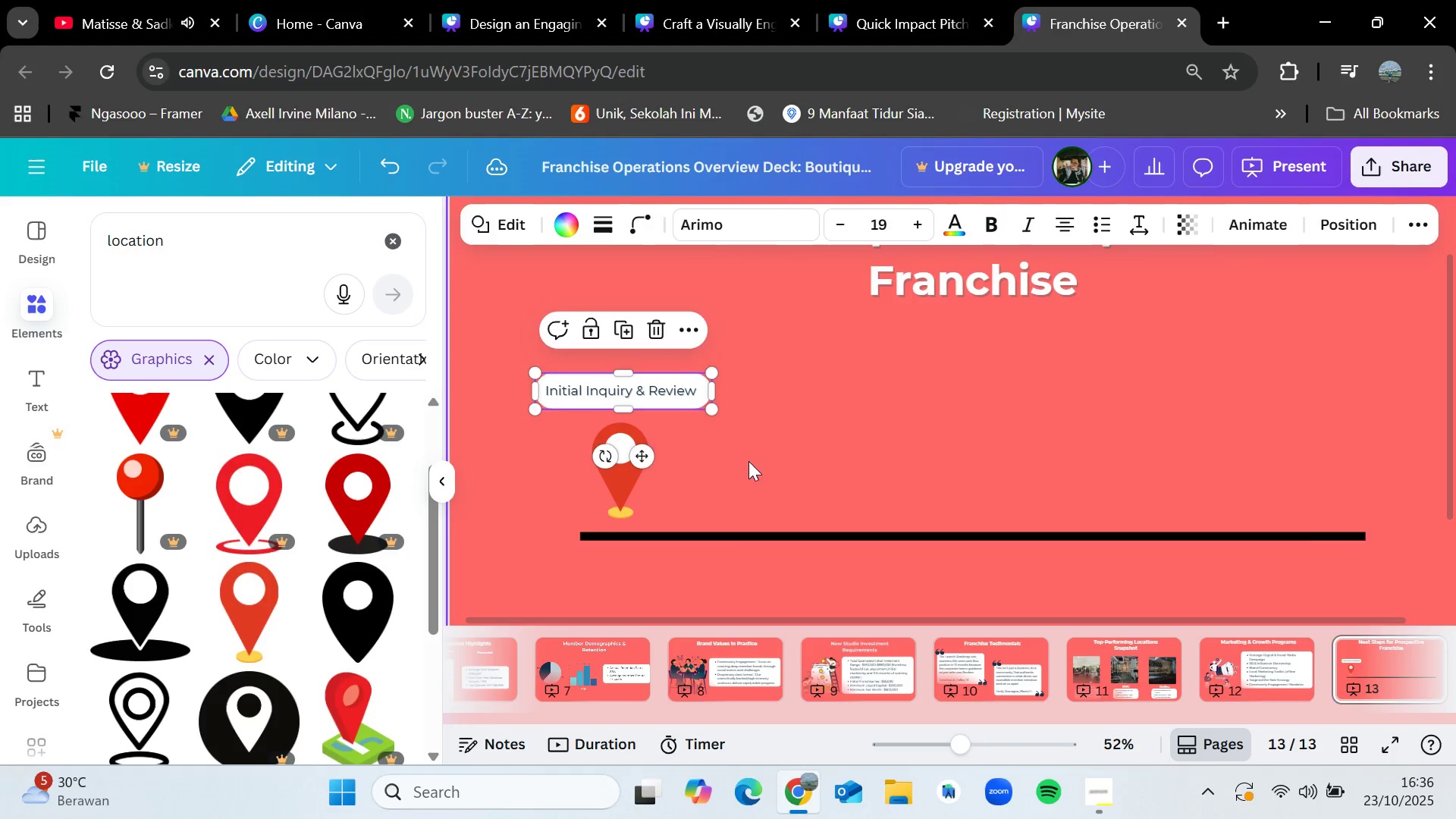 
left_click([748, 461])
 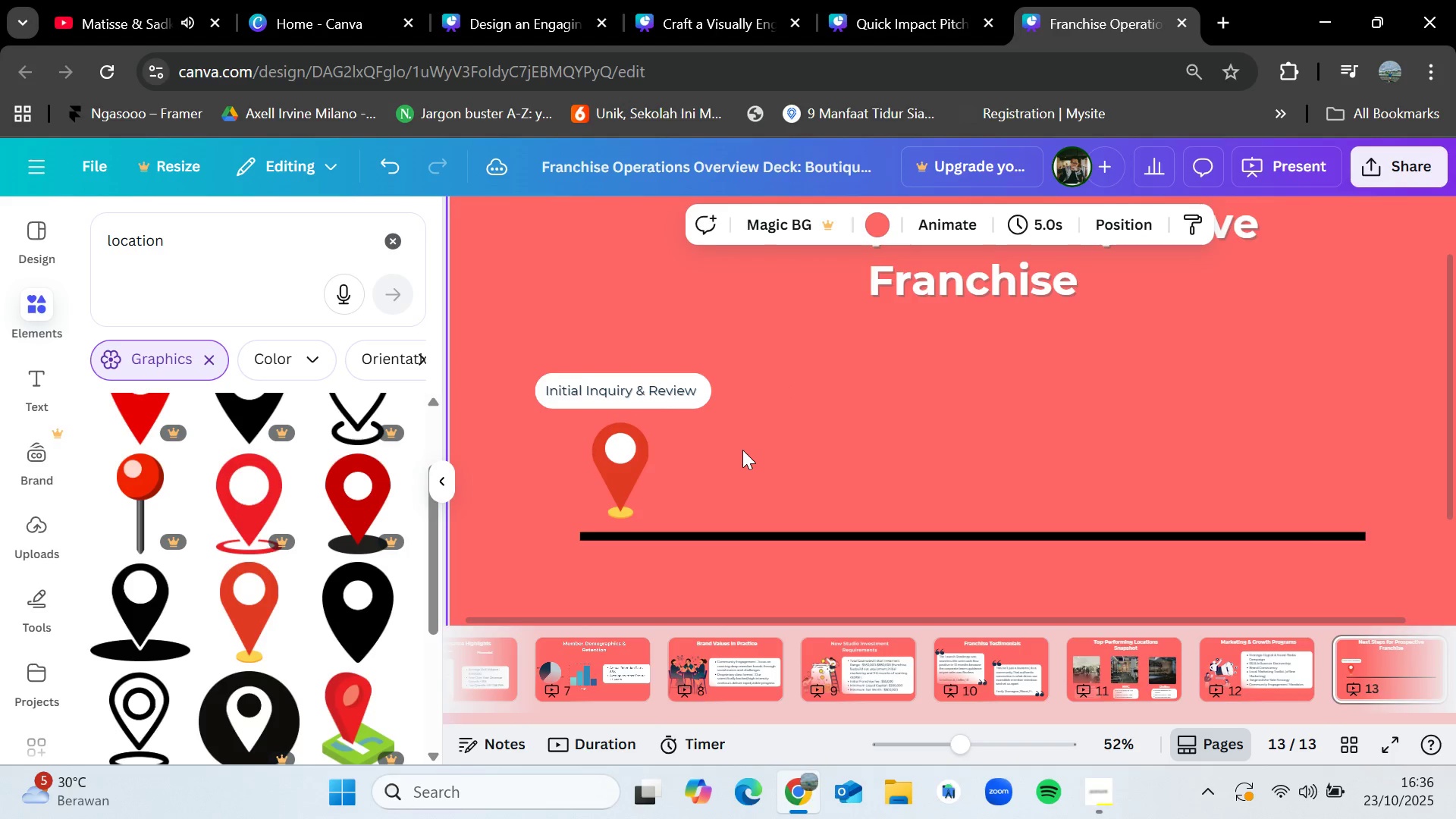 
left_click_drag(start_coordinate=[742, 450], to_coordinate=[613, 375])
 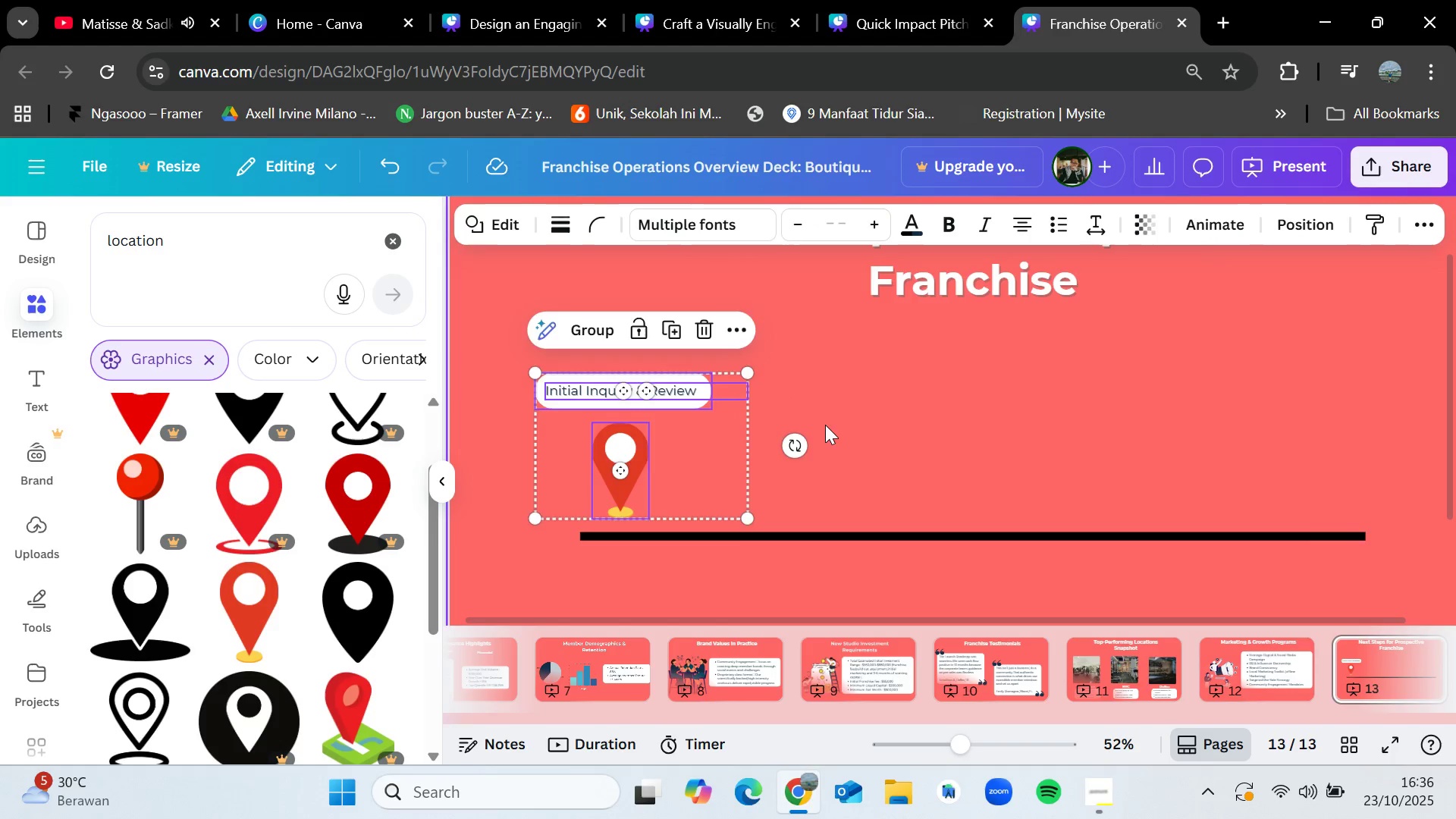 
left_click([827, 425])
 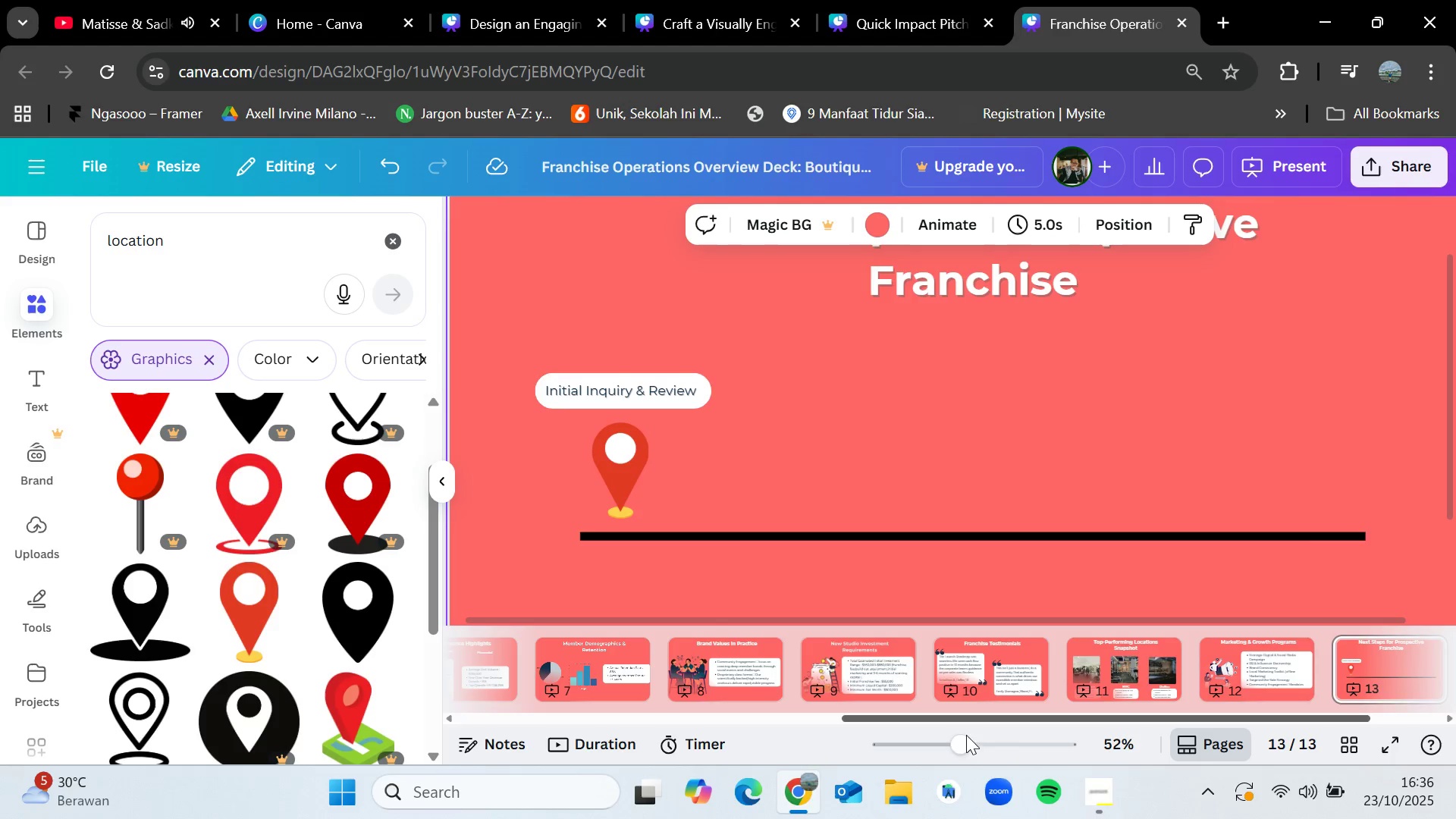 
left_click_drag(start_coordinate=[951, 757], to_coordinate=[943, 742])
 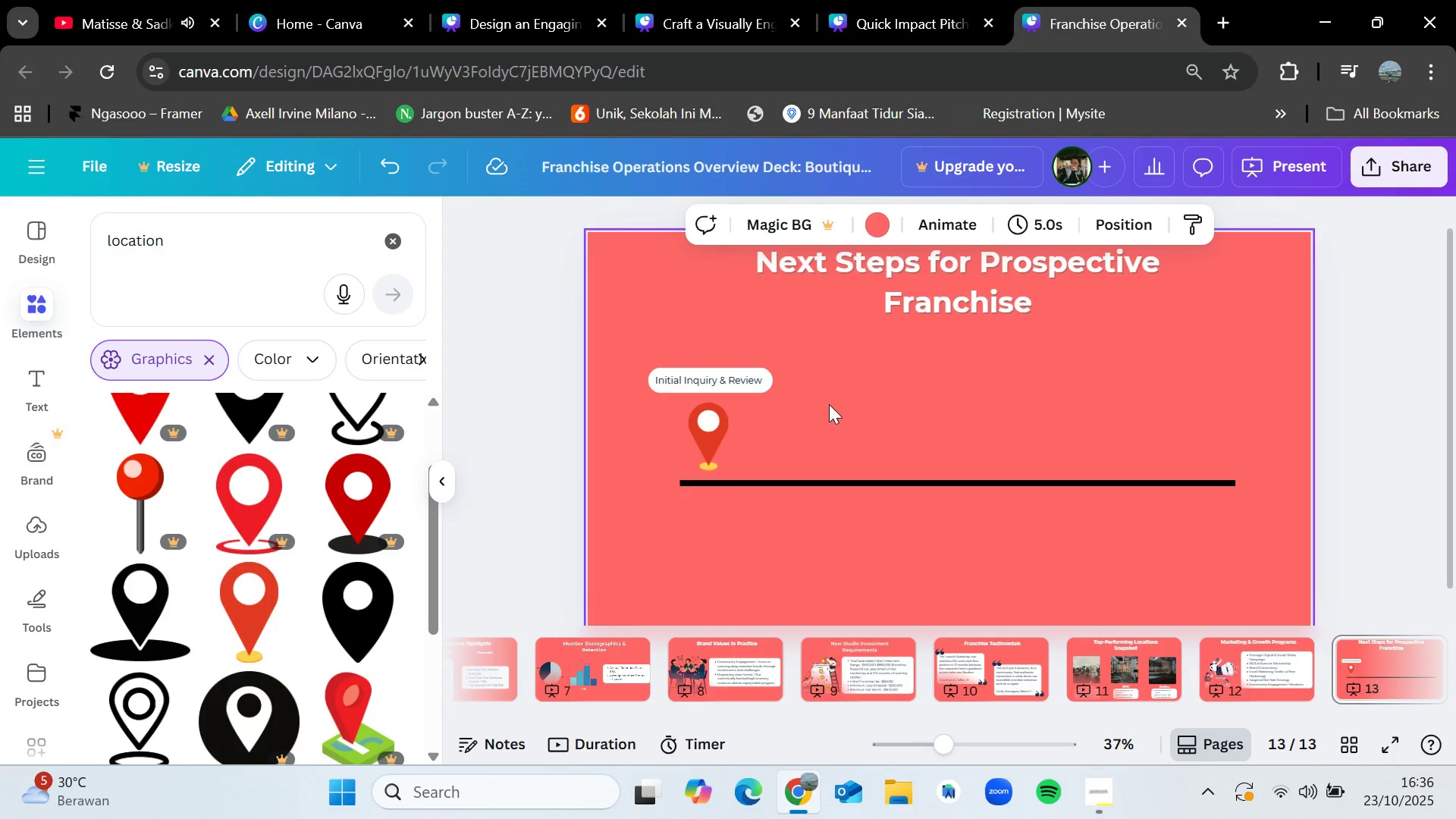 
left_click_drag(start_coordinate=[827, 405], to_coordinate=[723, 365])
 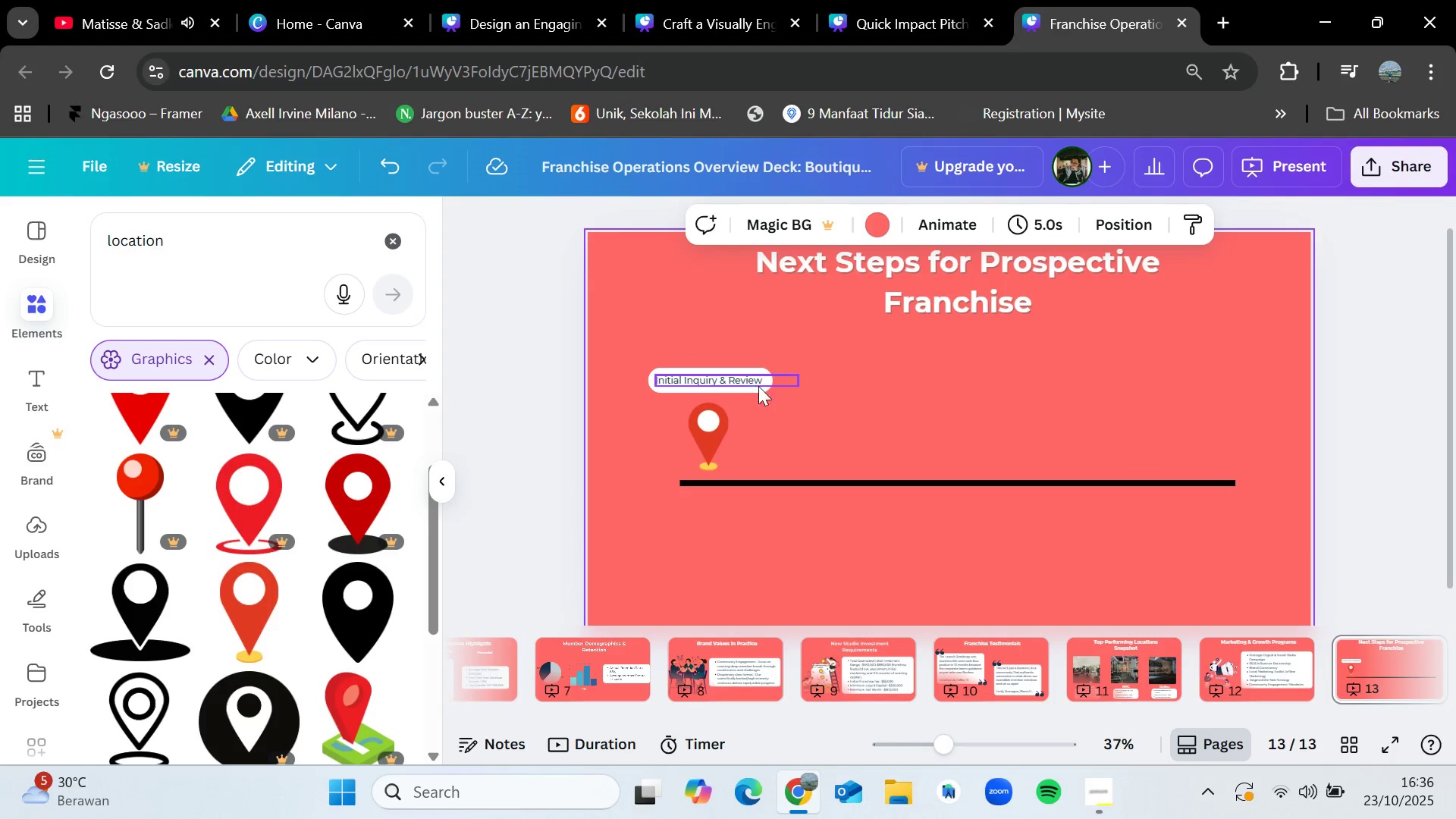 
left_click_drag(start_coordinate=[789, 388], to_coordinate=[739, 366])
 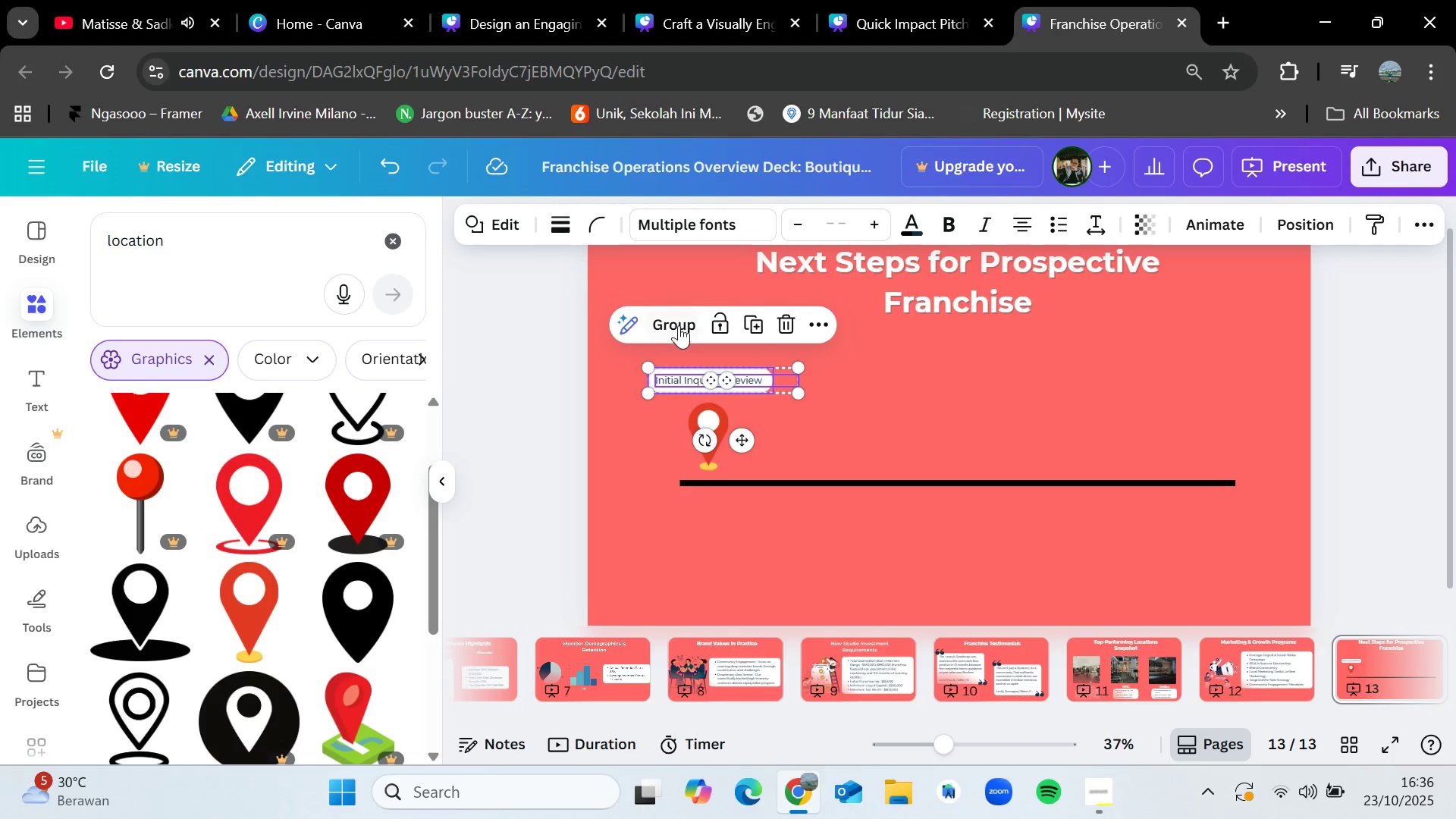 
left_click([677, 325])
 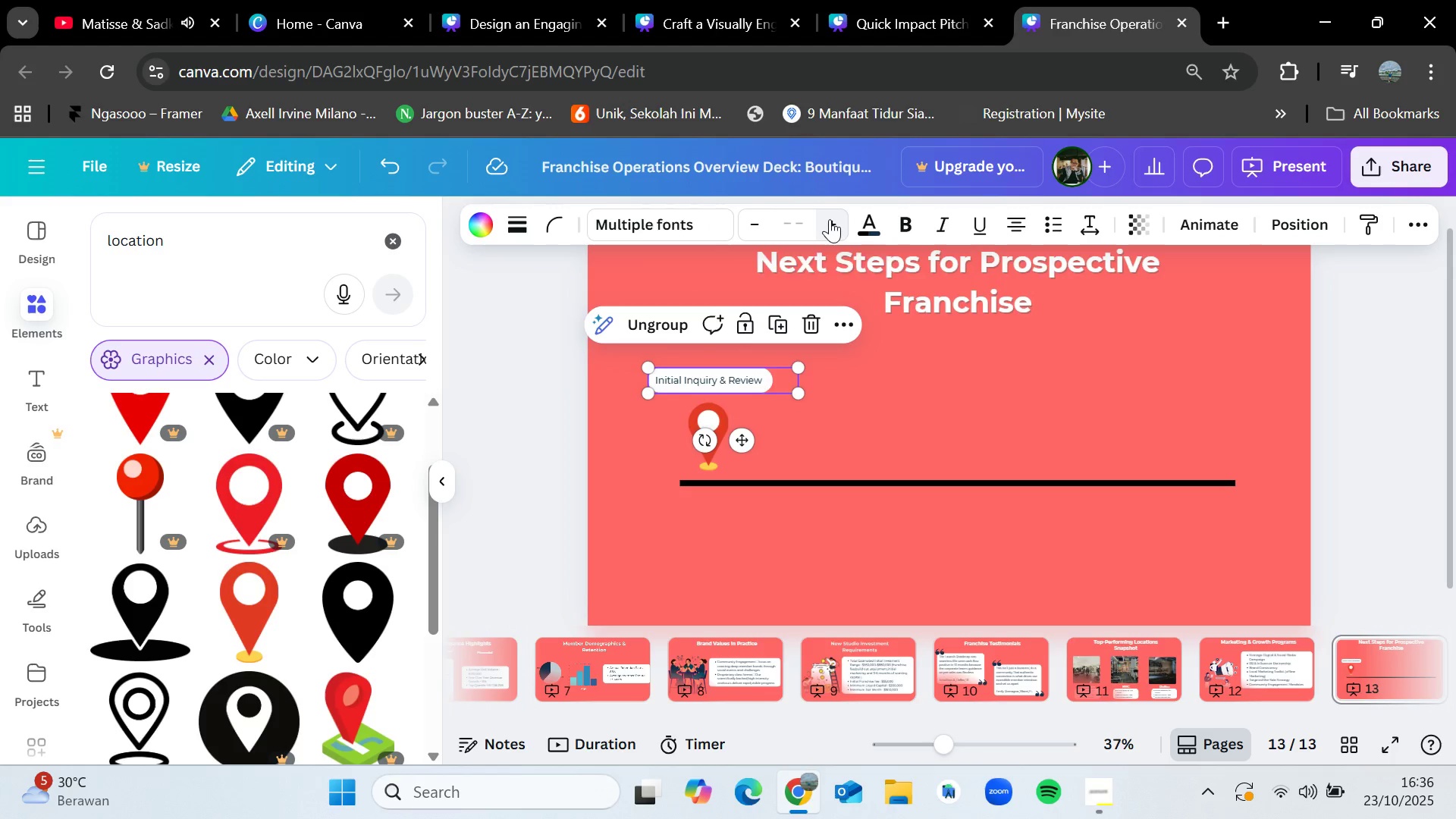 
double_click([830, 219])
 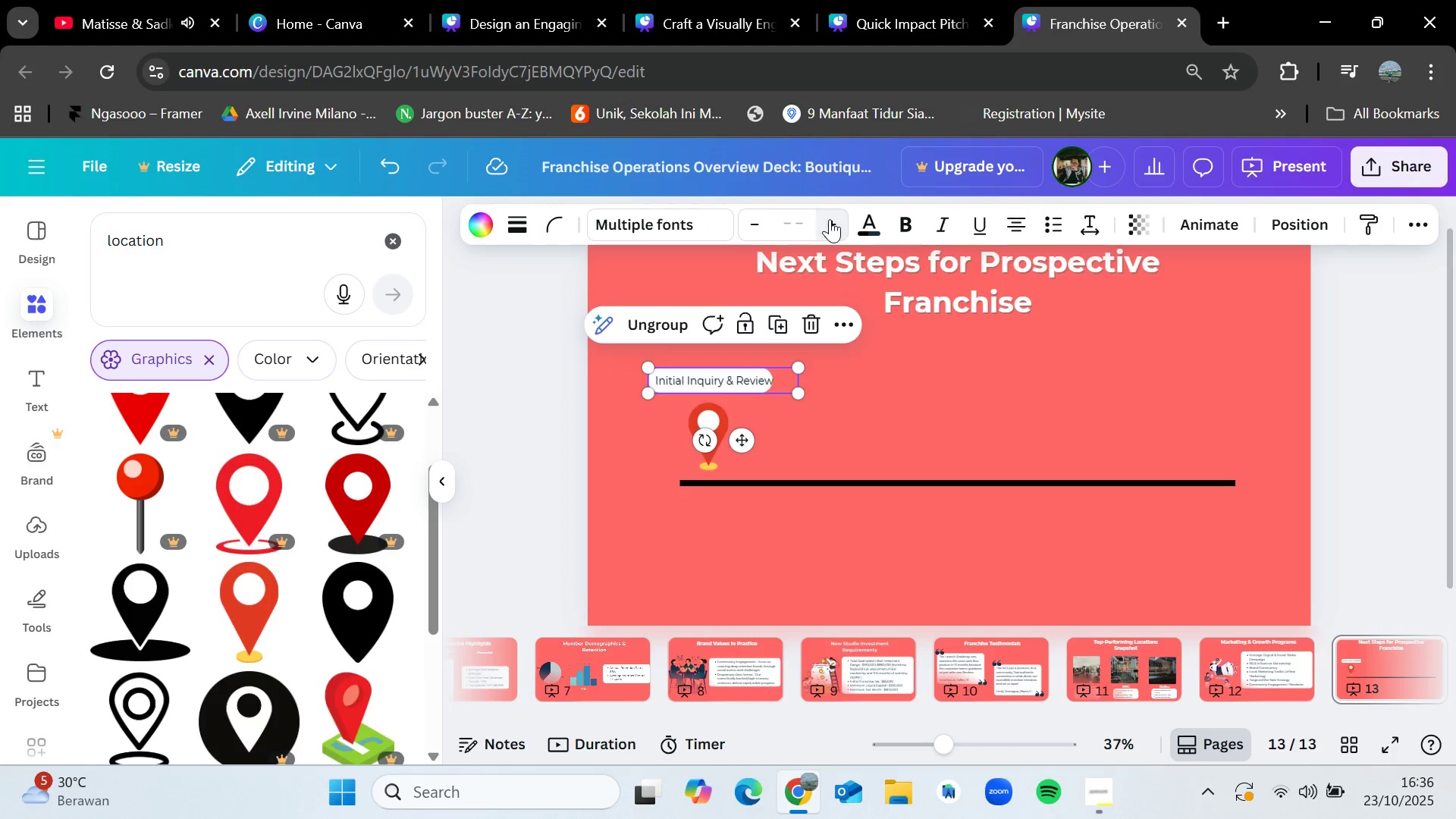 
triple_click([830, 219])
 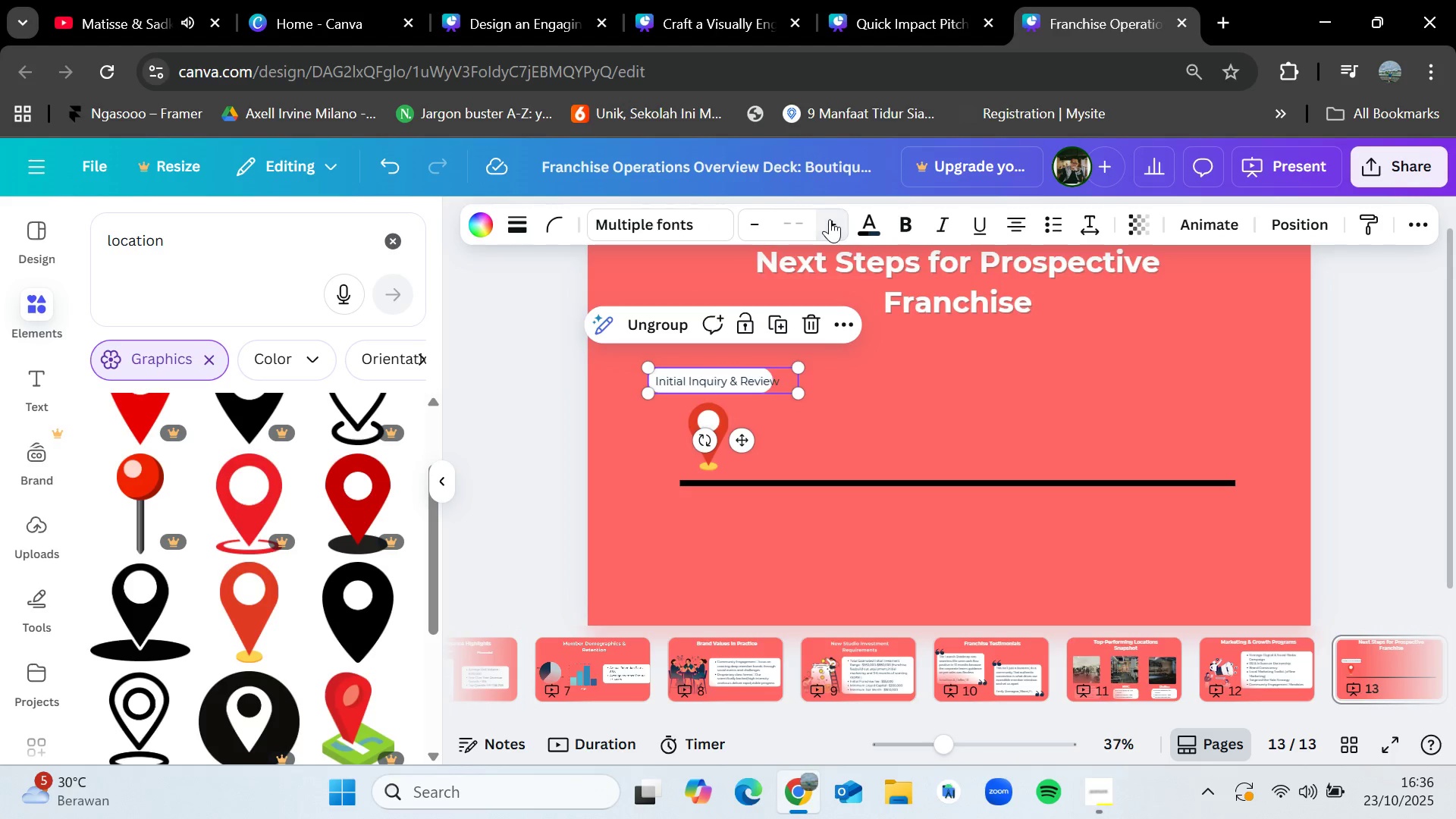 
triple_click([830, 219])
 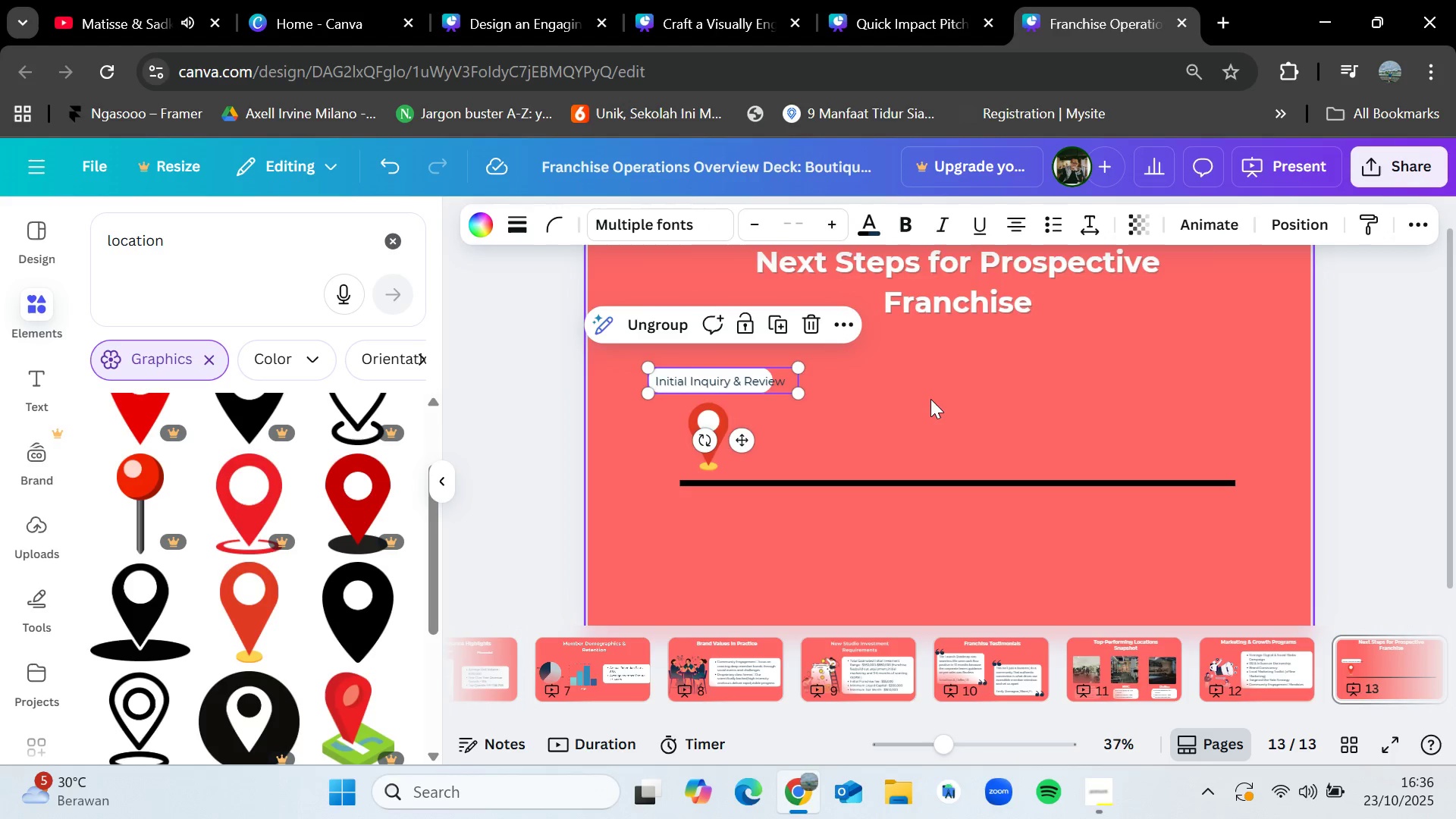 
left_click([930, 399])
 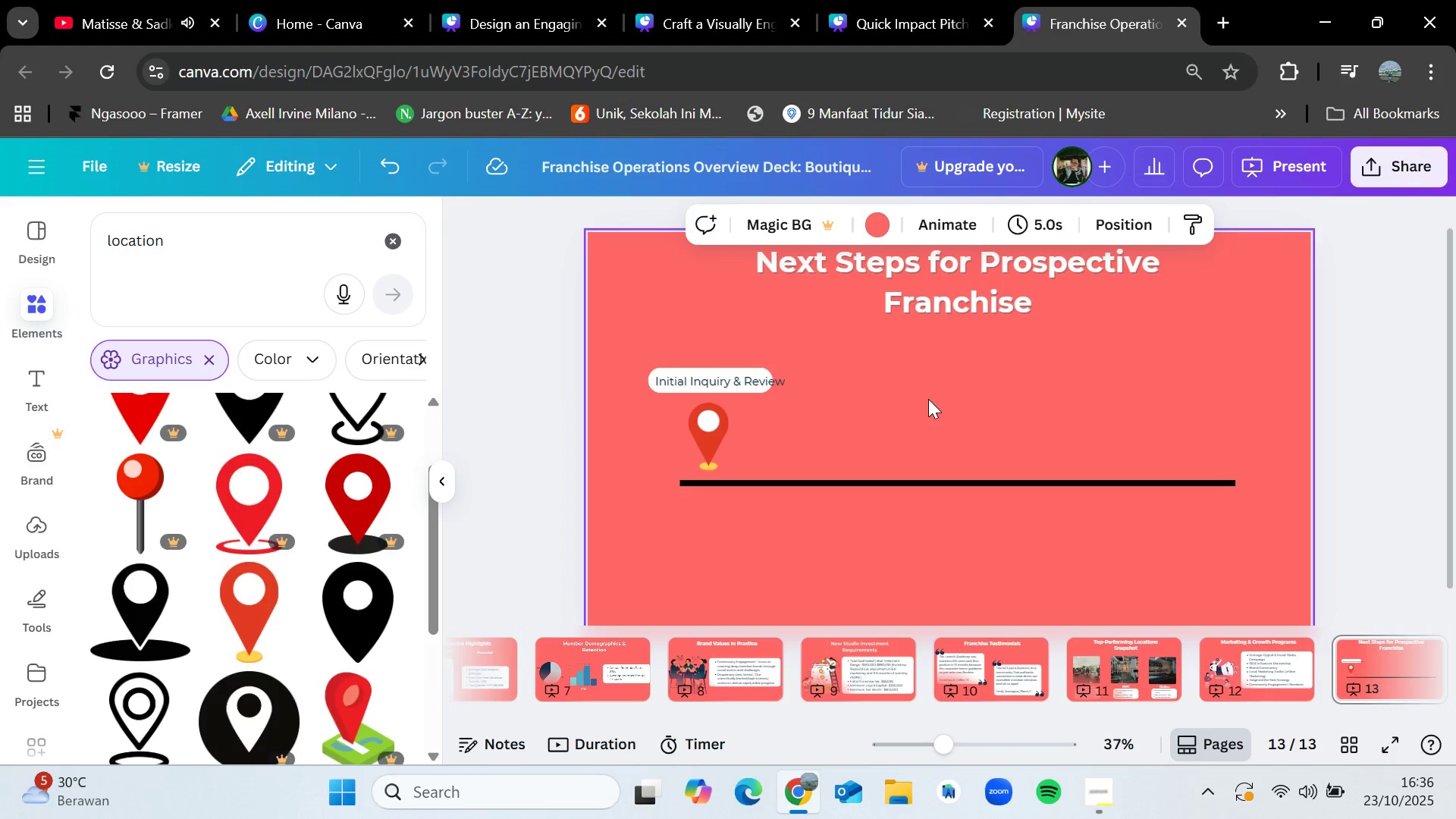 
key(Control+Z)
 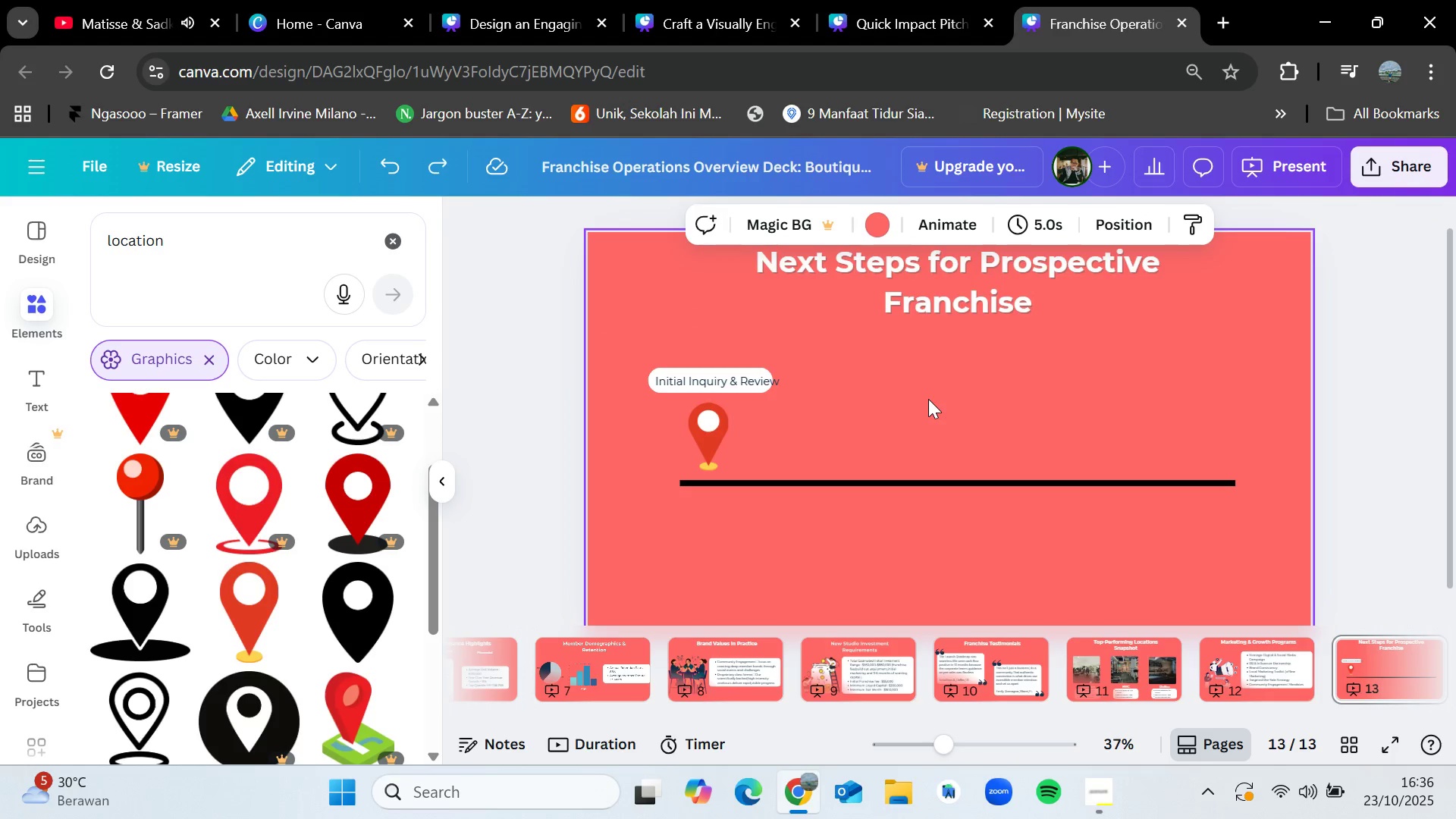 
key(Control+Z)
 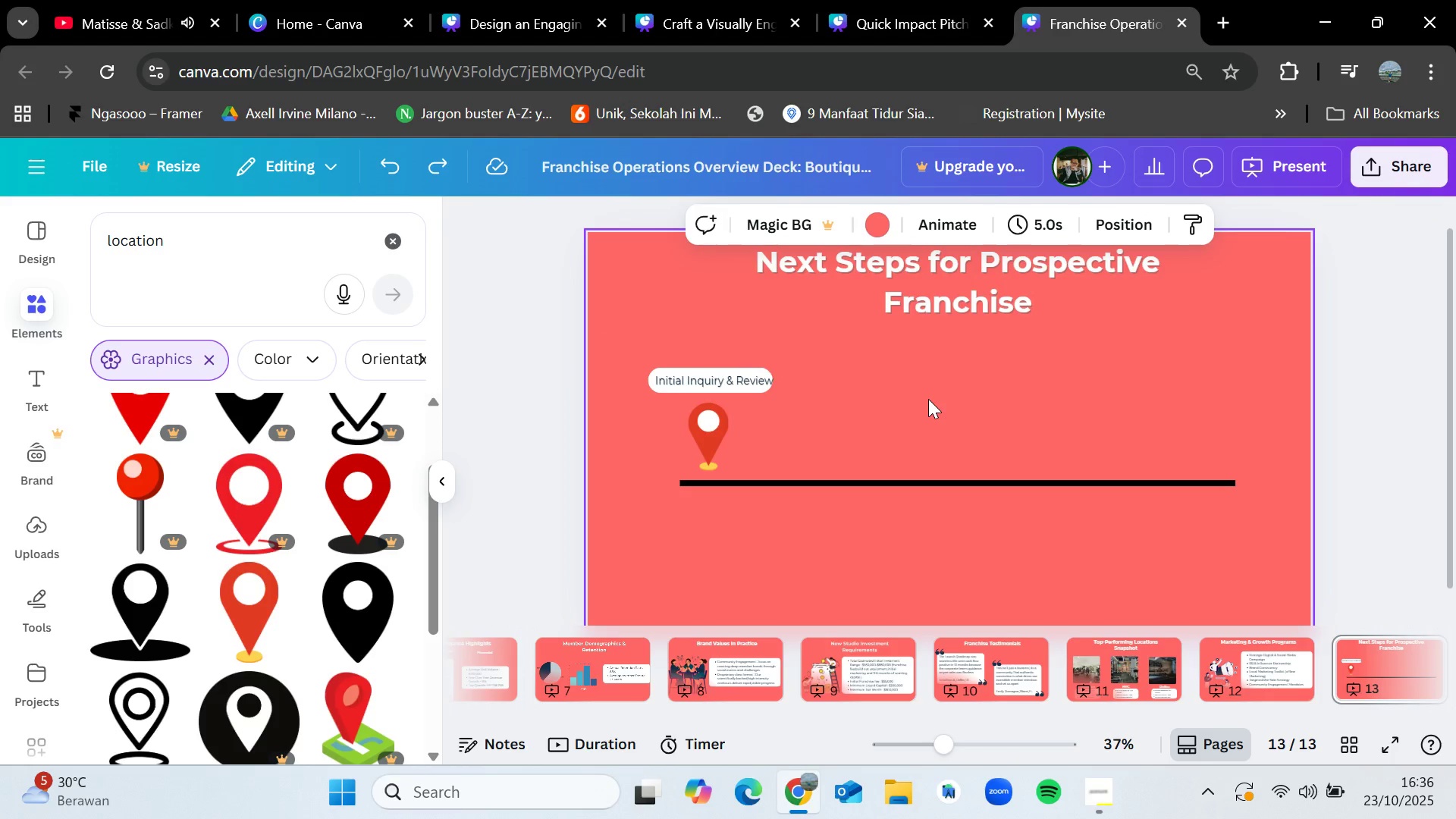 
key(Control+Z)
 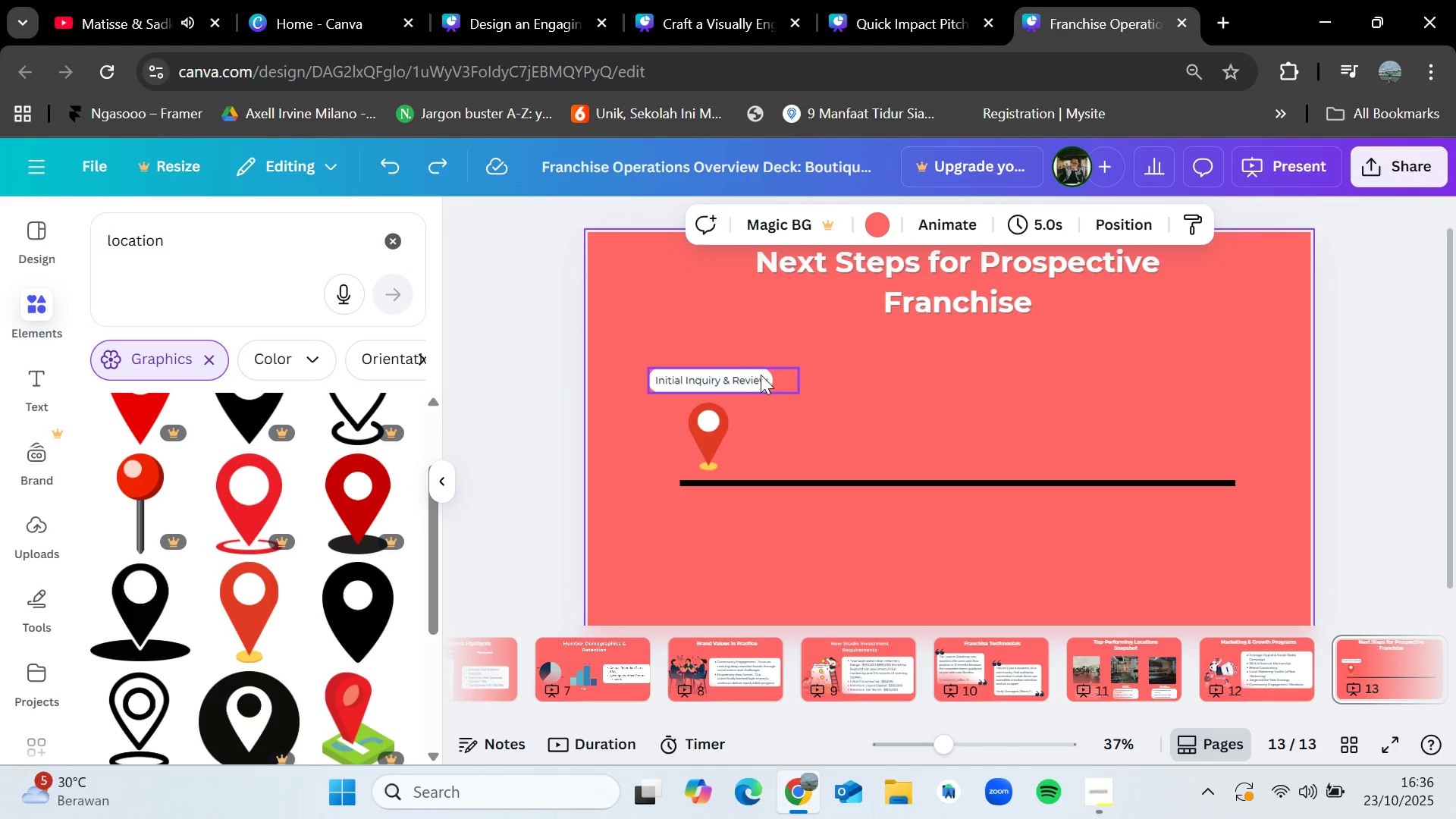 
double_click([745, 369])
 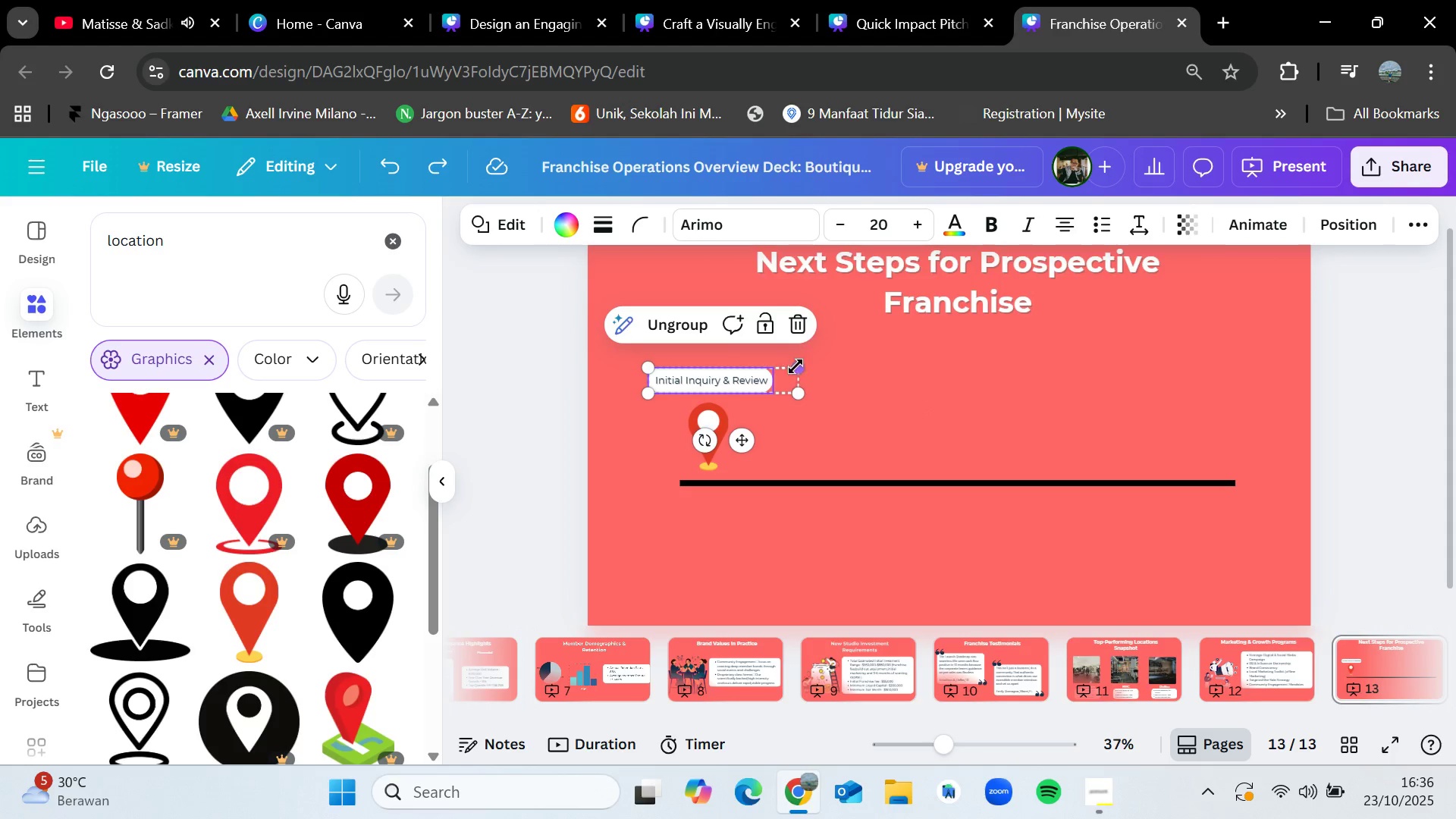 
left_click_drag(start_coordinate=[799, 366], to_coordinate=[853, 359])
 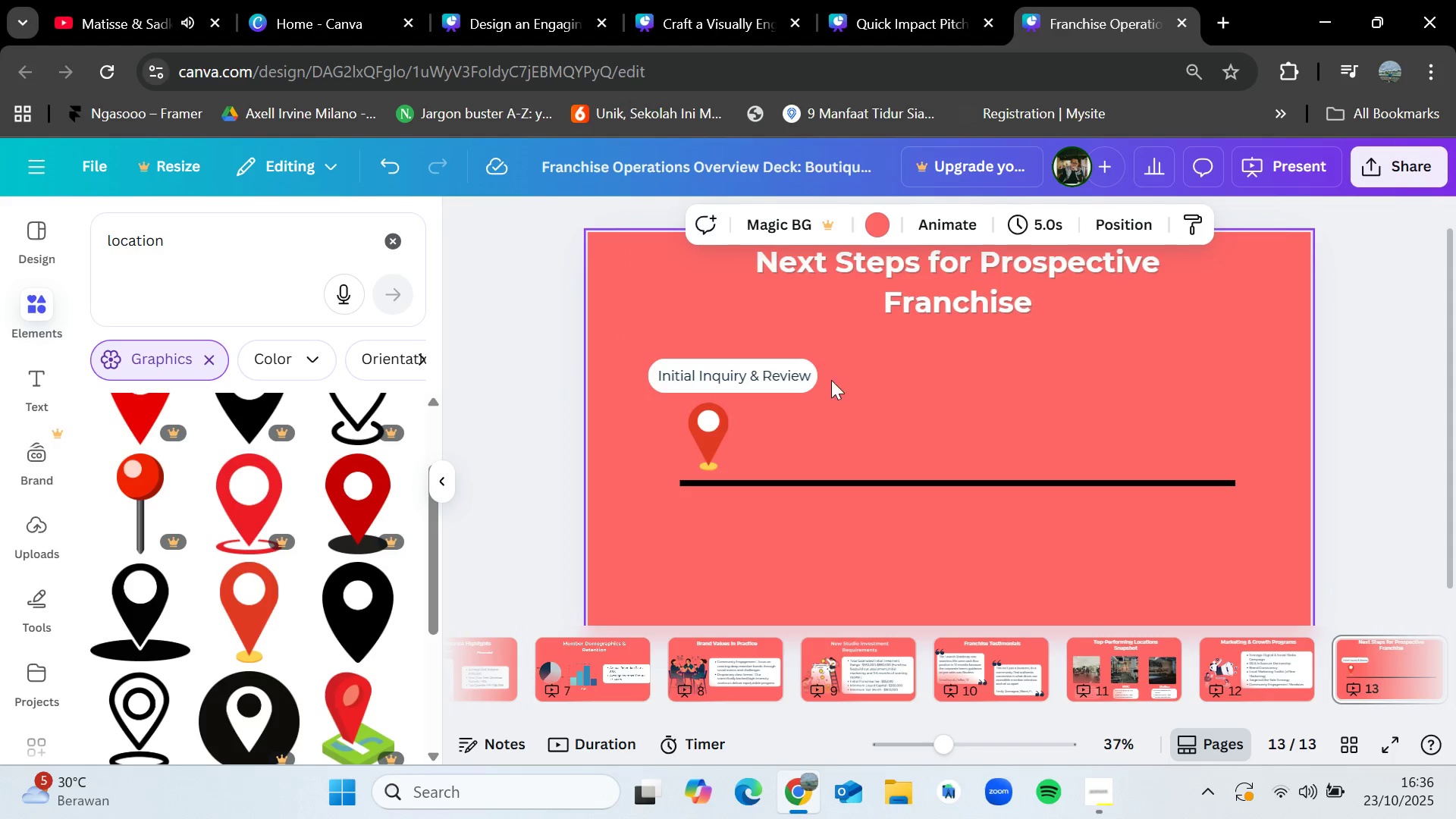 
left_click_drag(start_coordinate=[770, 375], to_coordinate=[755, 376])
 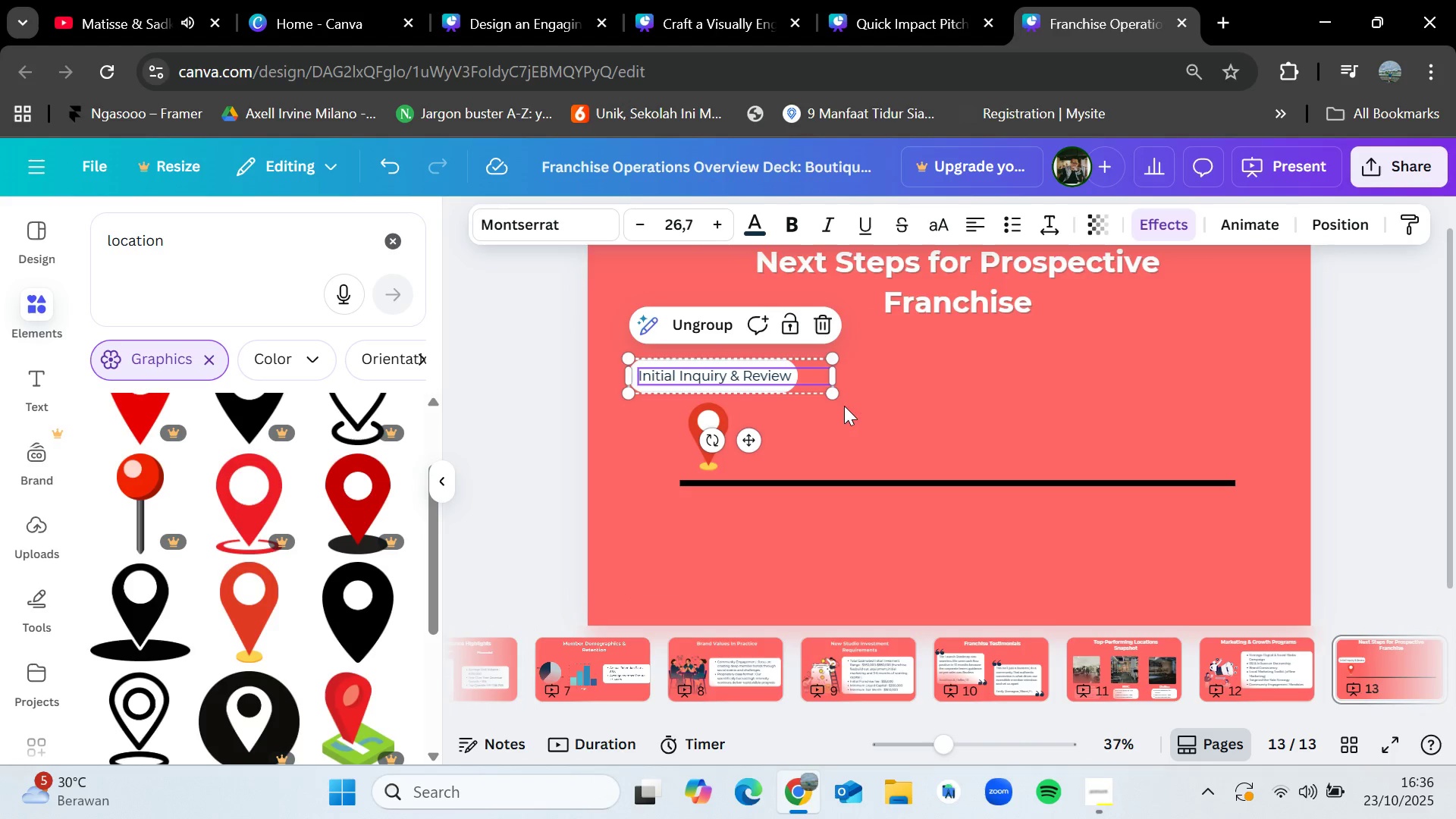 
left_click([934, 426])
 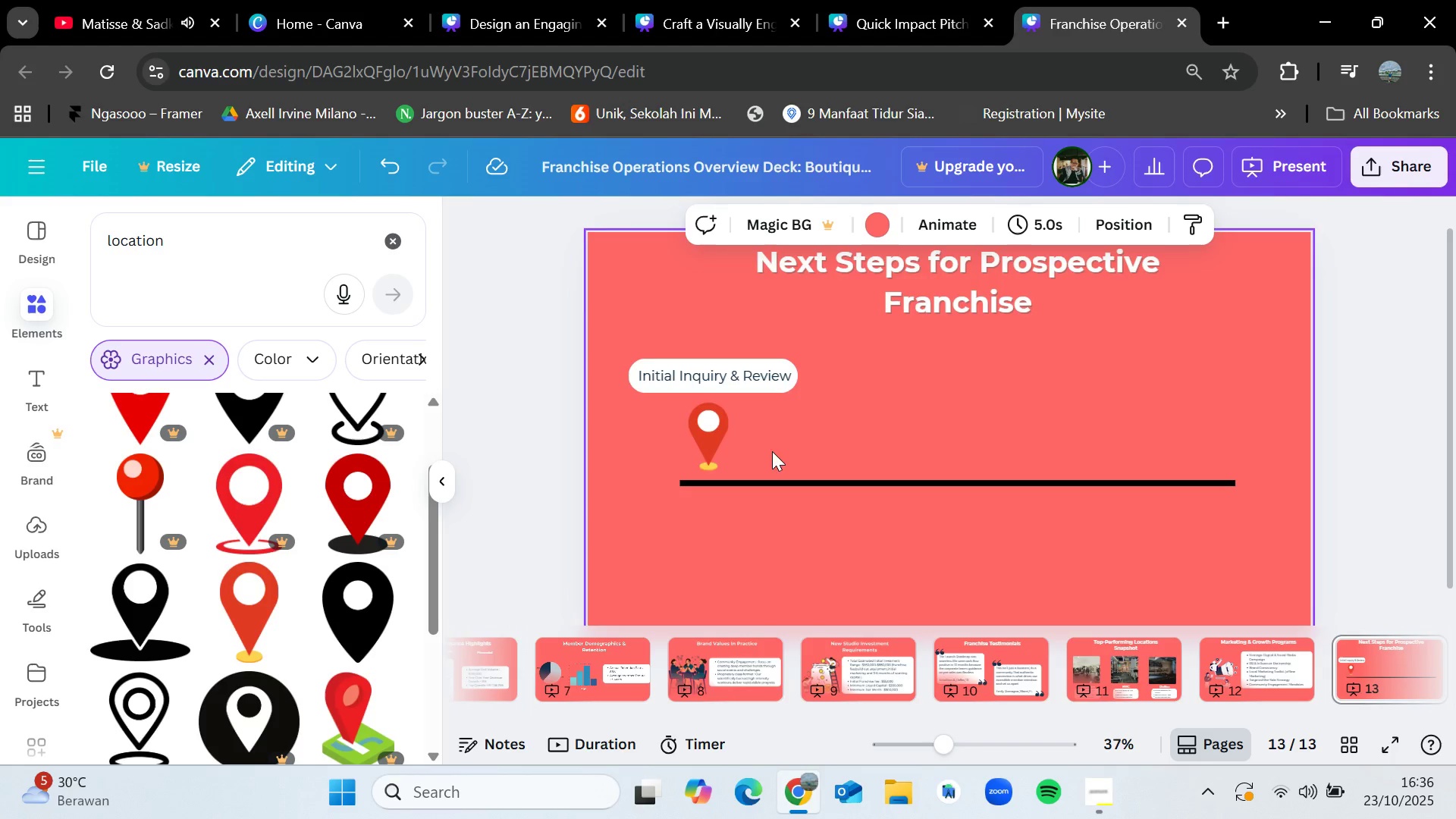 
left_click([720, 431])
 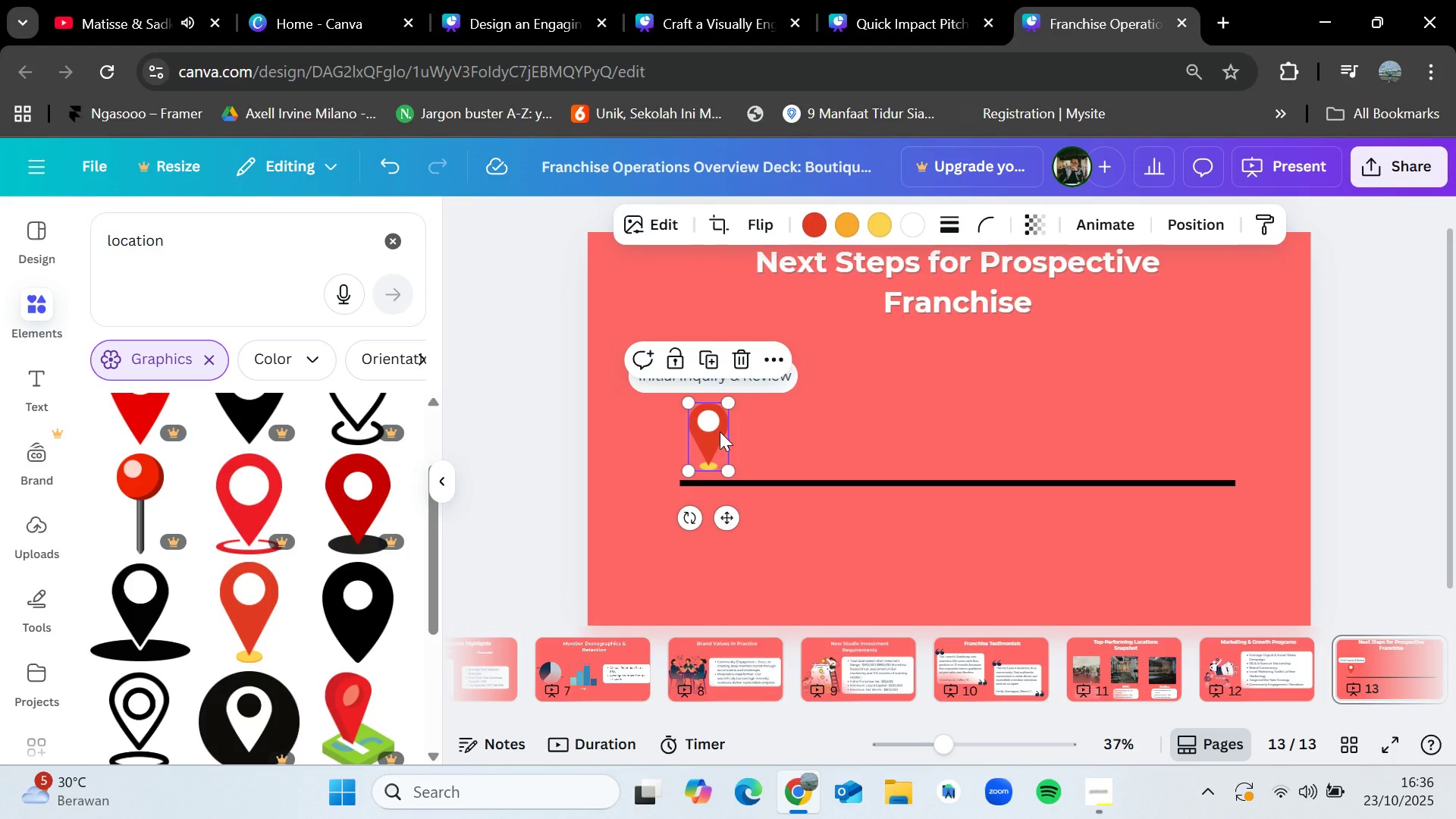 
key(Control+C)
 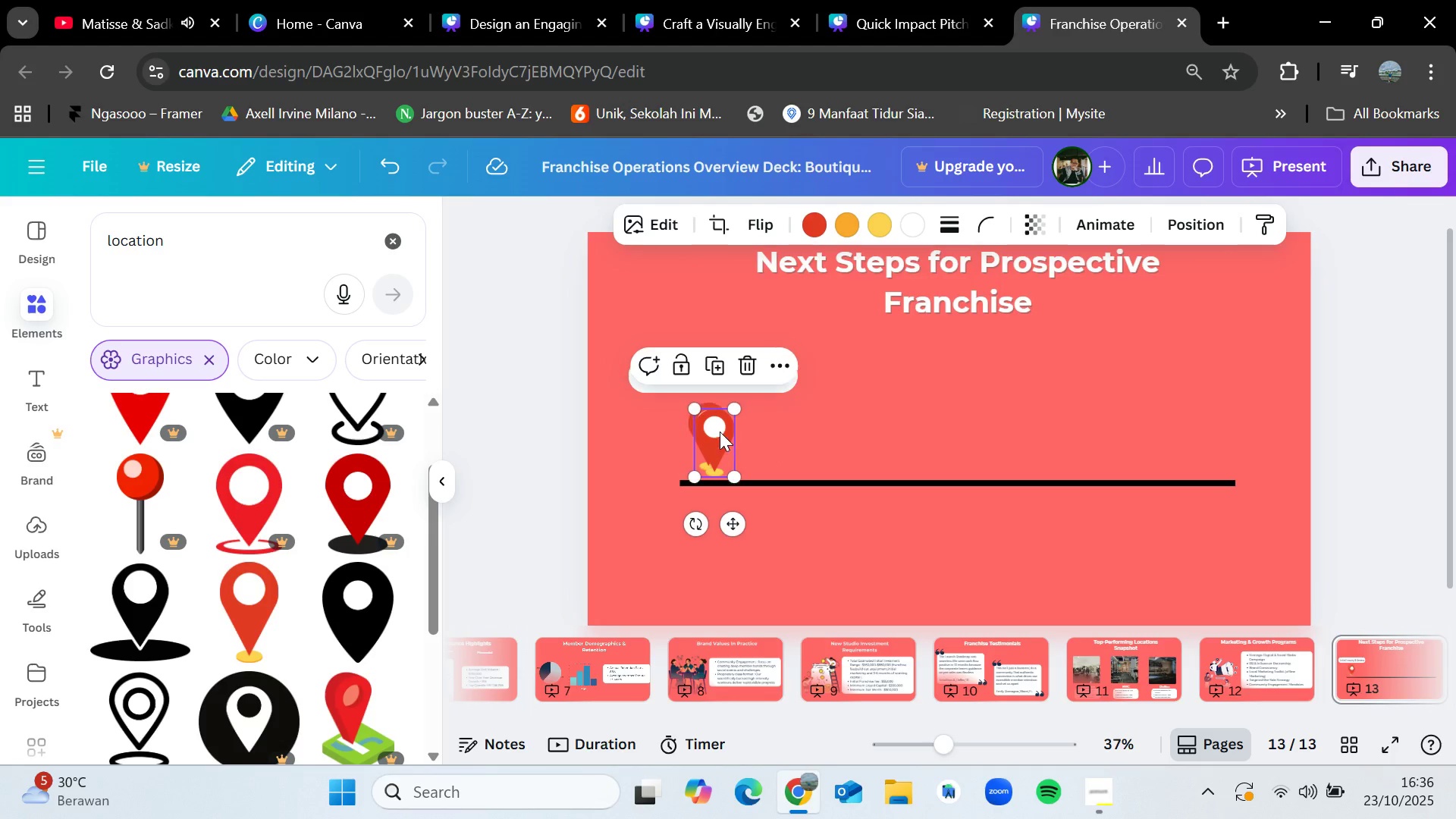 
key(Control+V)
 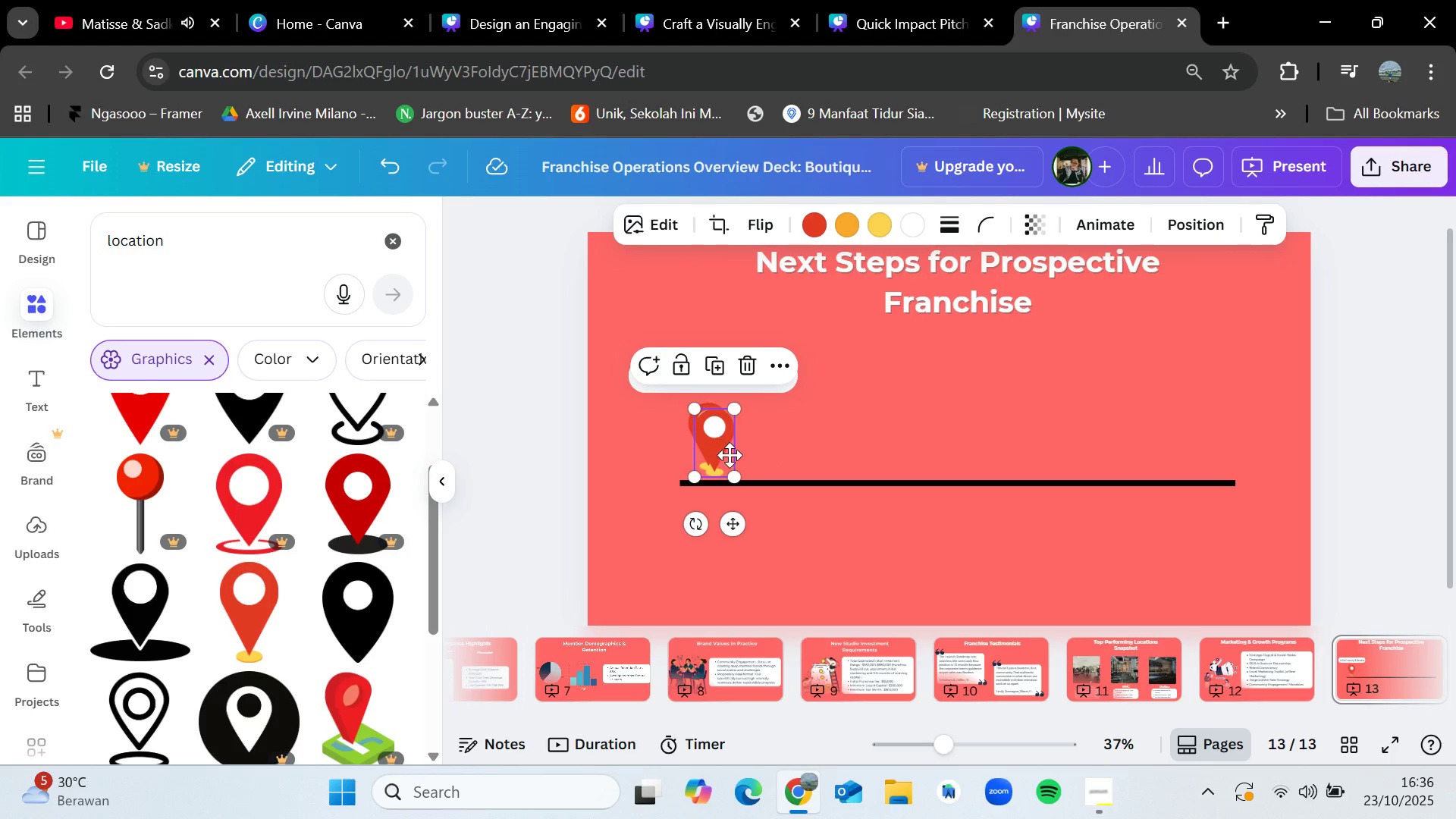 
left_click_drag(start_coordinate=[720, 431], to_coordinate=[820, 500])
 